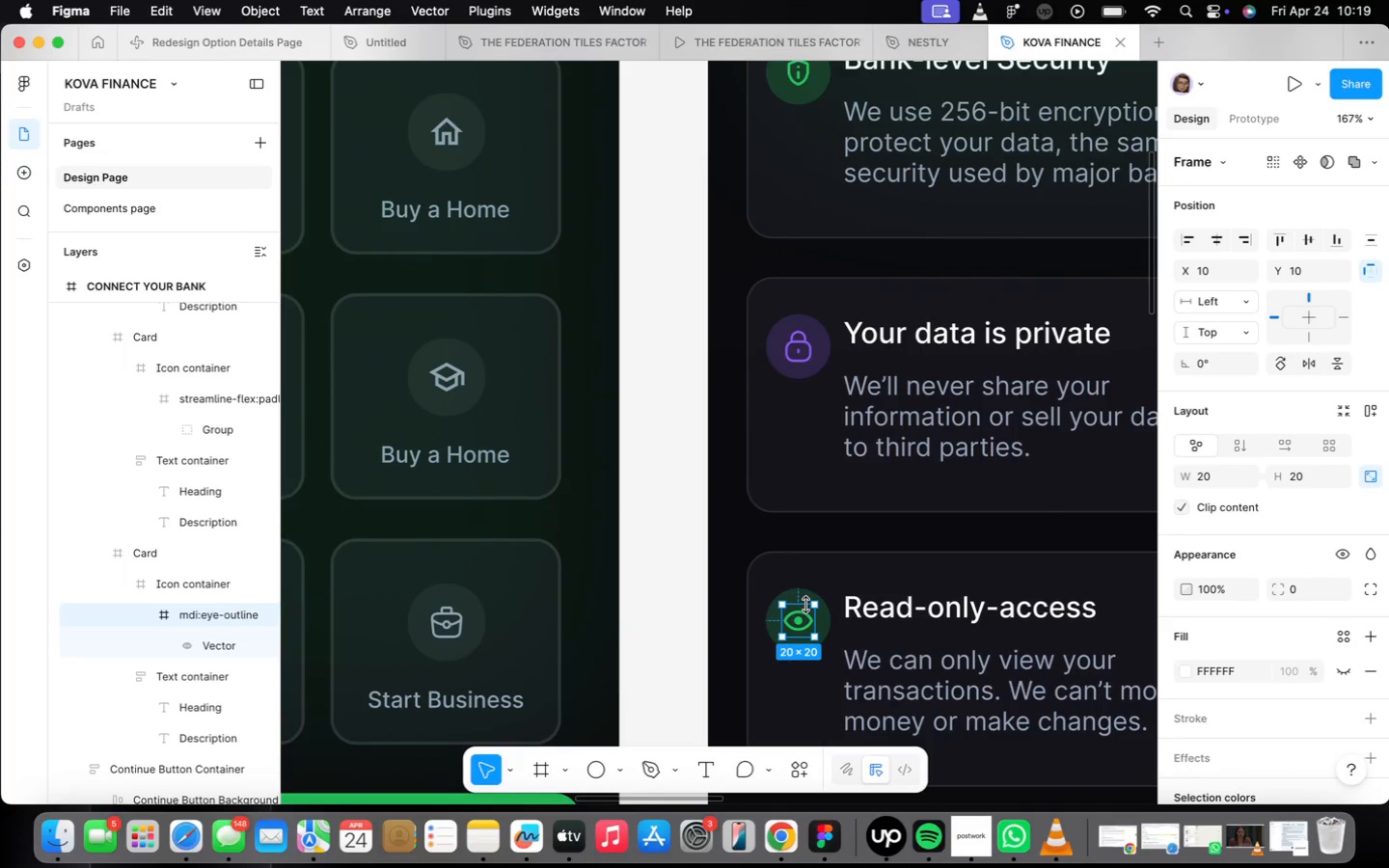 
key(Meta+CommandLeft)
 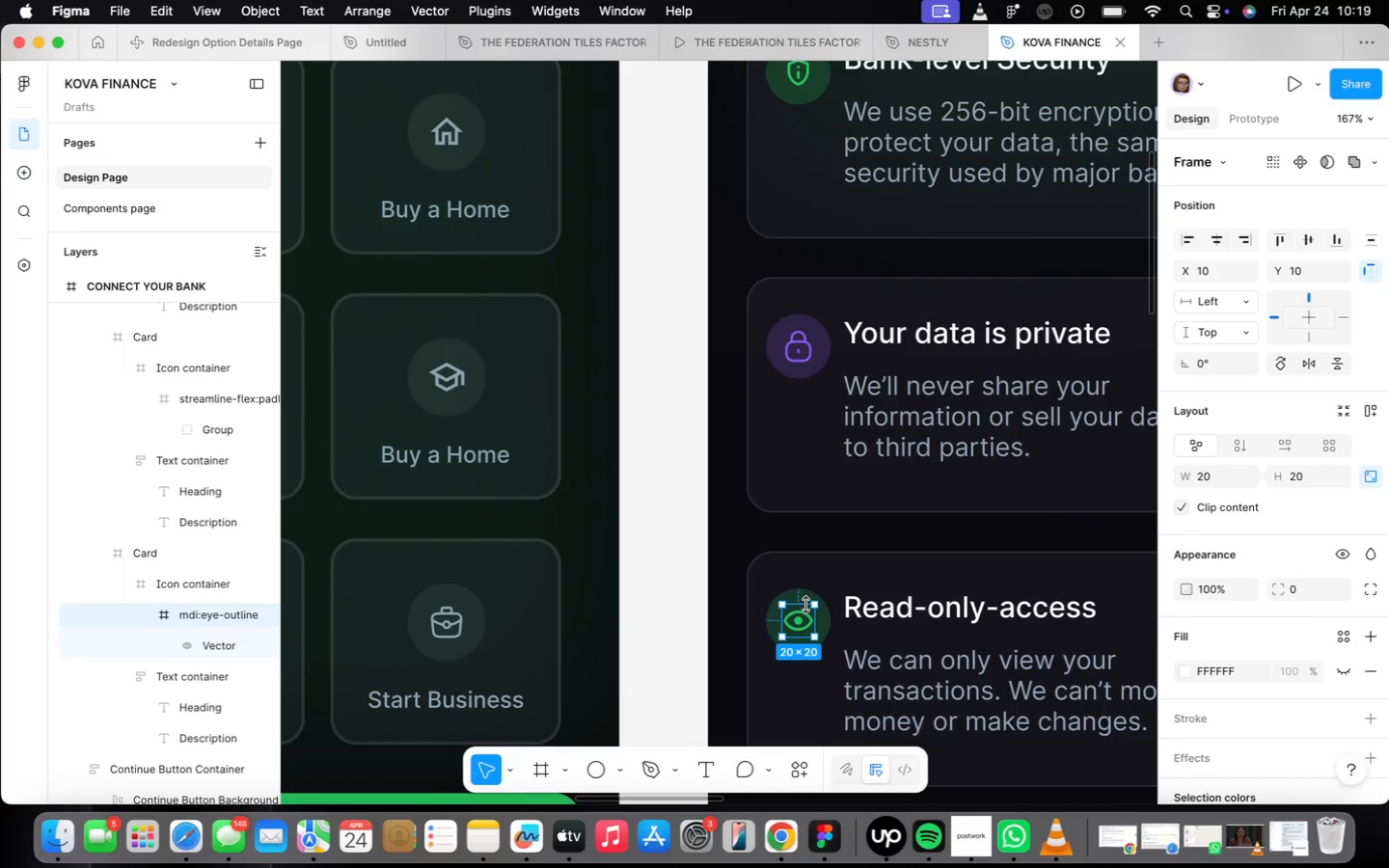 
key(Meta+Z)
 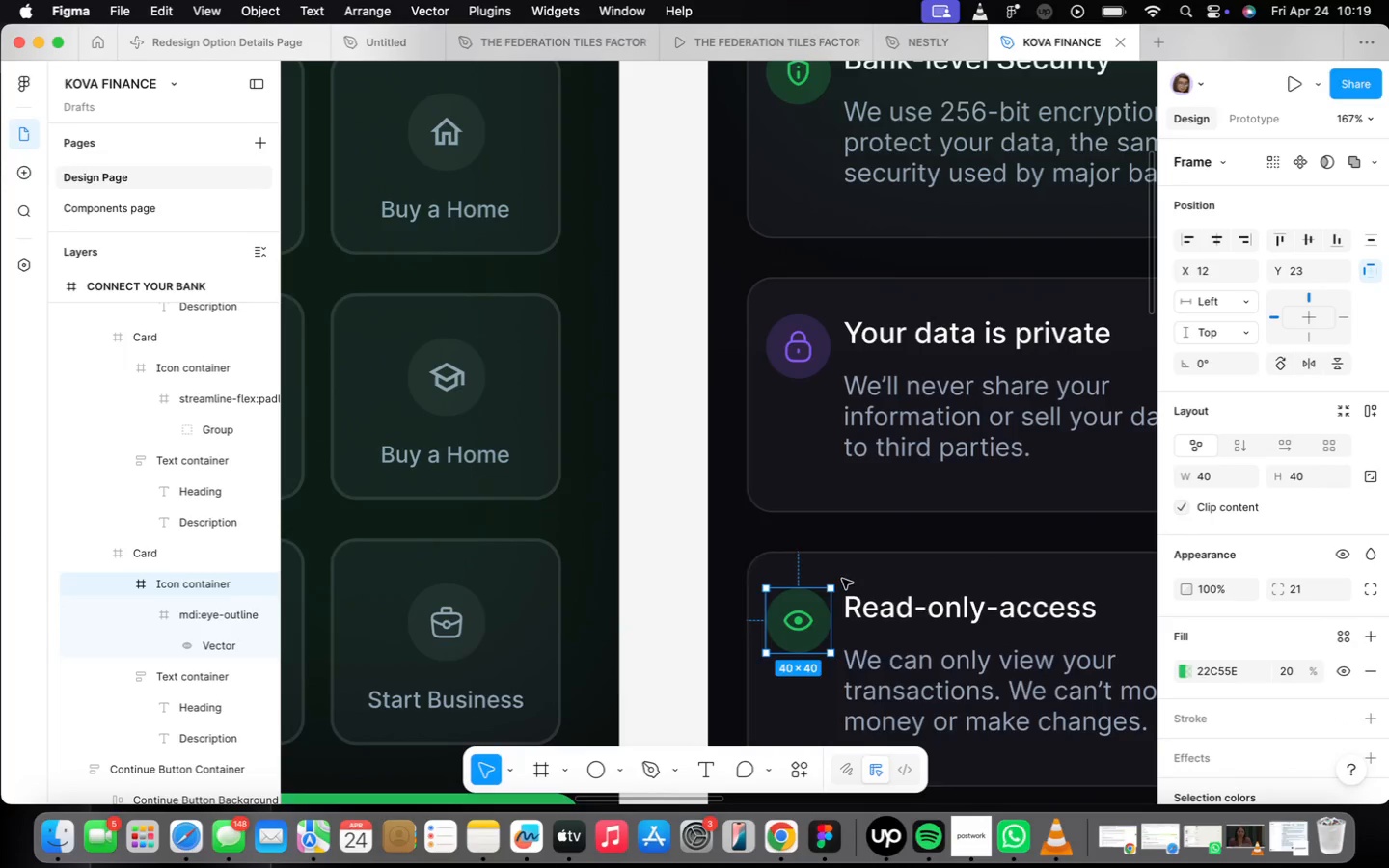 
hold_key(key=ShiftLeft, duration=1.28)
double_click([794, 347])
 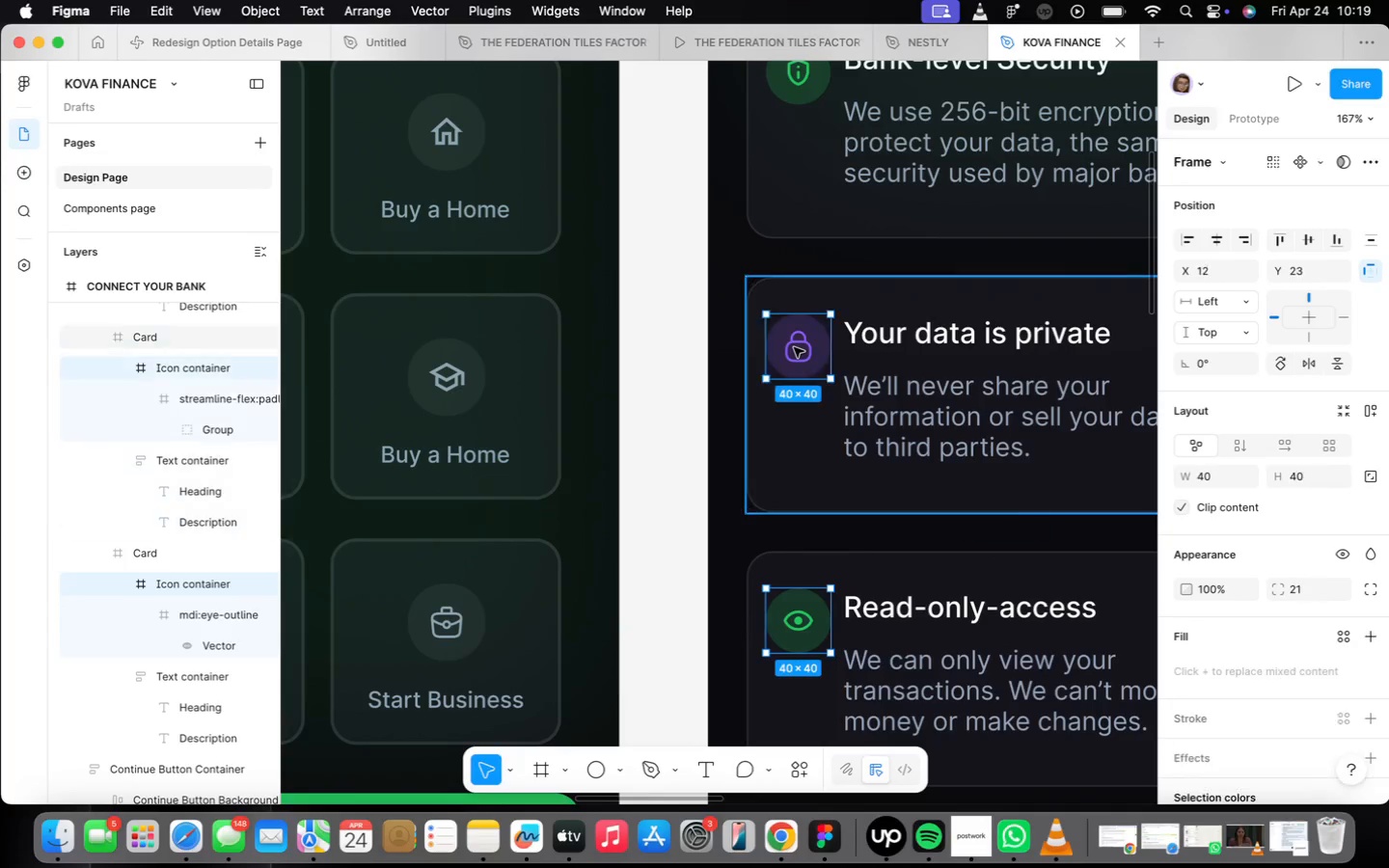 
triple_click([794, 347])
 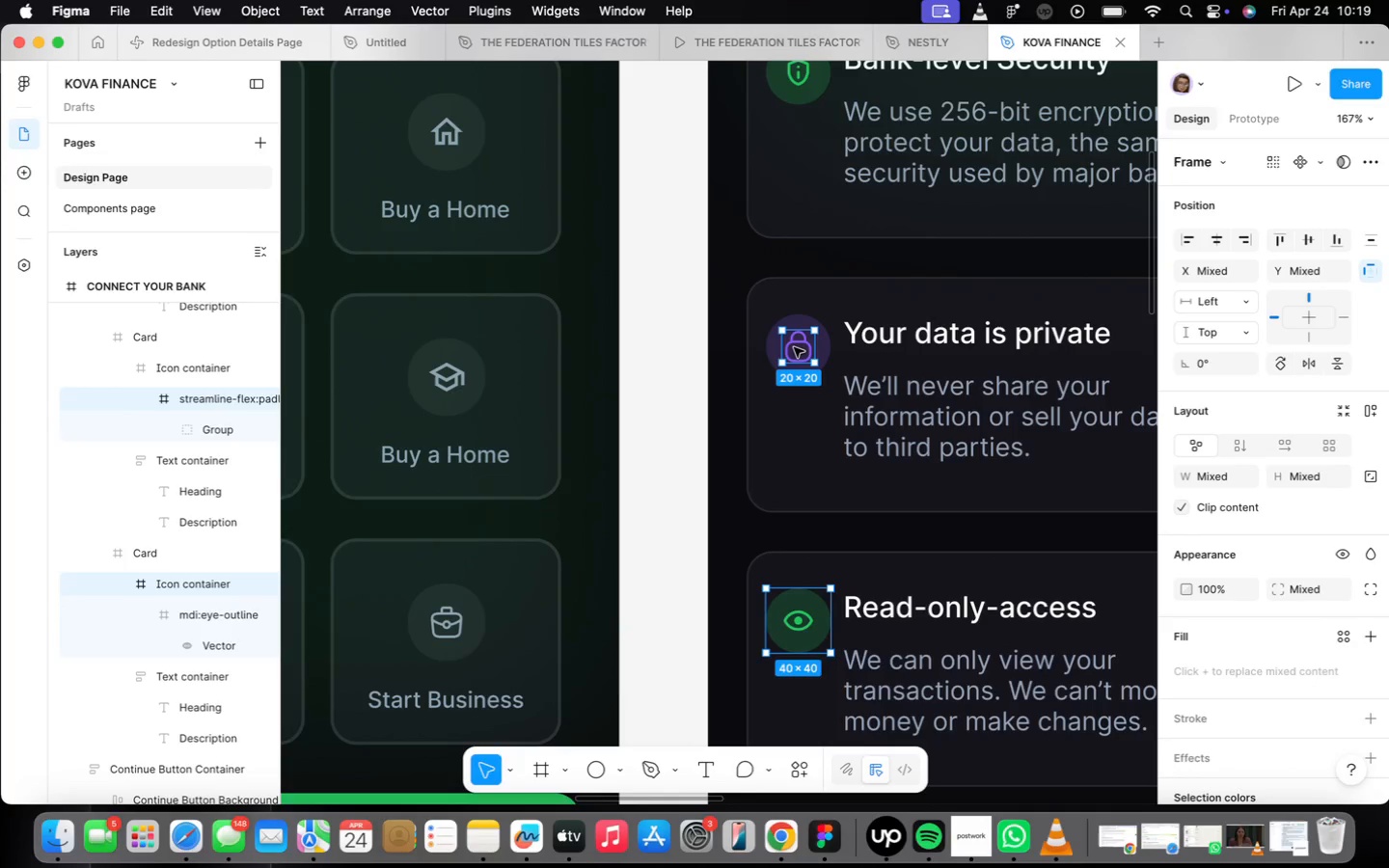 
key(Meta+CommandLeft)
 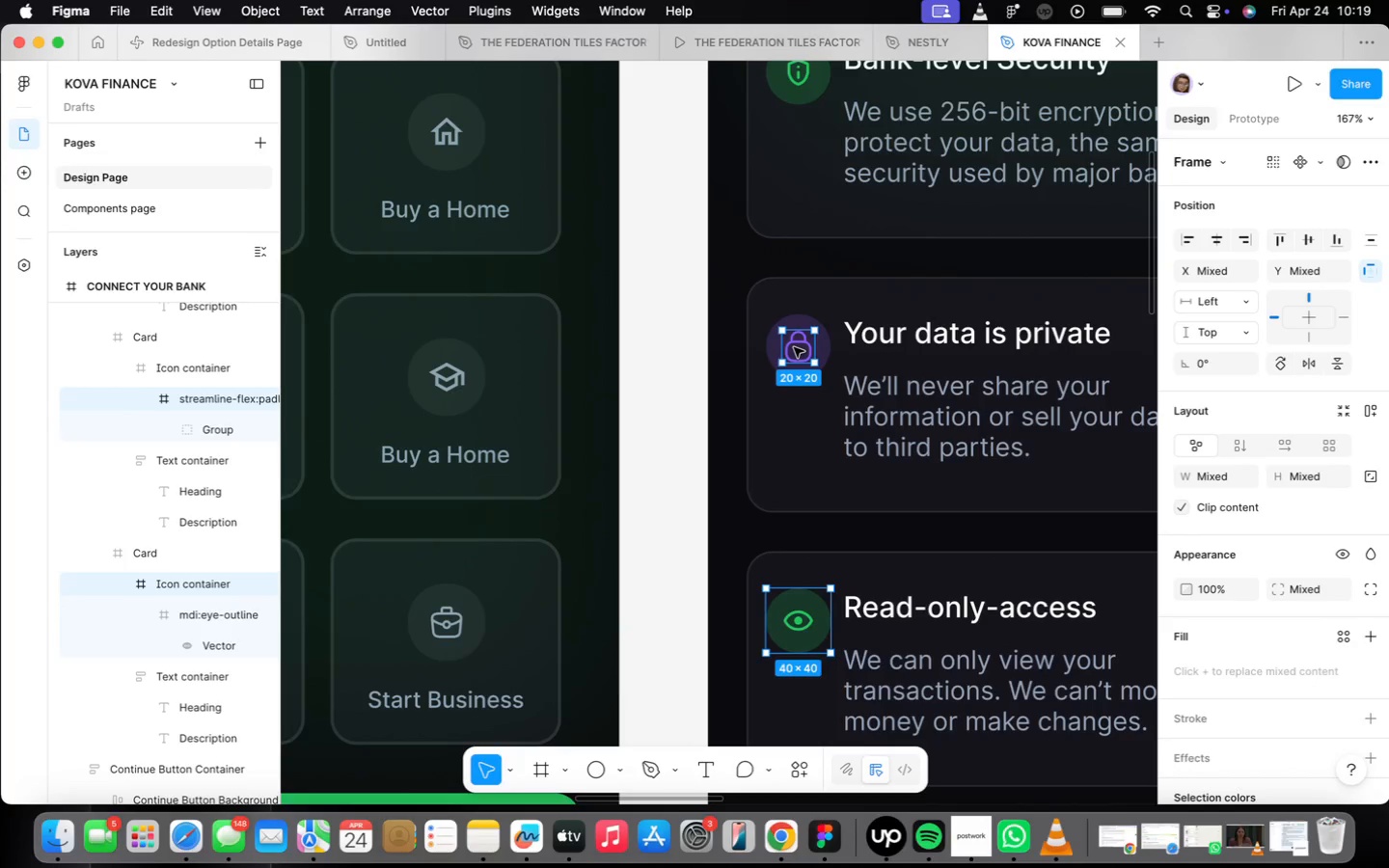 
key(Meta+Z)
 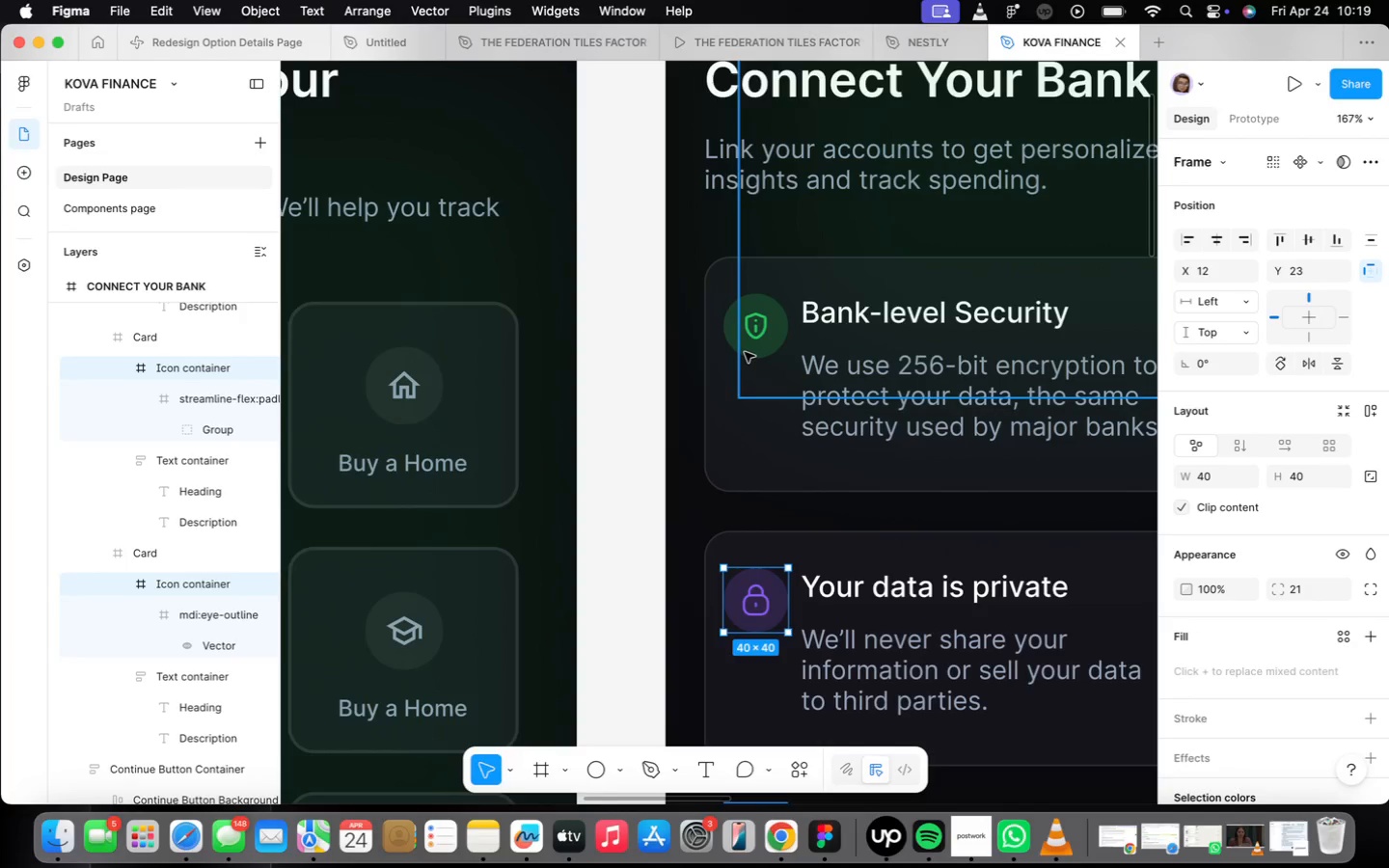 
hold_key(key=ShiftLeft, duration=0.82)
double_click([729, 337])
 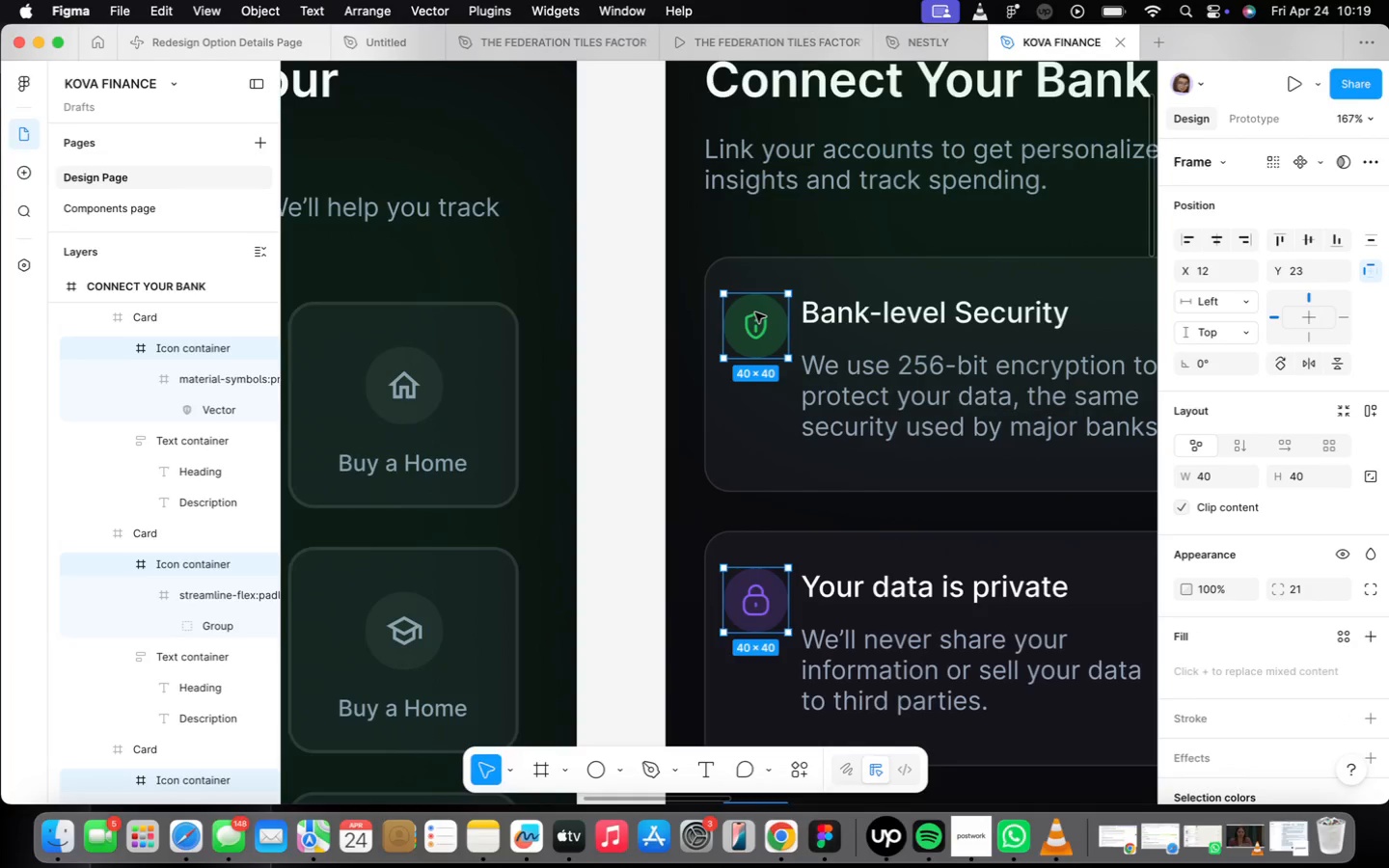 
key(Meta+CommandLeft)
 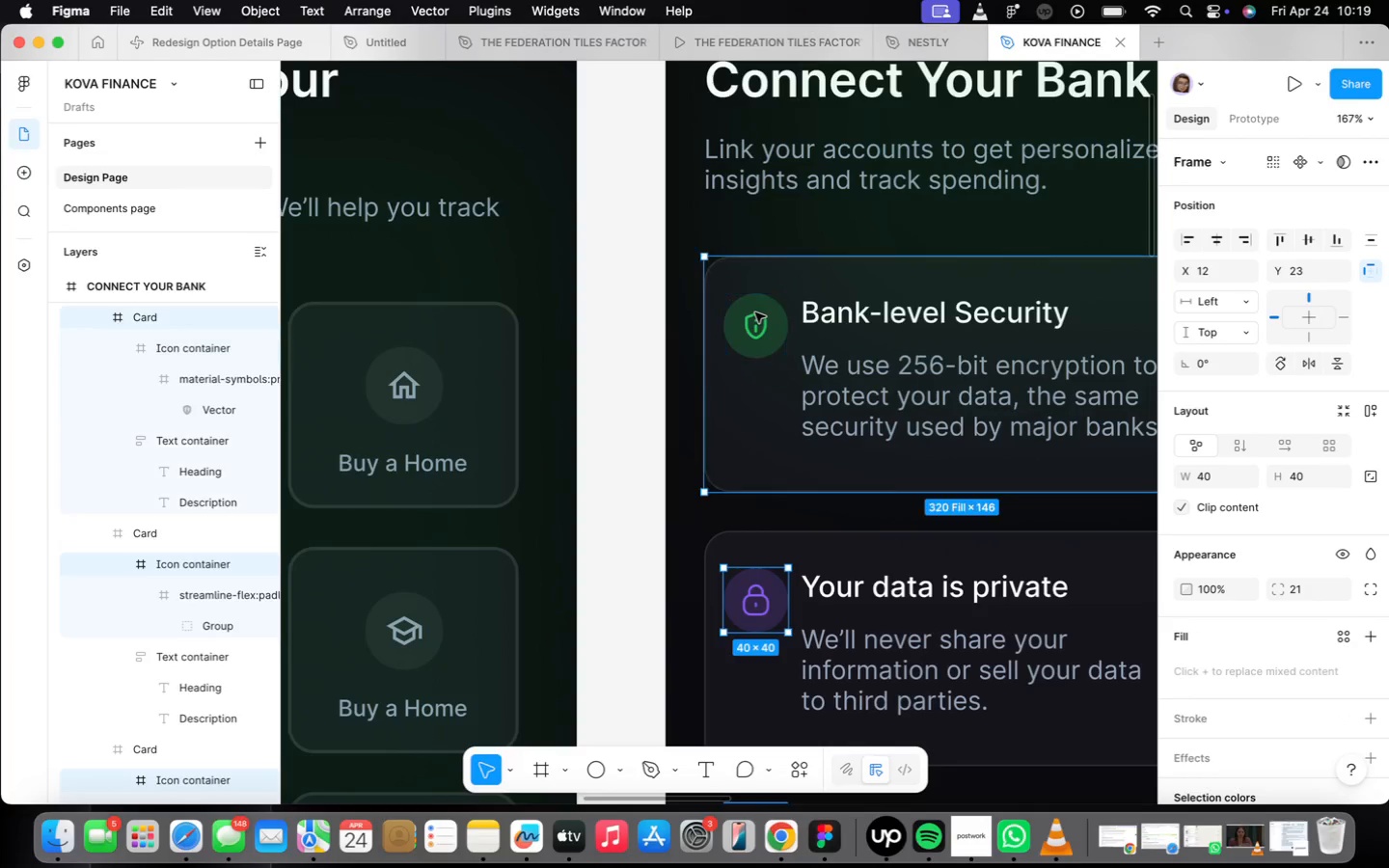 
key(Meta+Z)
 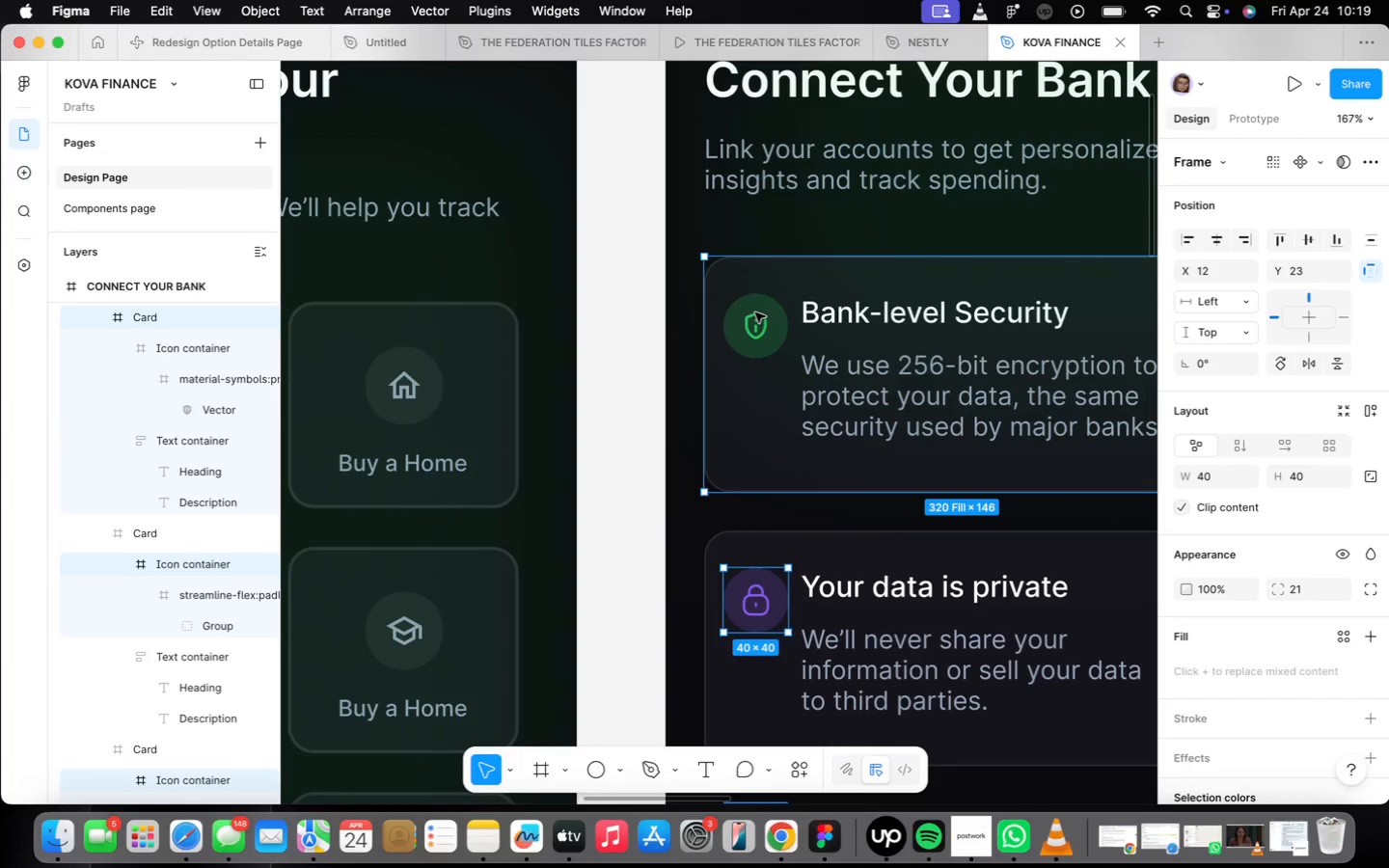 
key(Meta+CommandLeft)
 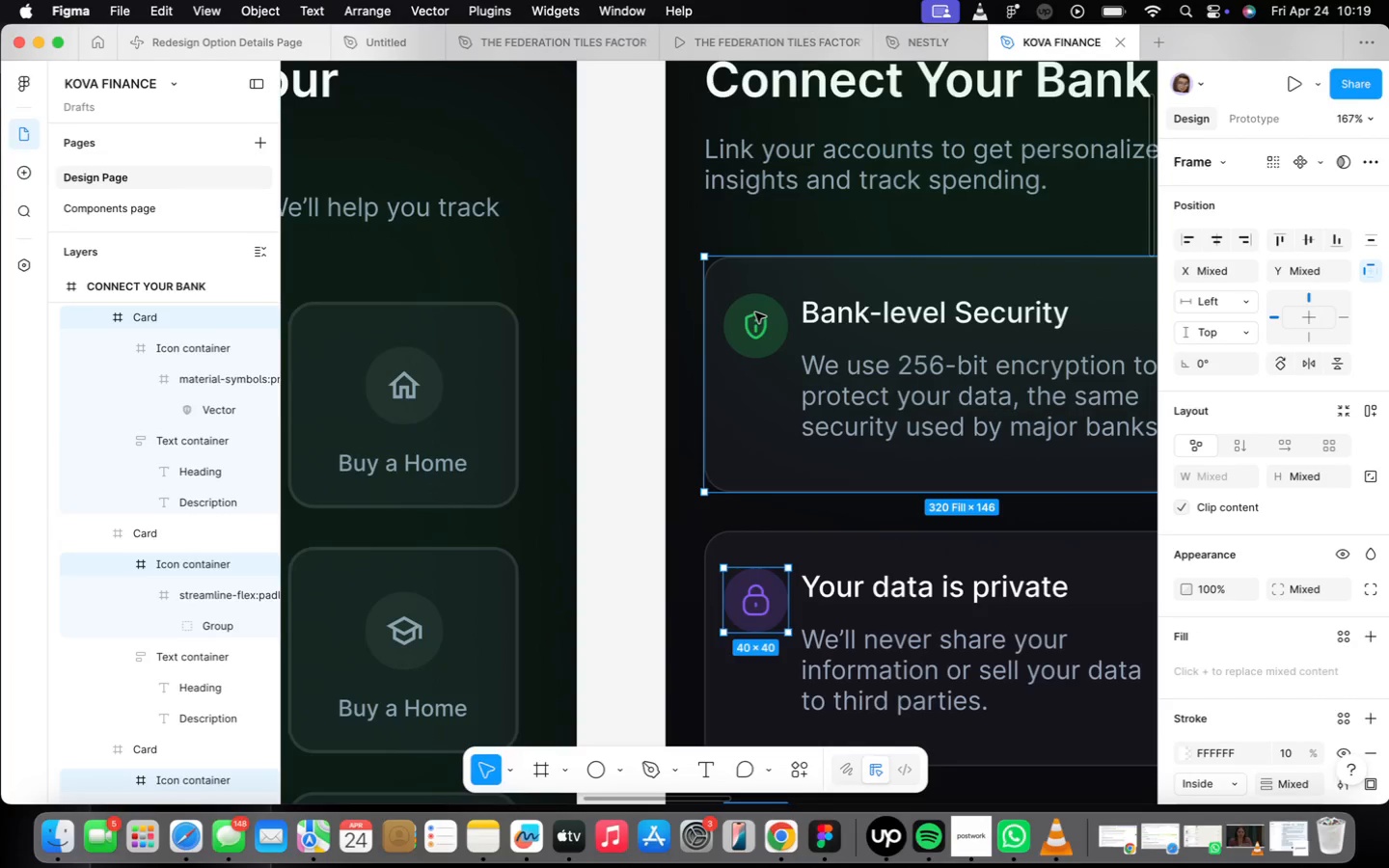 
key(Z)
 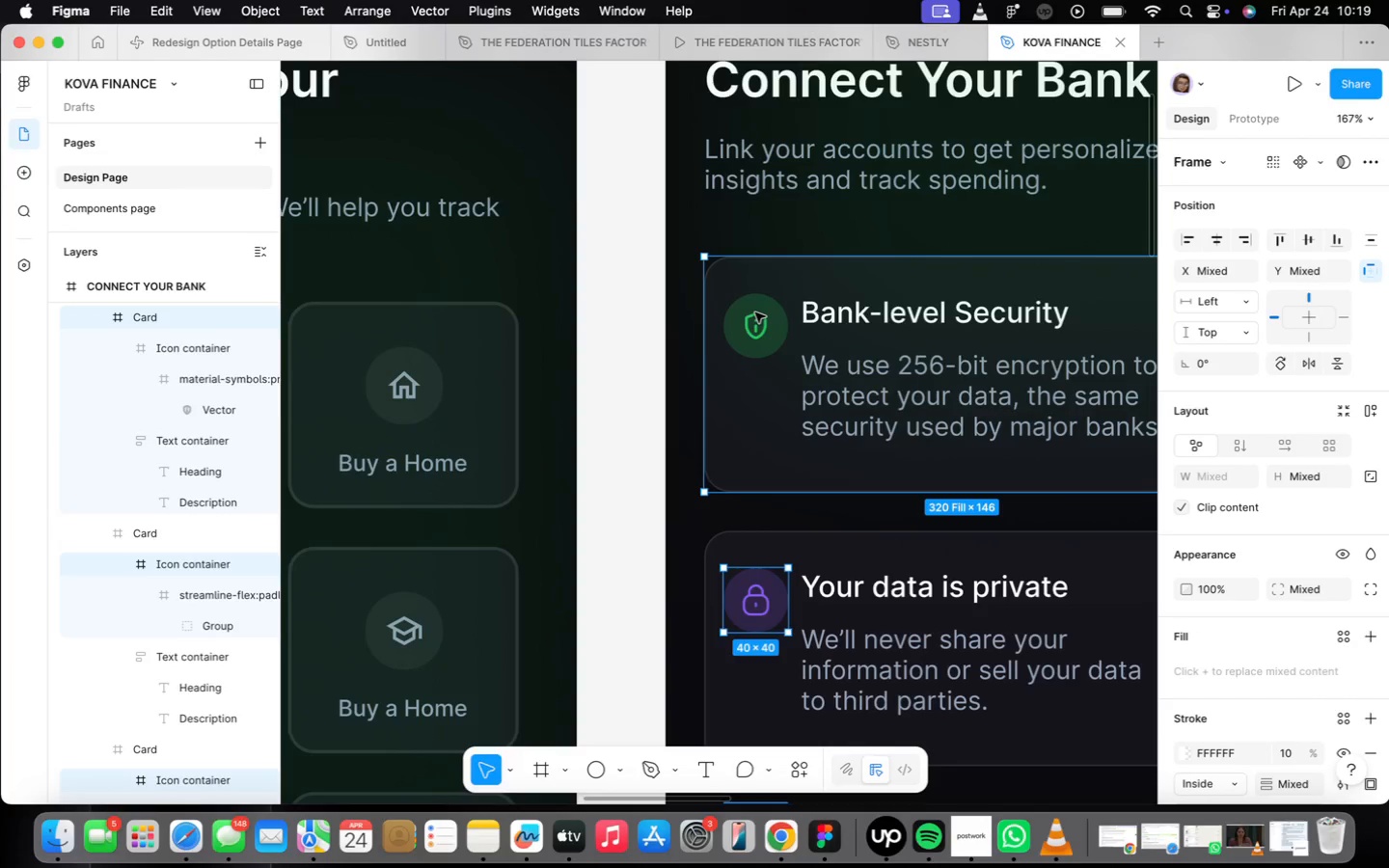 
key(Meta+Z)
 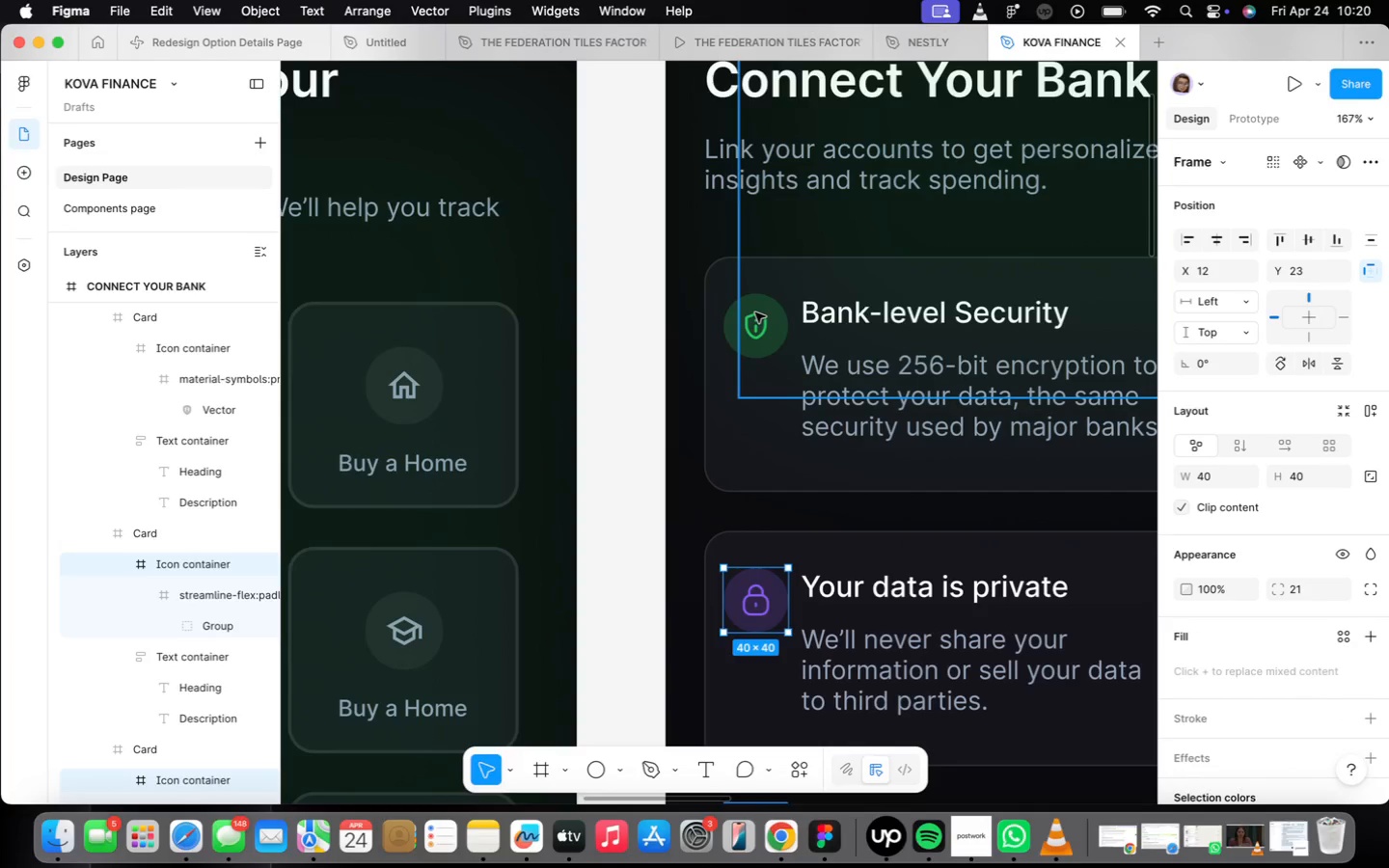 
key(Meta+Z)
 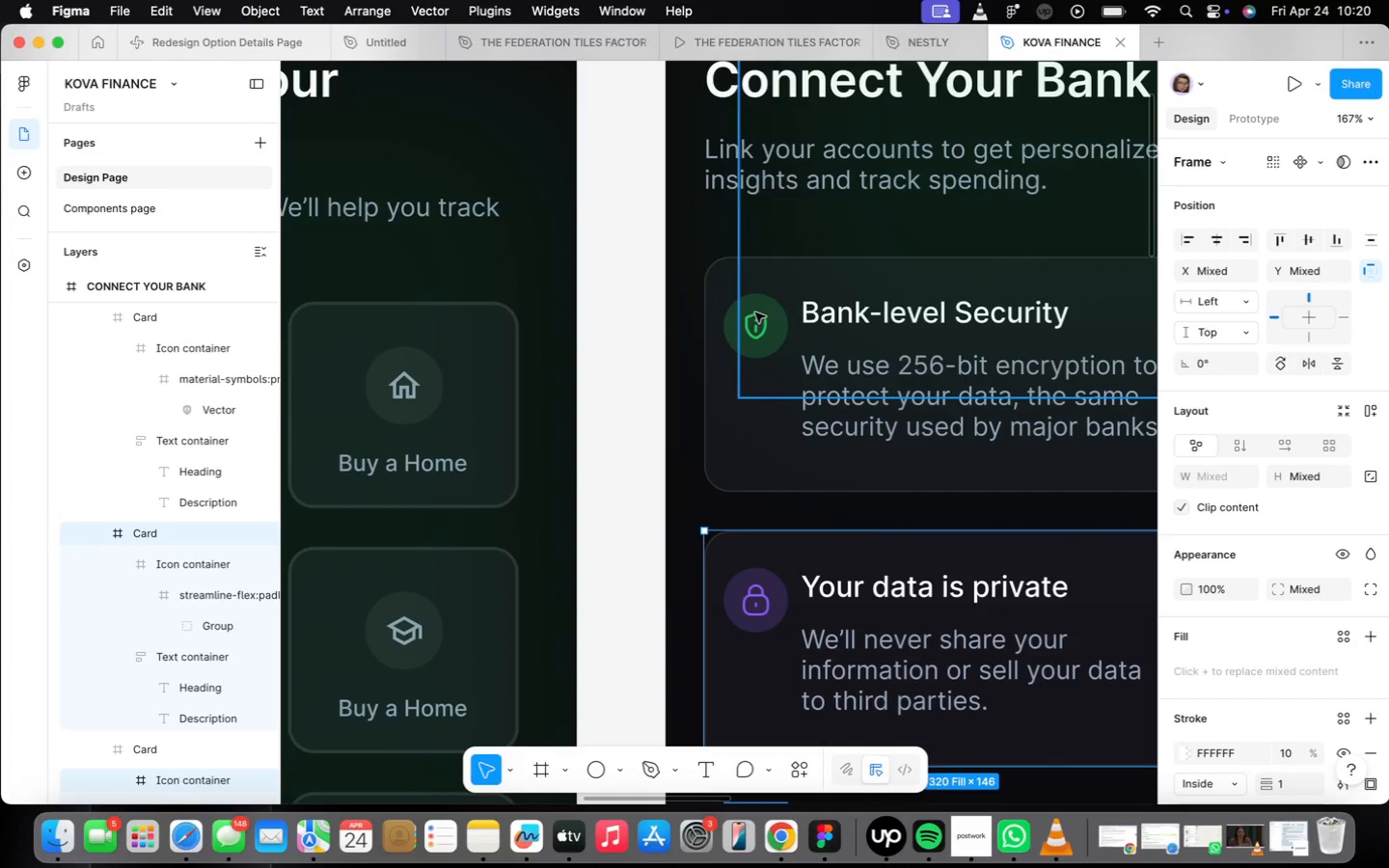 
key(Meta+CommandLeft)
 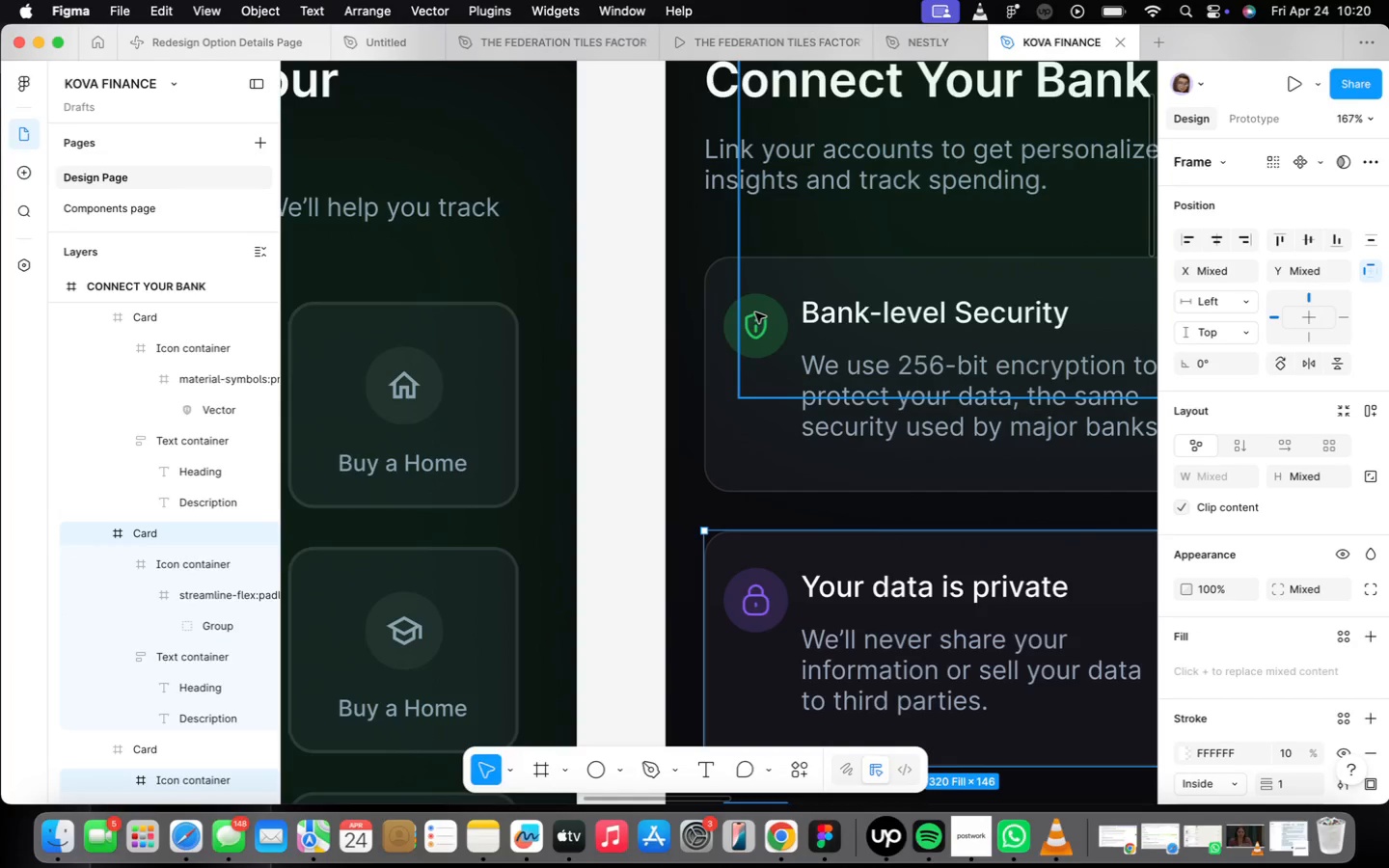 
key(Meta+Z)
 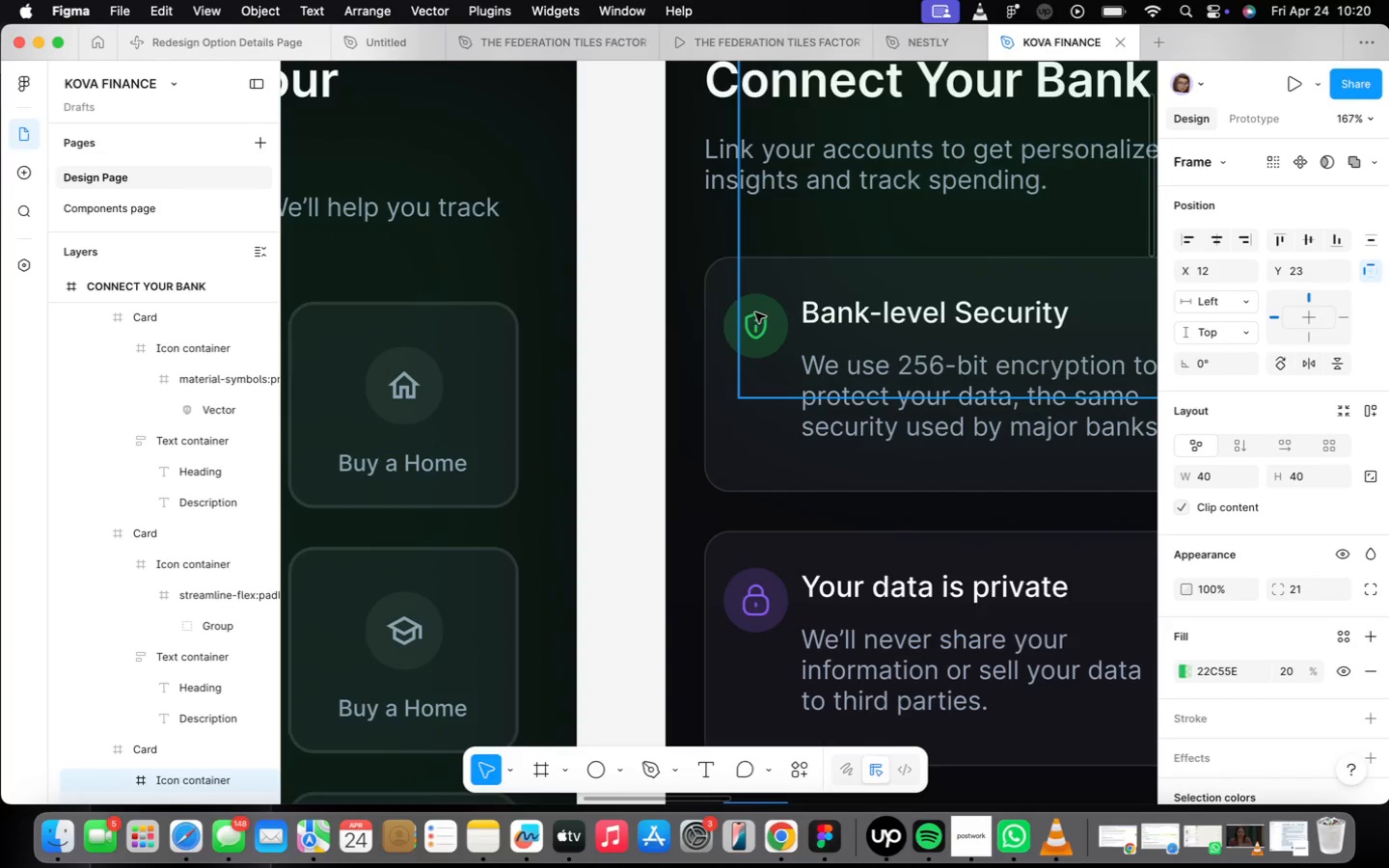 
key(Meta+CommandLeft)
 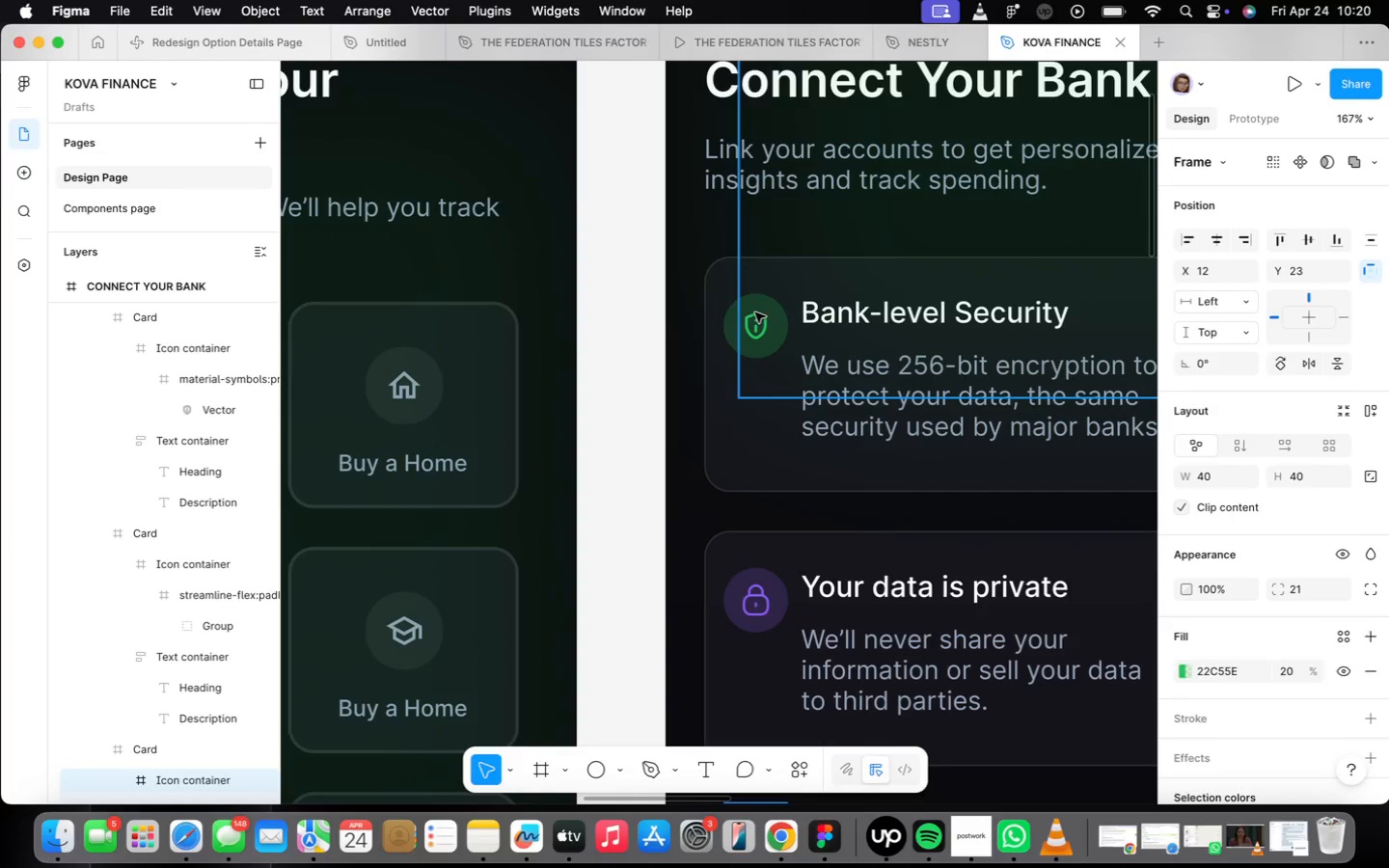 
key(Meta+Z)
 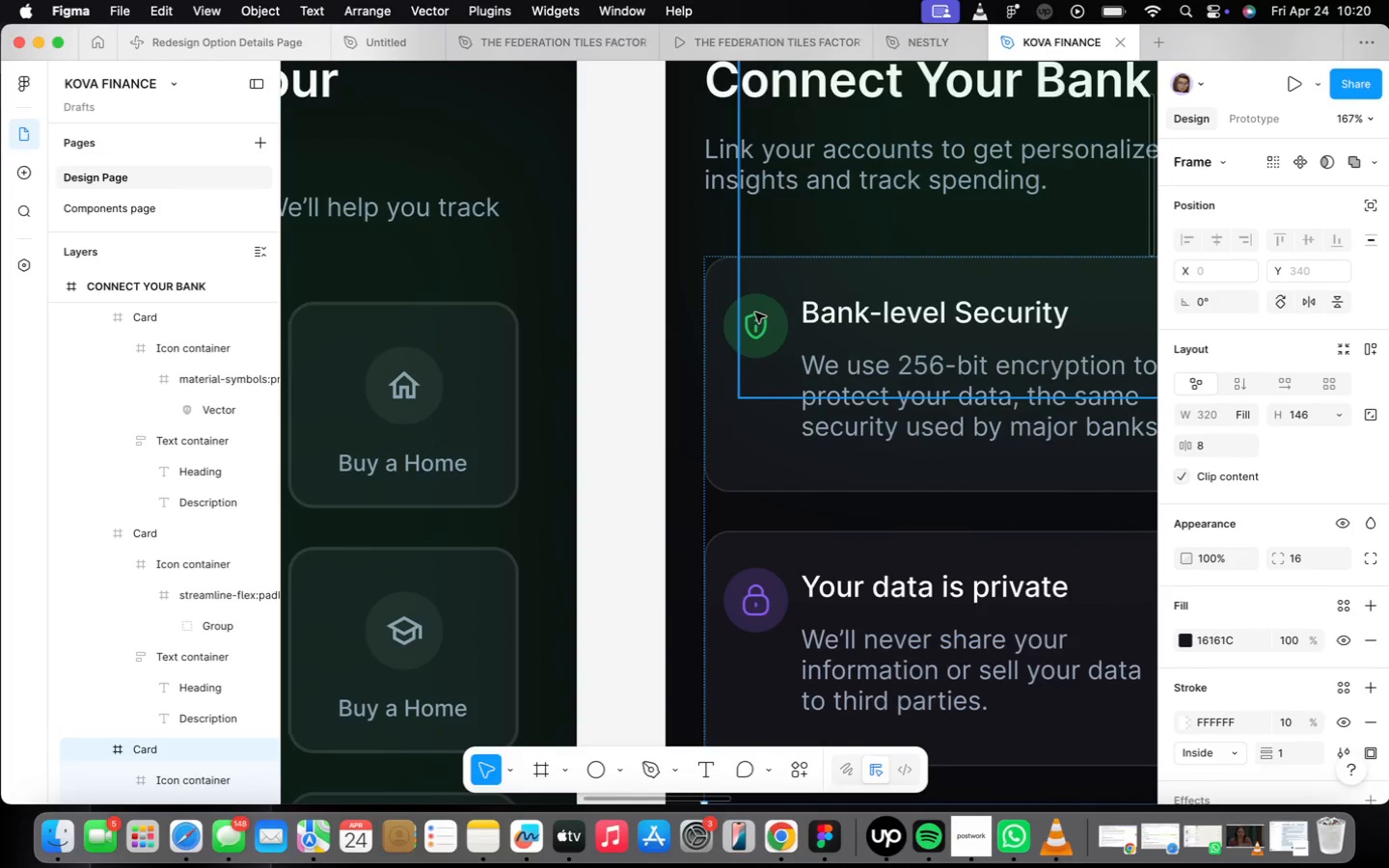 
key(Meta+CommandLeft)
 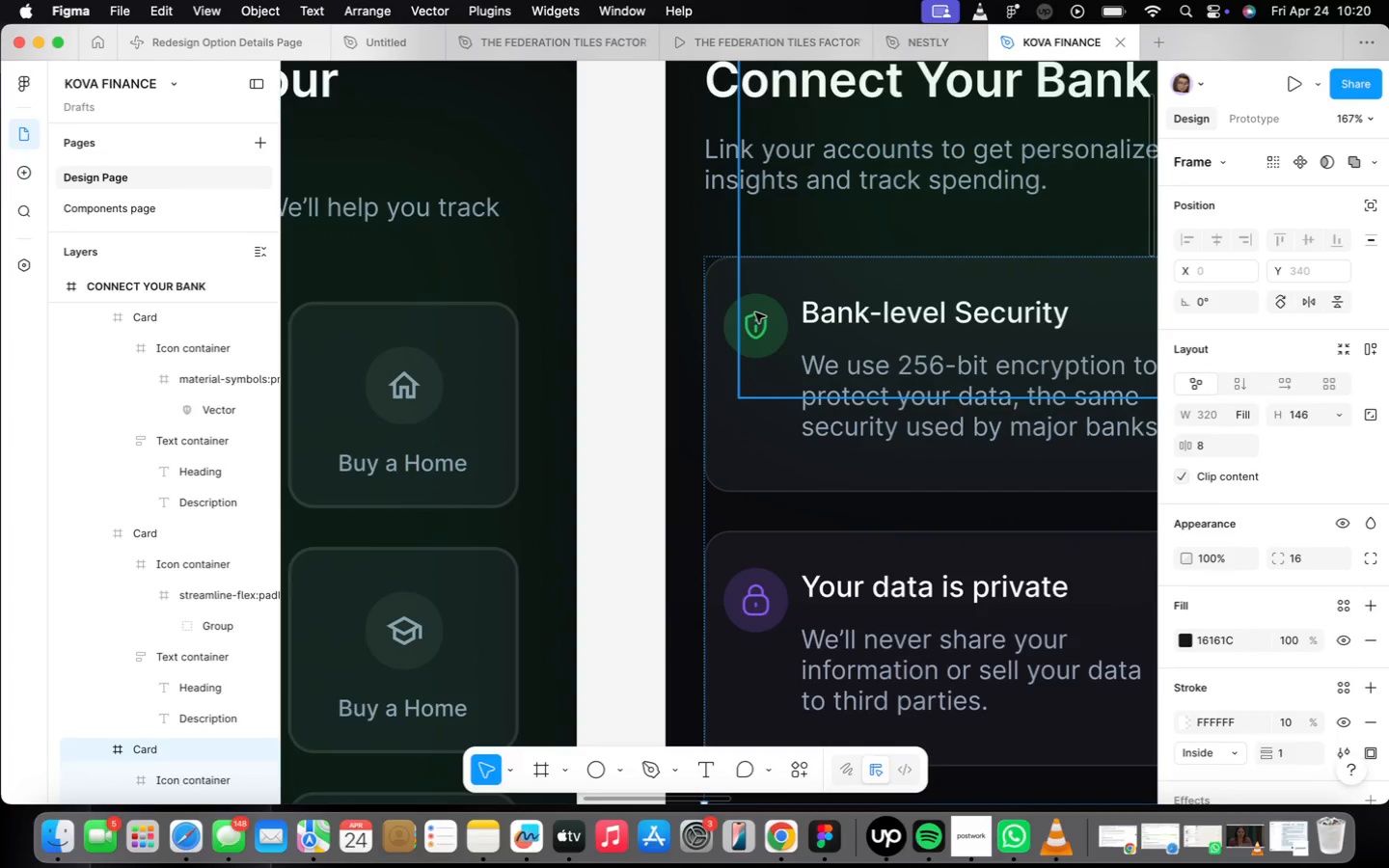 
key(Meta+Z)
 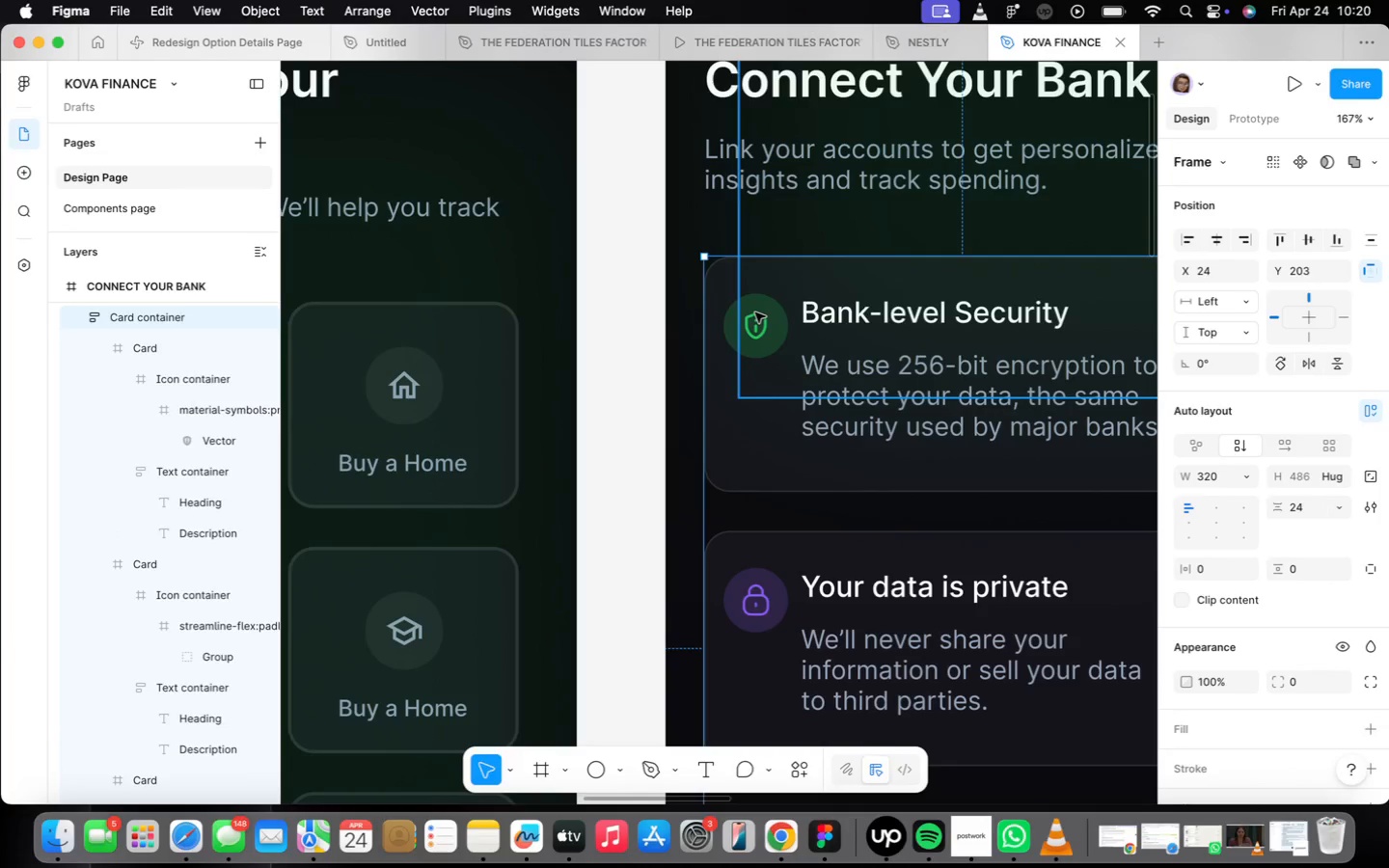 
key(Meta+CommandLeft)
 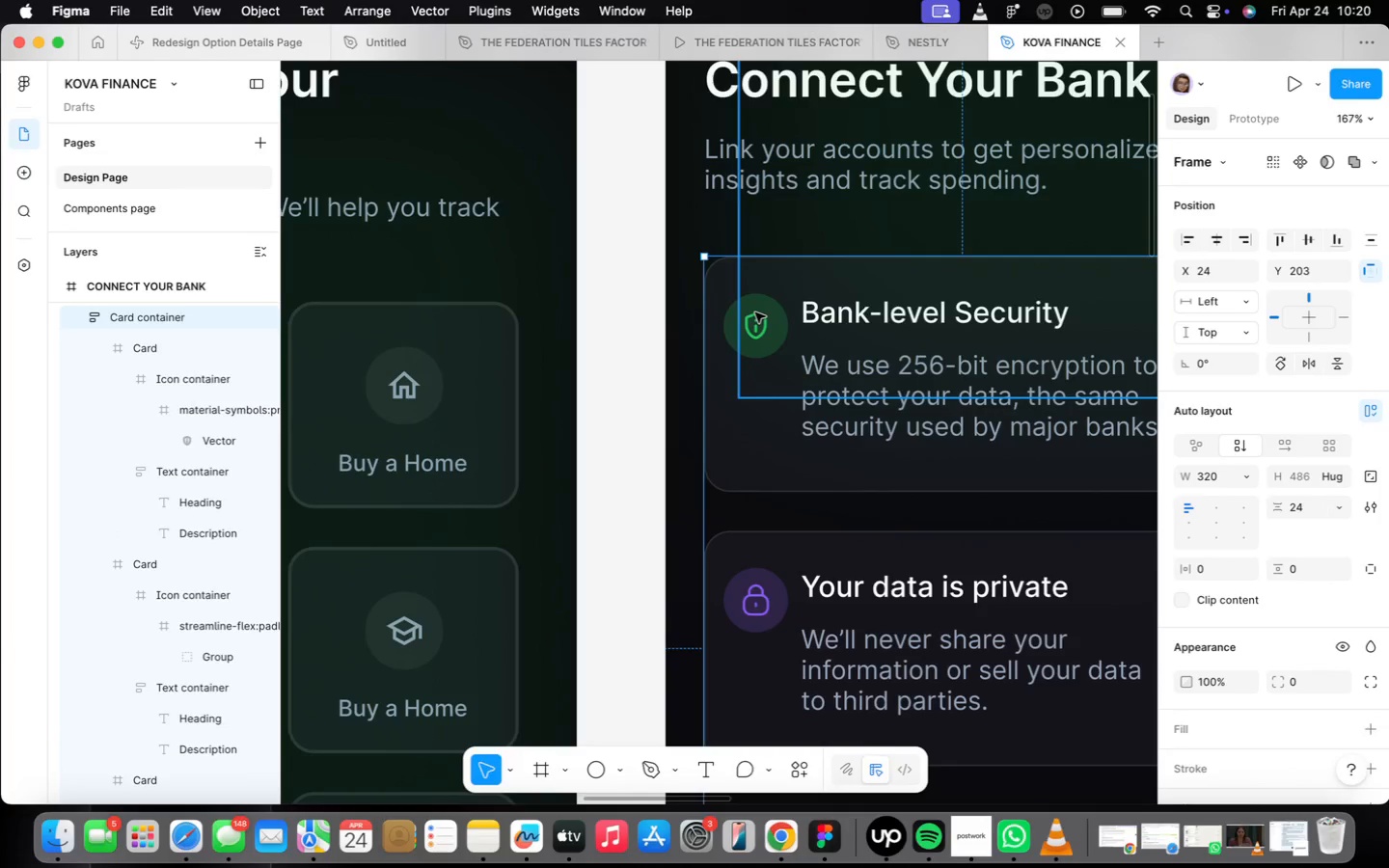 
key(Meta+Z)
 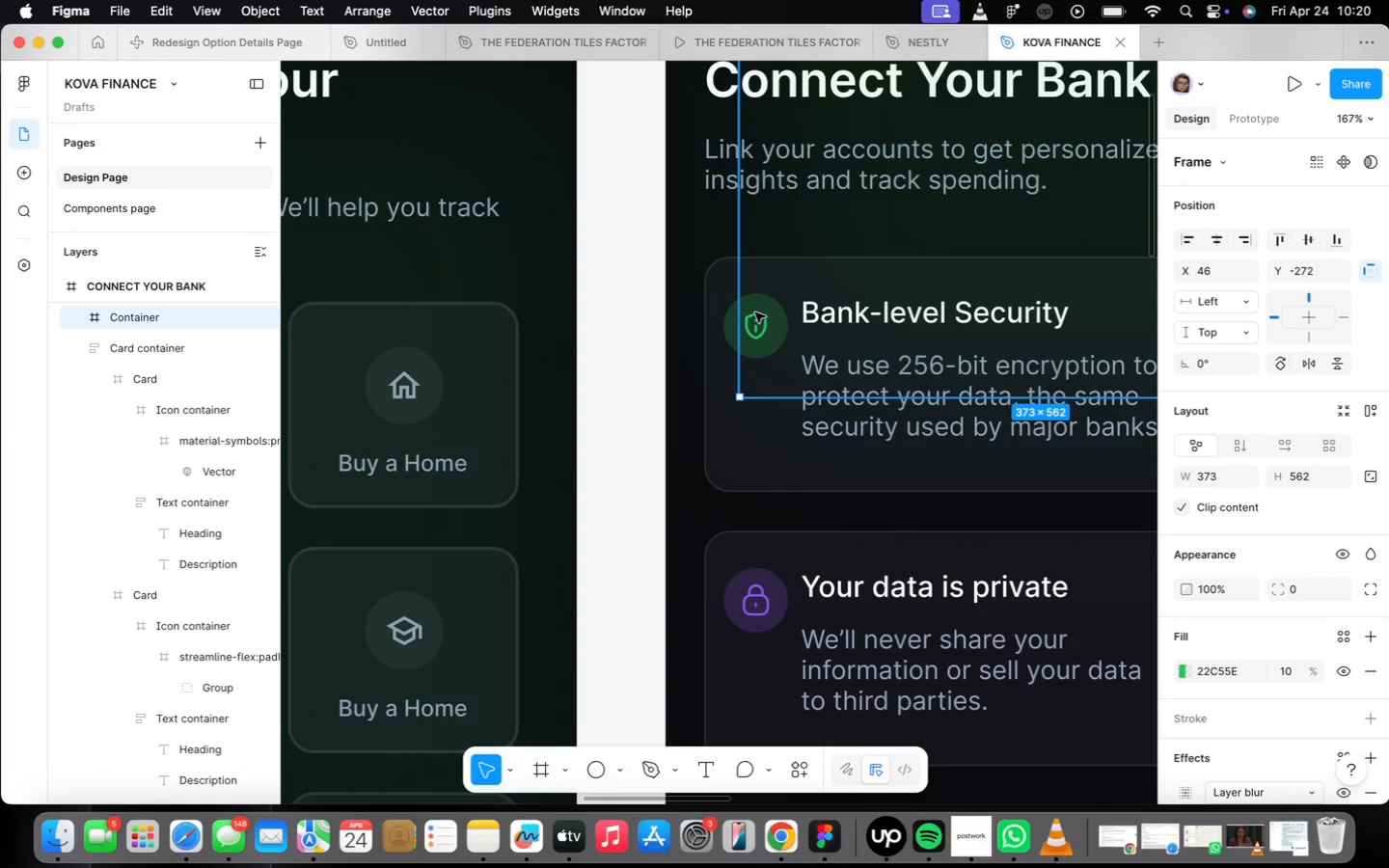 
key(Meta+CommandLeft)
 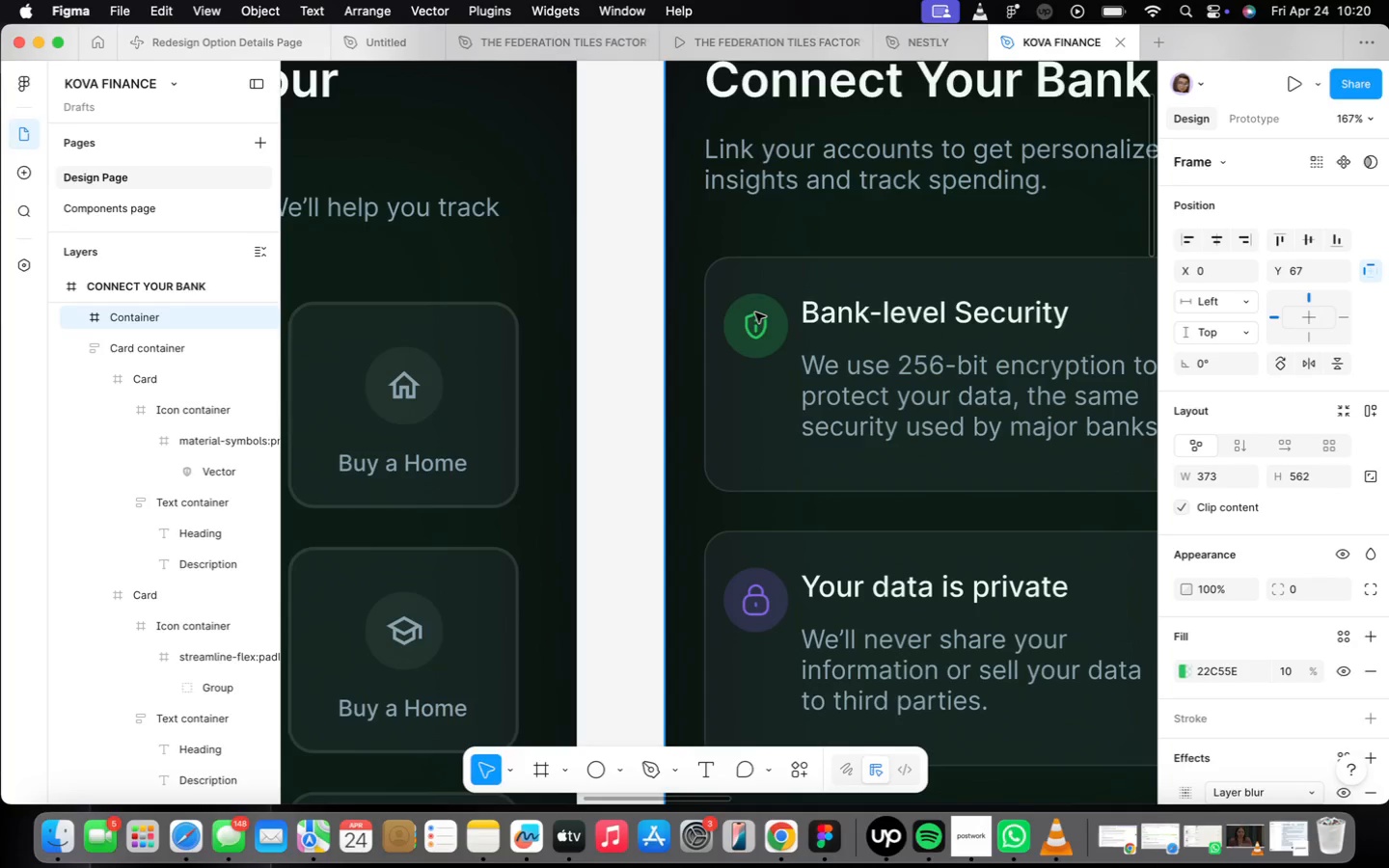 
key(Meta+Z)
 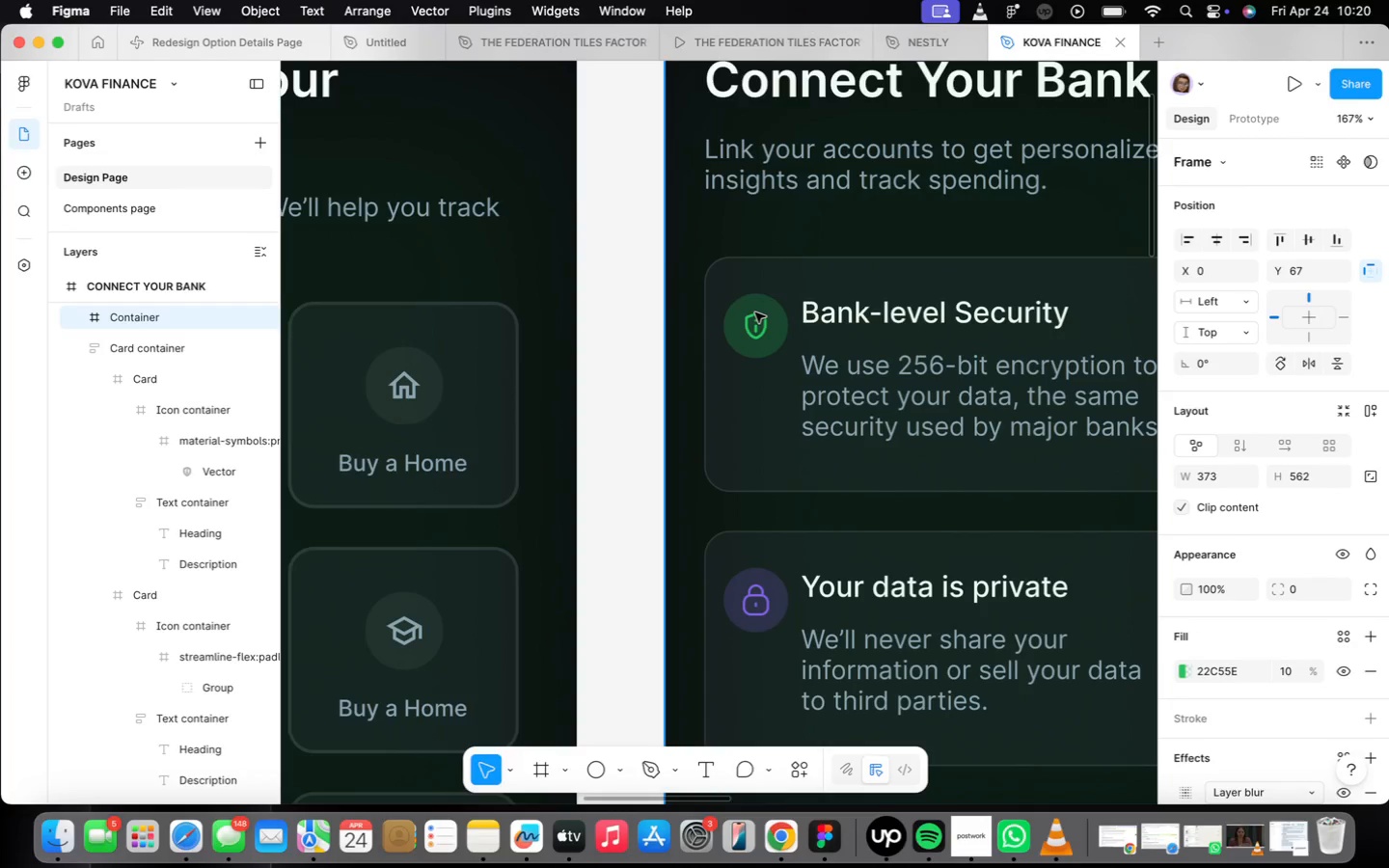 
left_click_drag(start_coordinate=[826, 436], to_coordinate=[837, 222])
 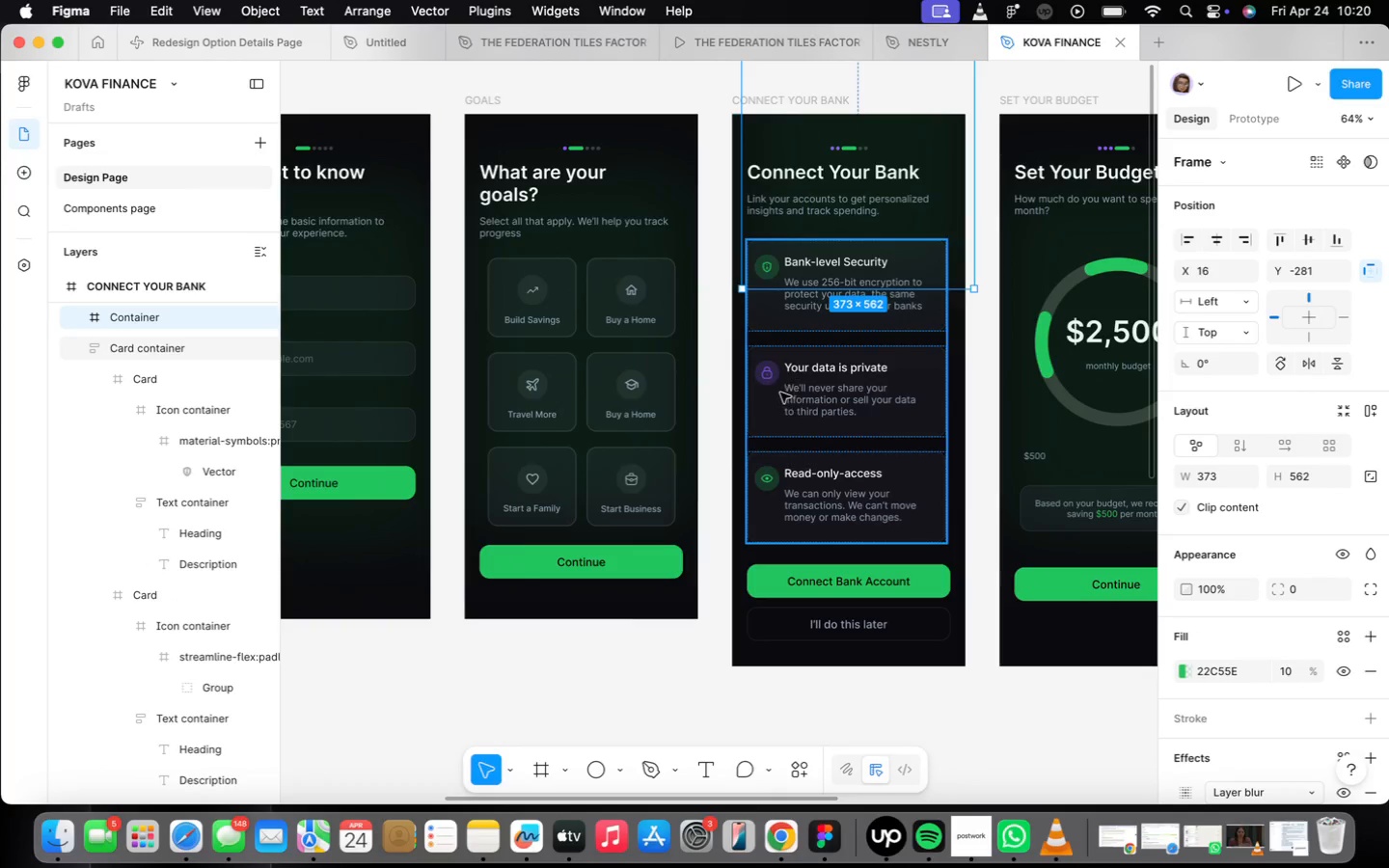 
scroll: coordinate [774, 231], scroll_direction: down, amount: 13.0
 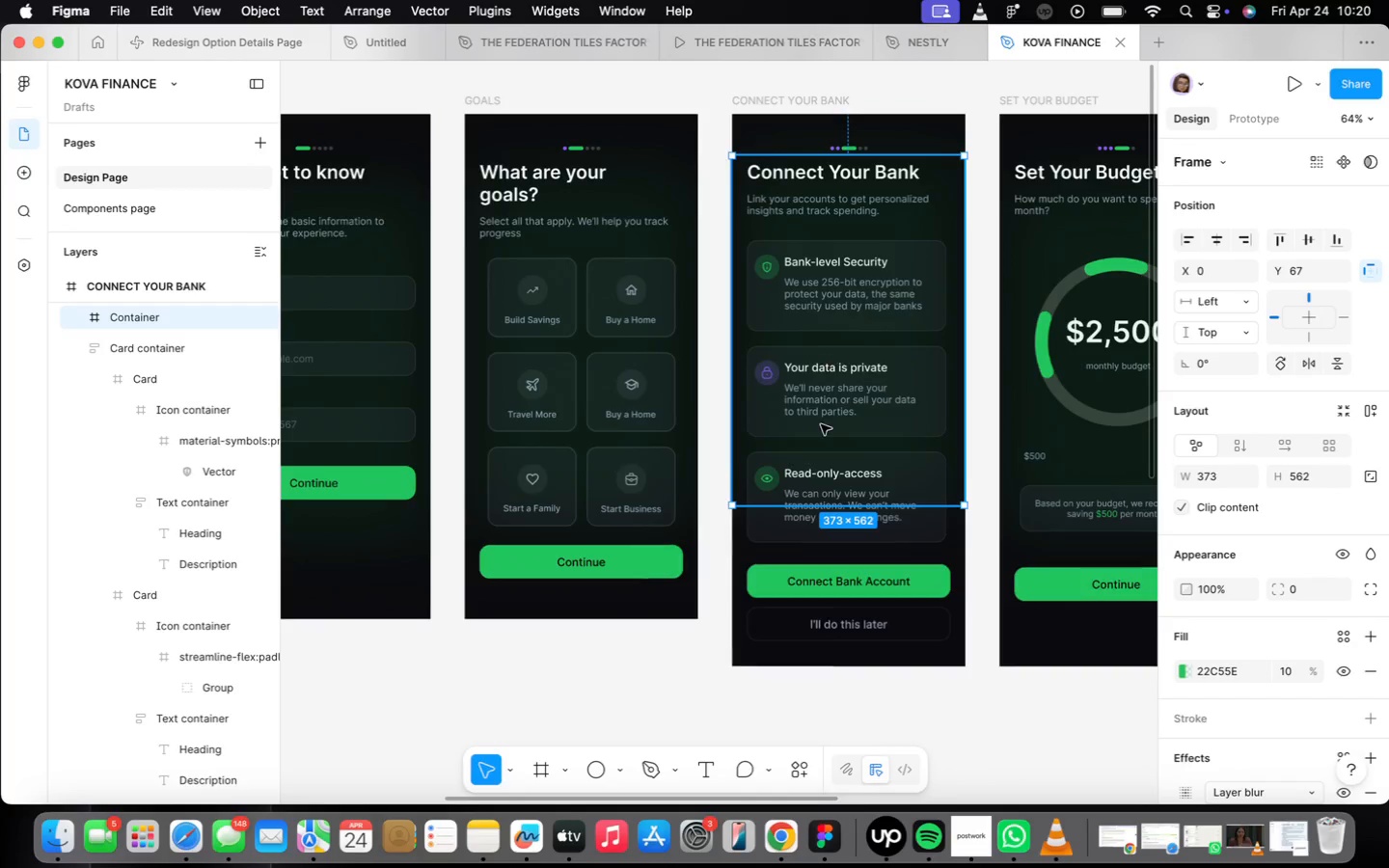 
scroll: coordinate [780, 394], scroll_direction: up, amount: 8.0
 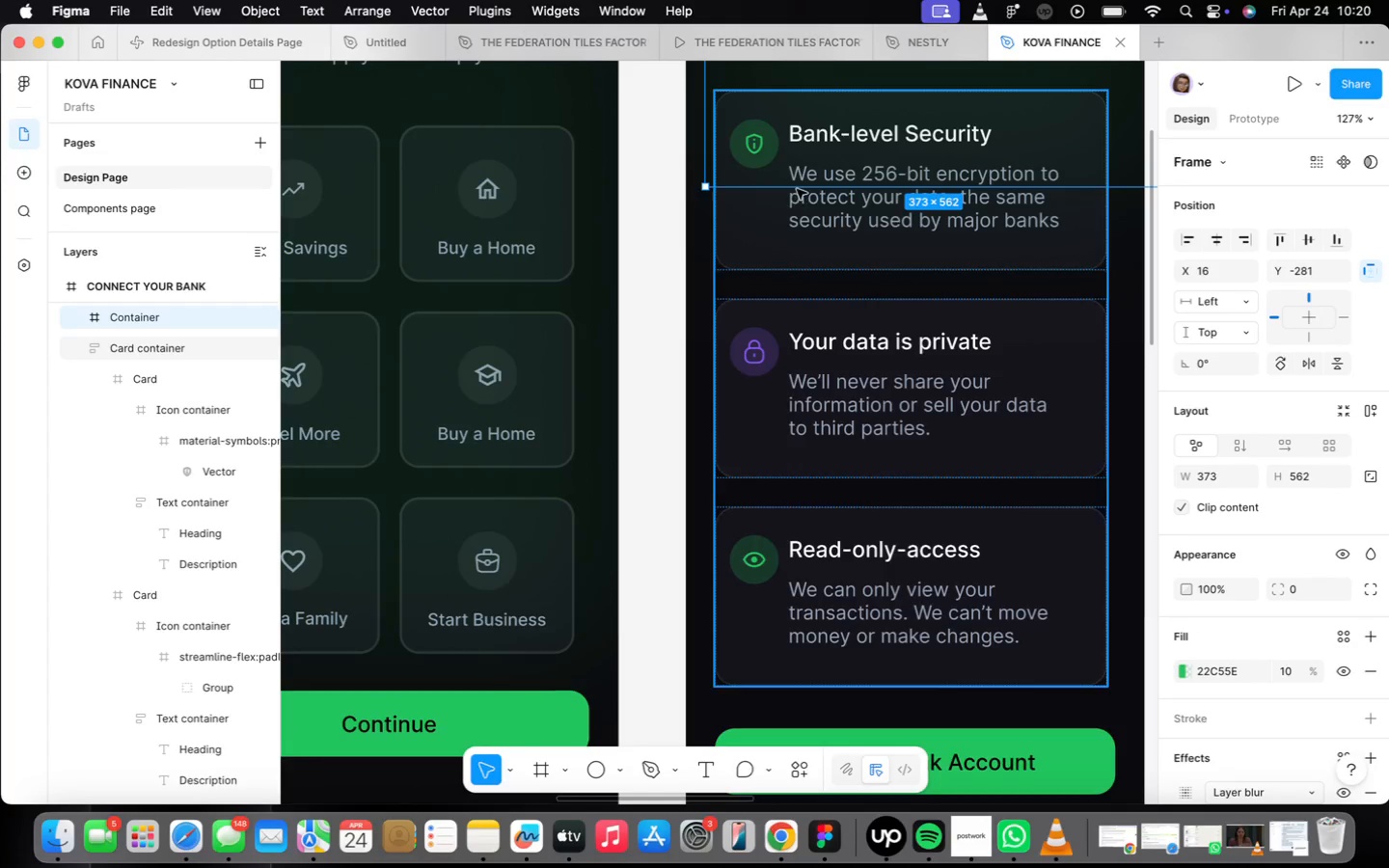 
left_click_drag(start_coordinate=[797, 140], to_coordinate=[858, 91])
 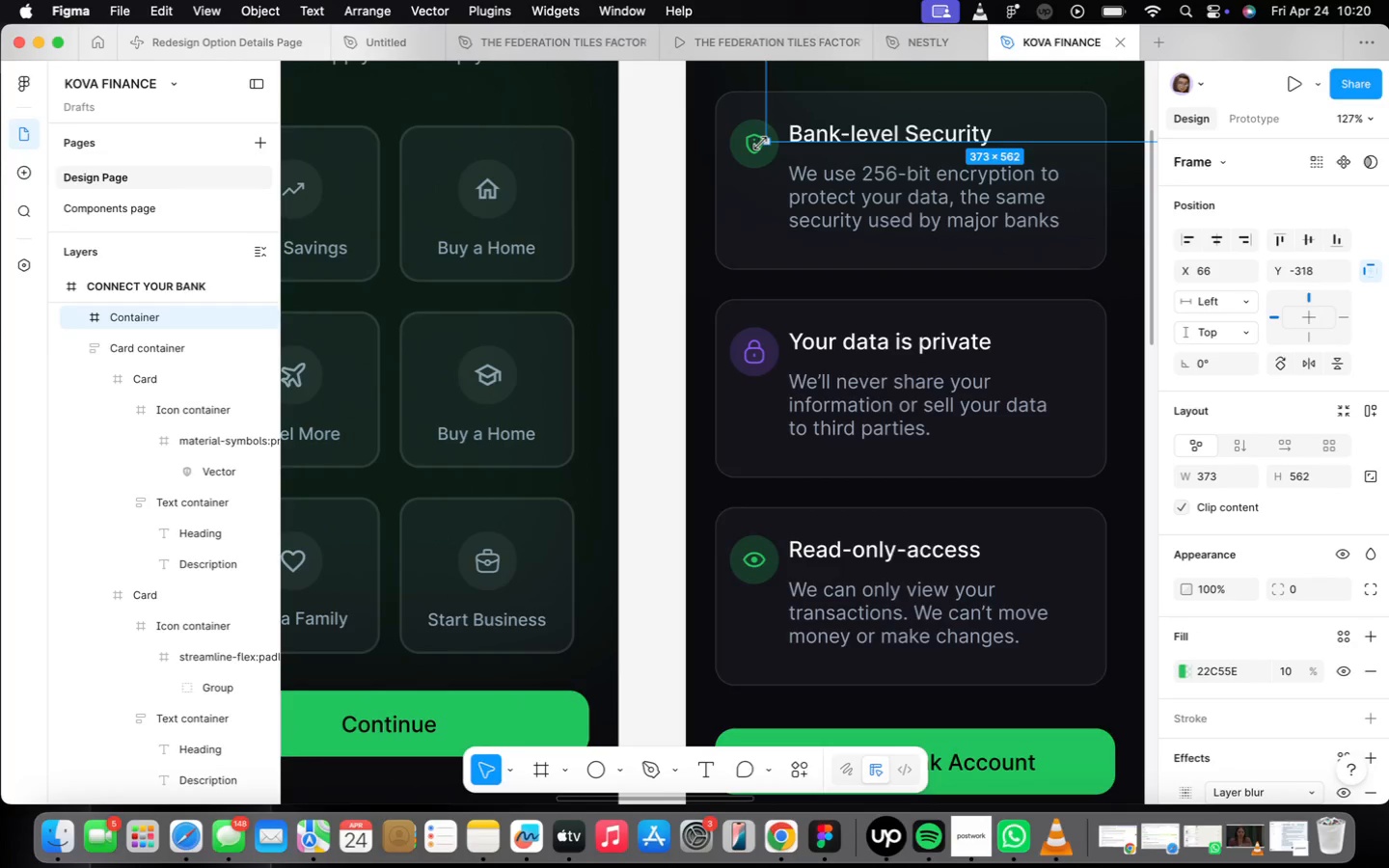 
double_click([750, 147])
 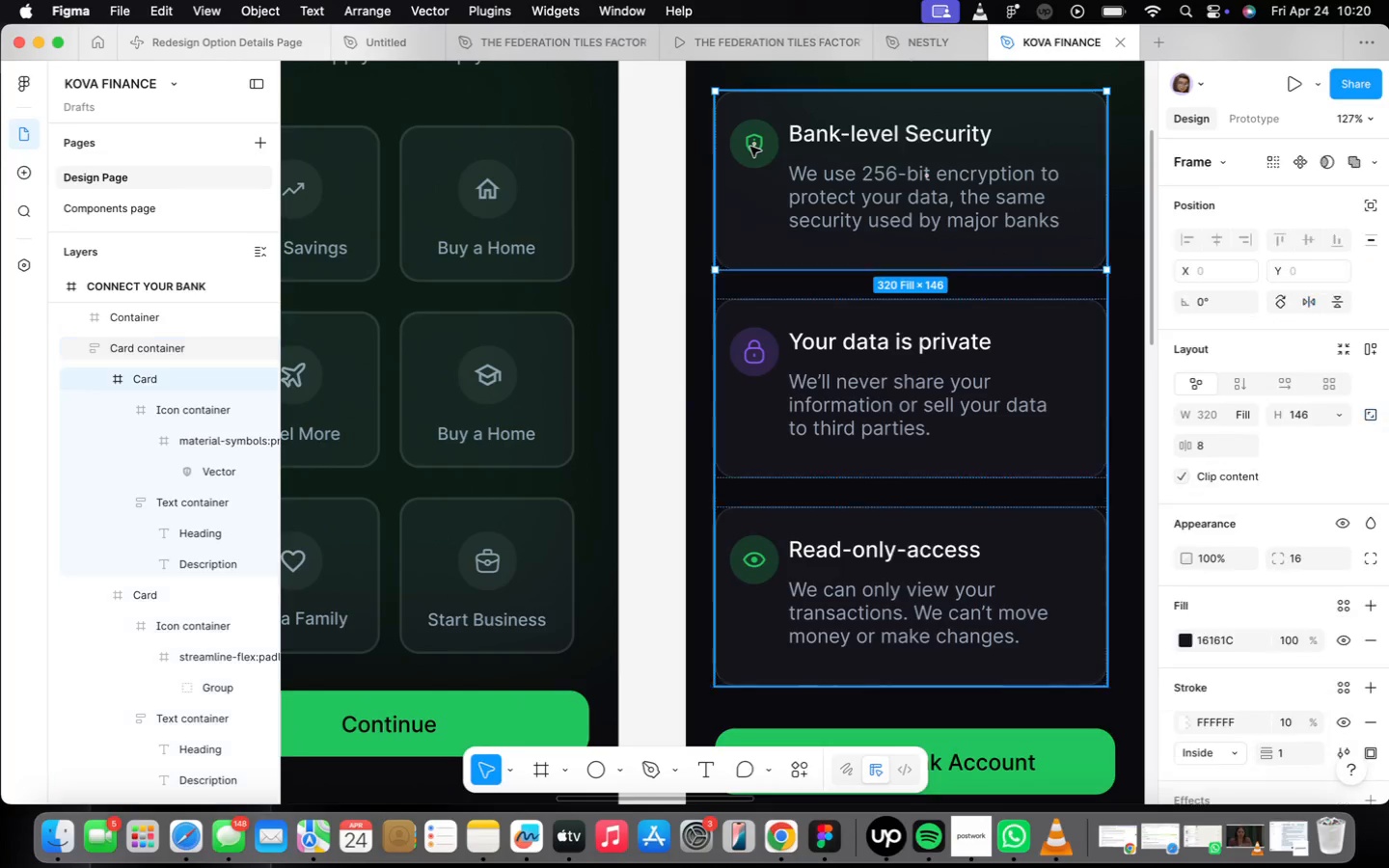 
triple_click([750, 147])
 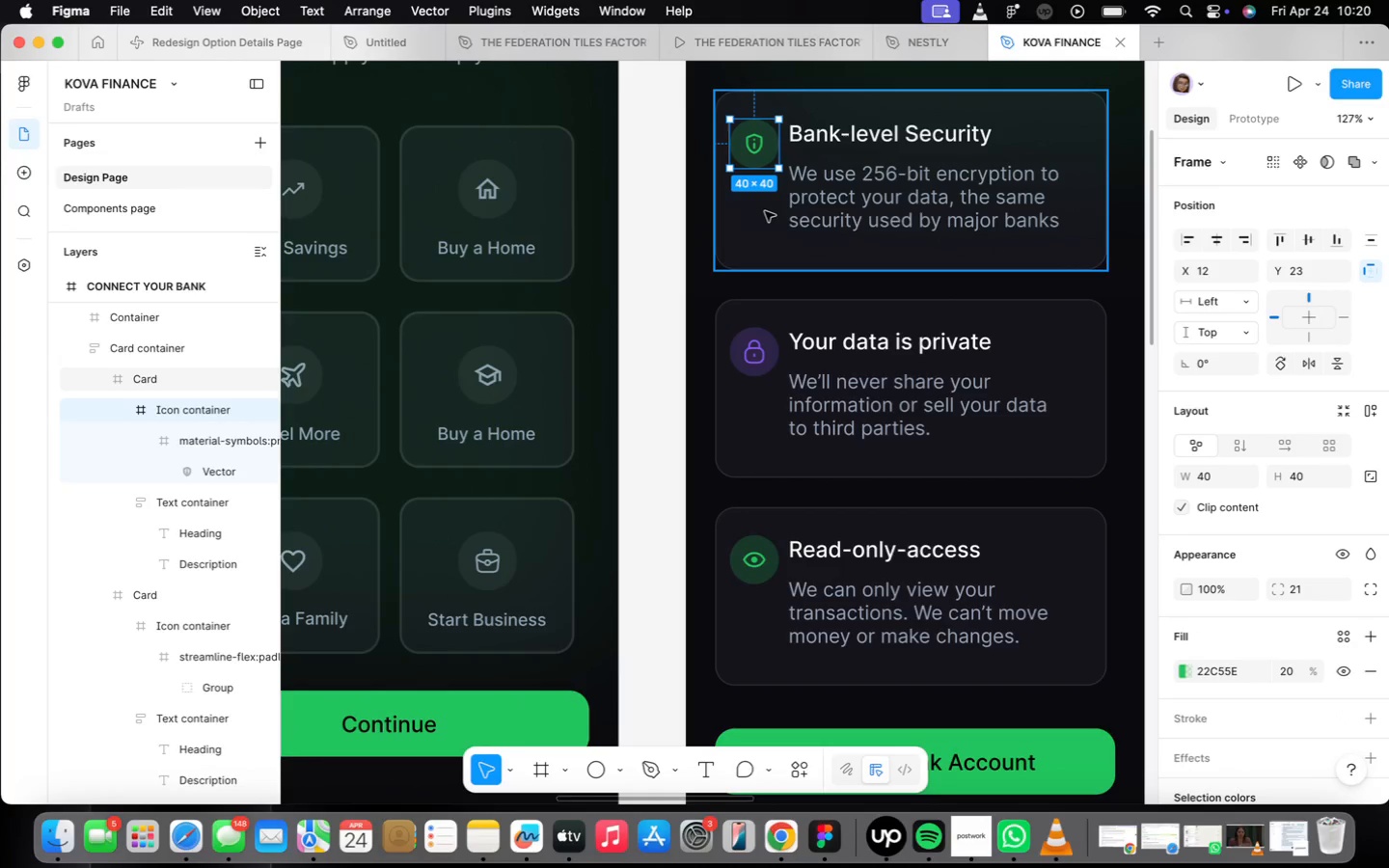 
hold_key(key=ShiftLeft, duration=2.9)
 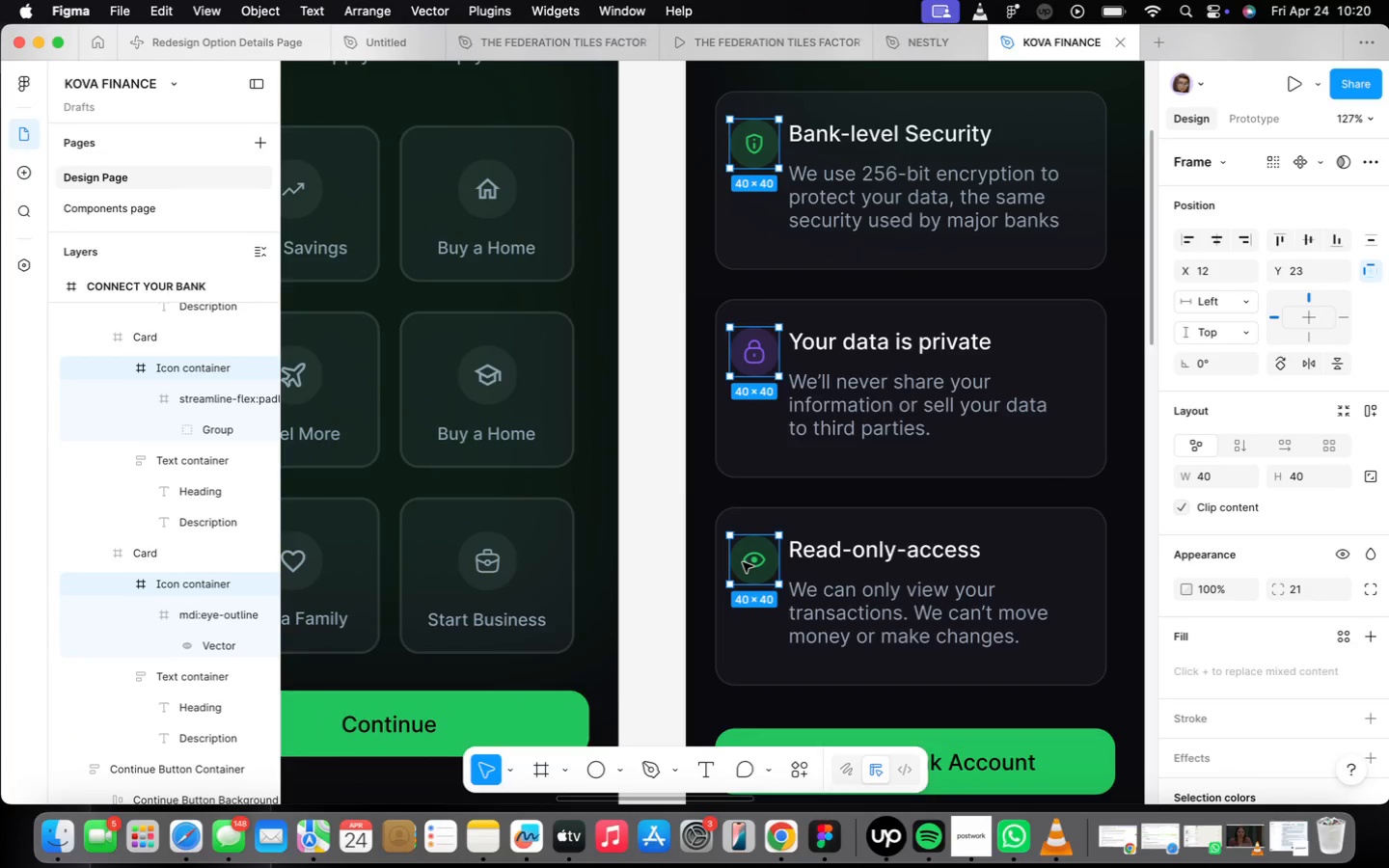 
key(Meta+CommandLeft)
 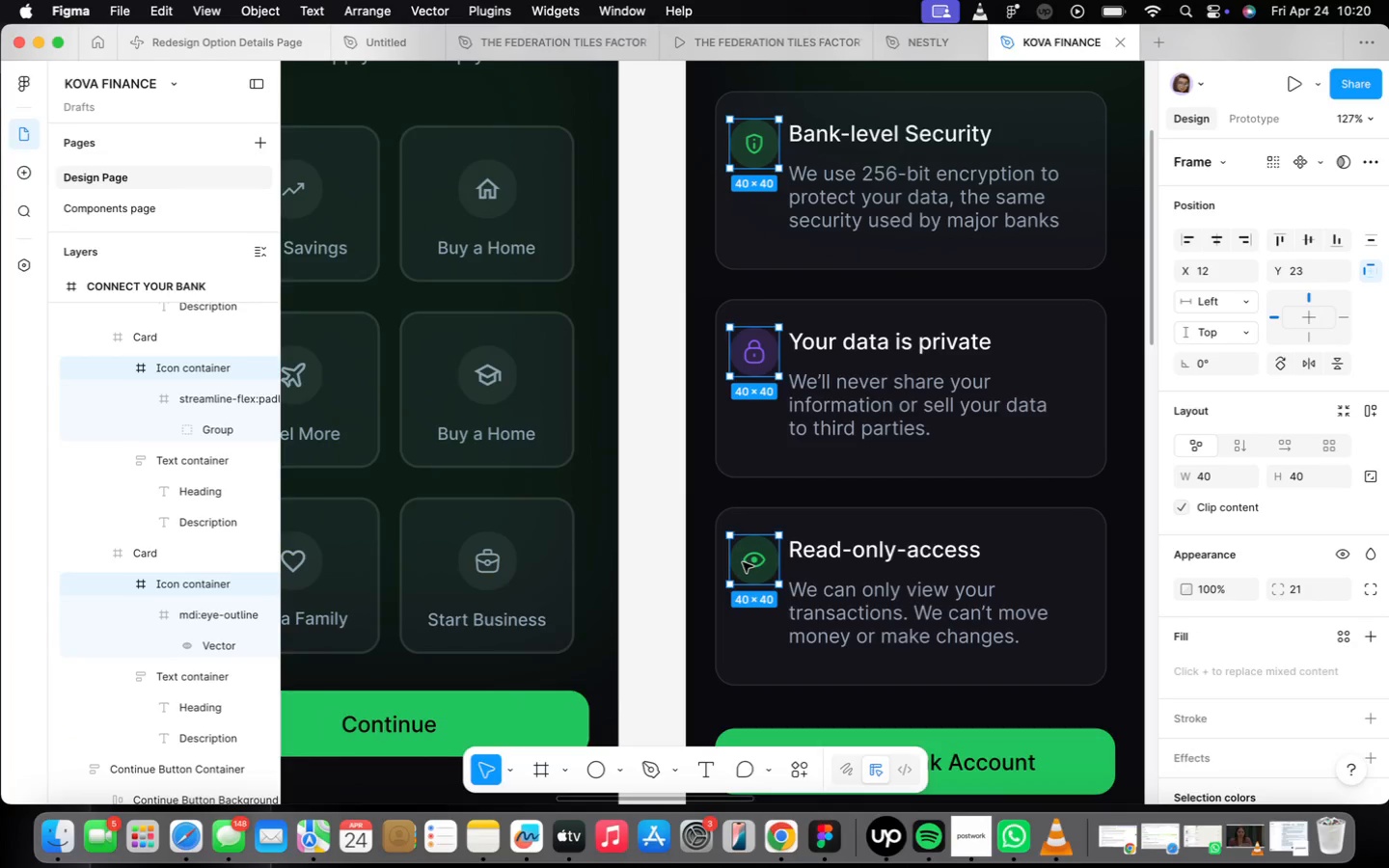 
key(Meta+C)
 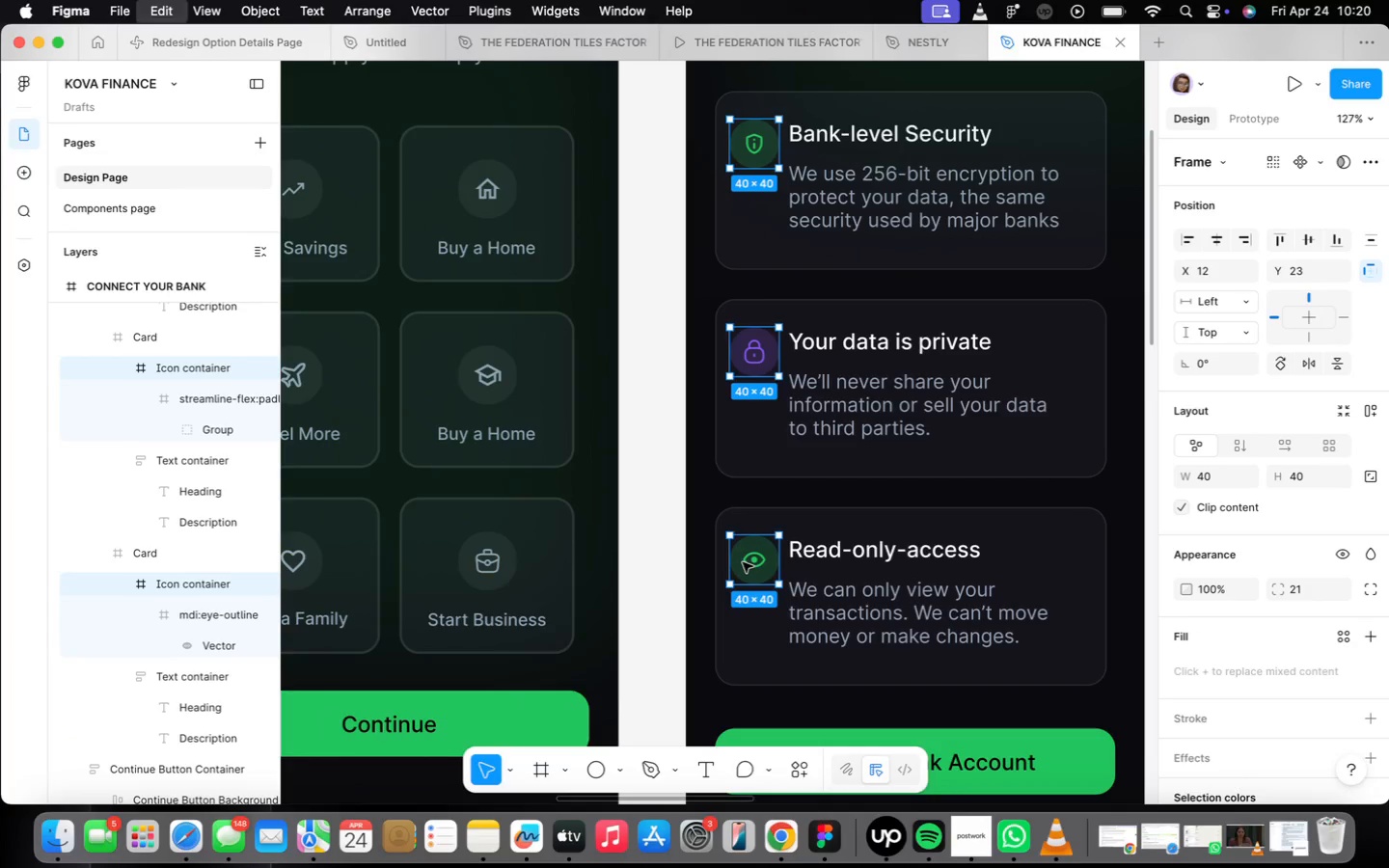 
key(Meta+CommandLeft)
 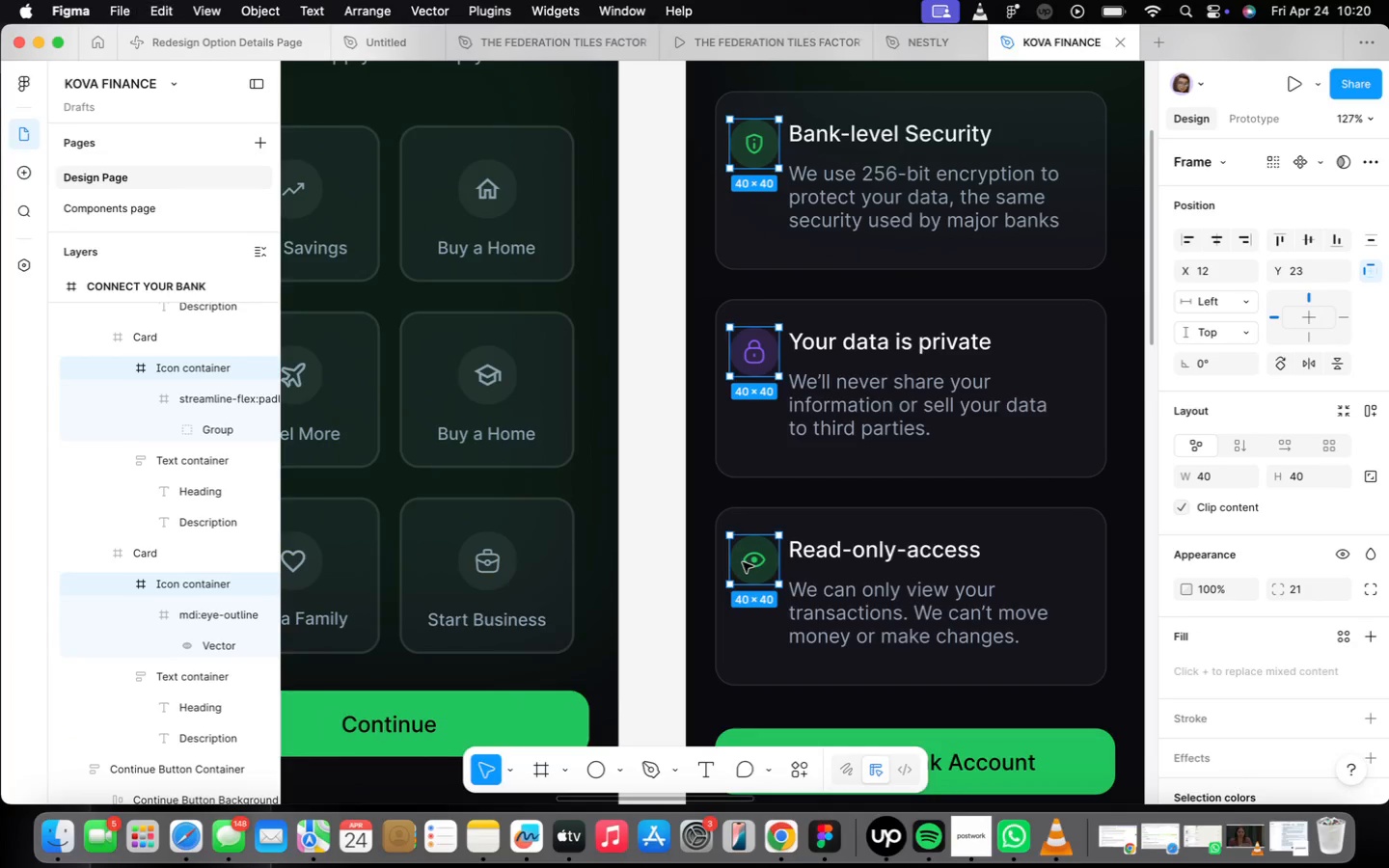 
key(Meta+C)
 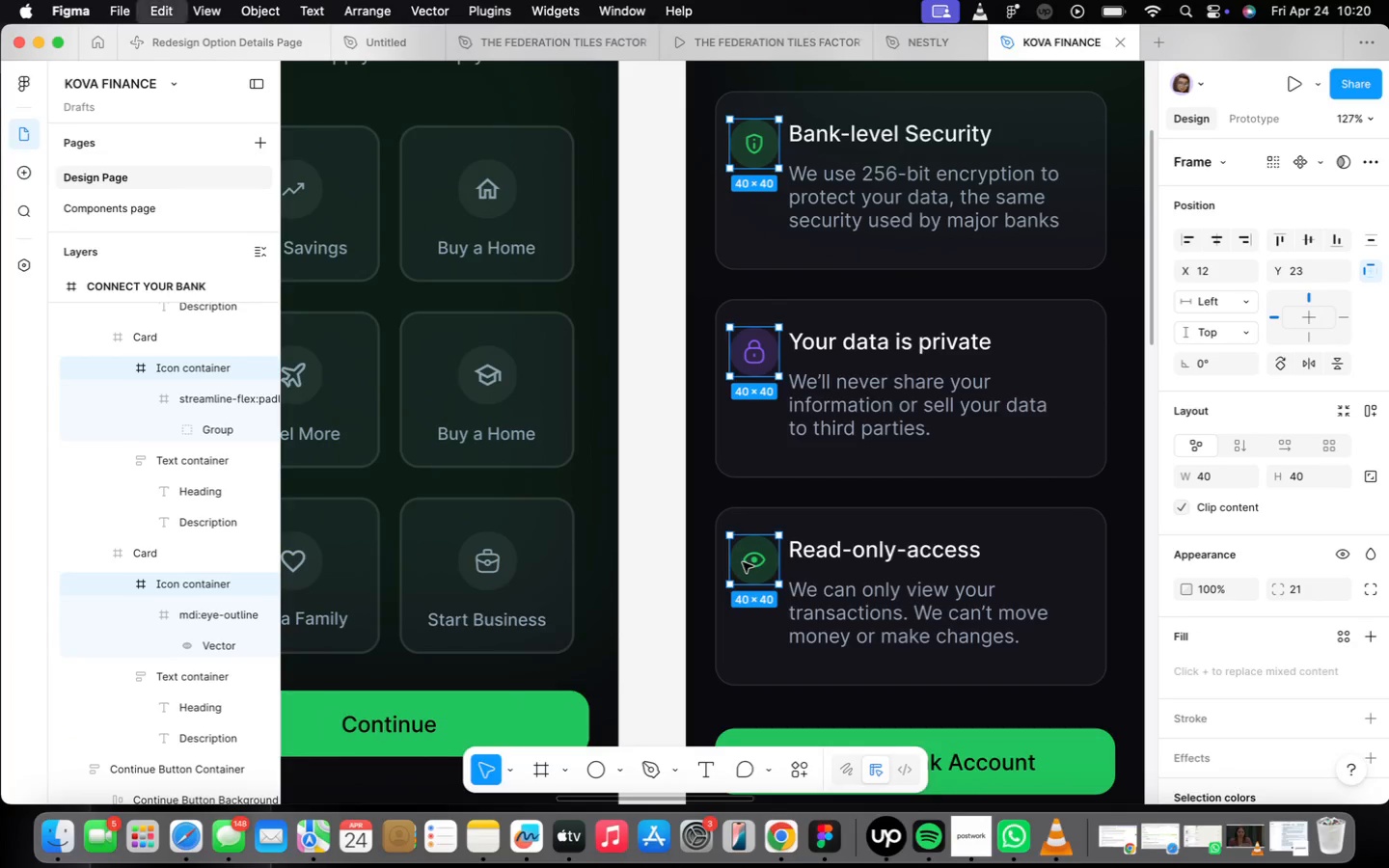 
key(Meta+CommandLeft)
 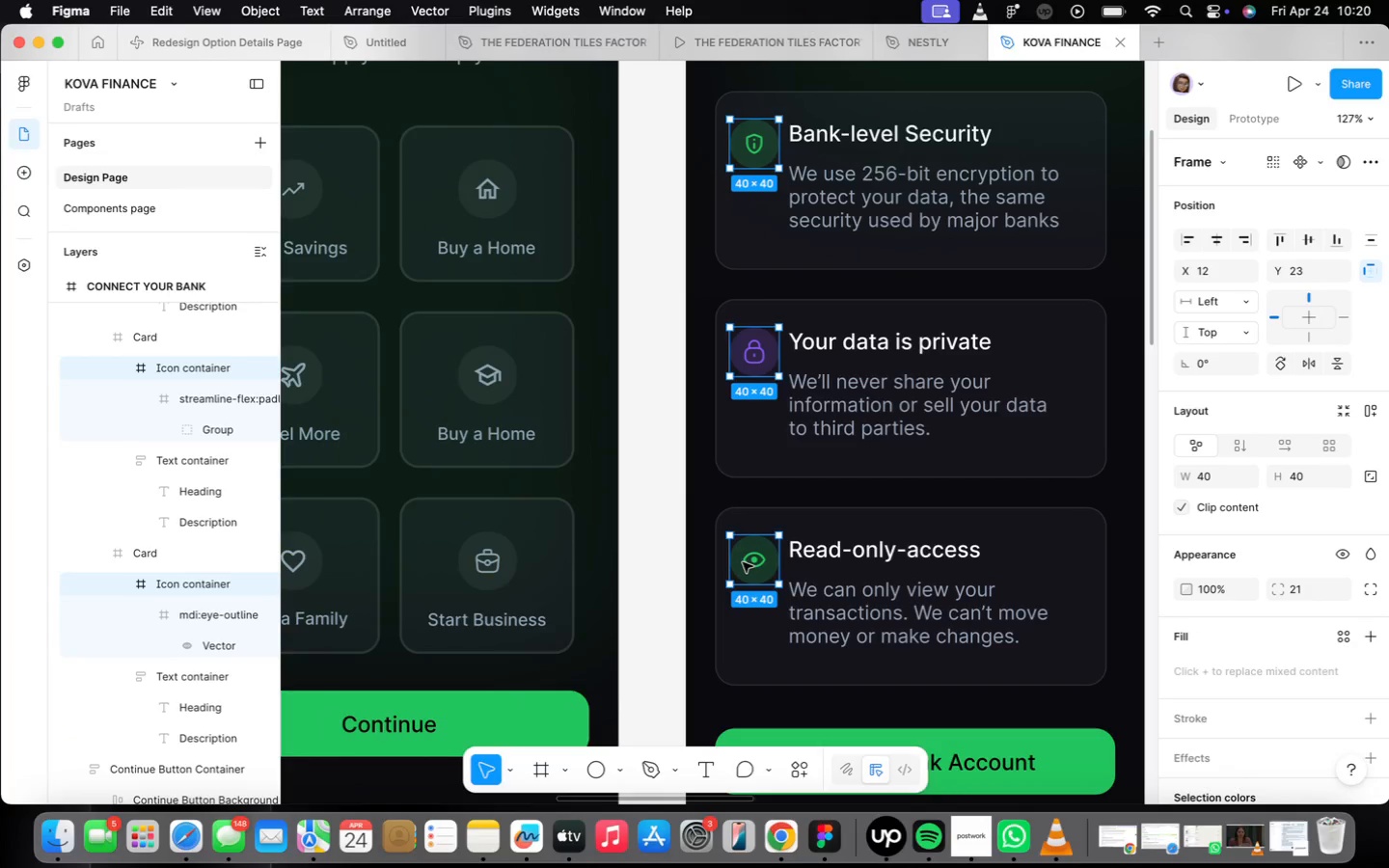 
key(Meta+C)
 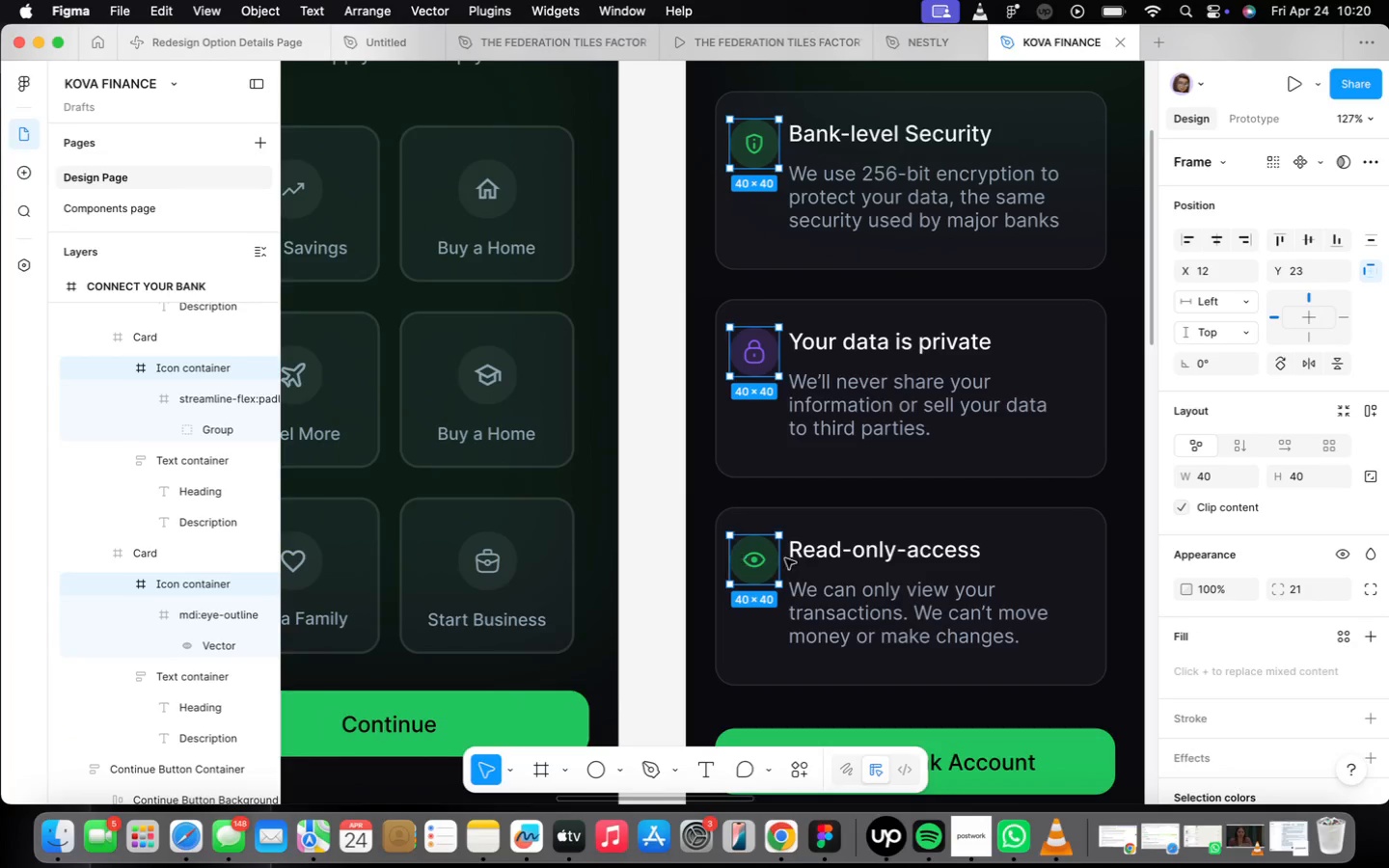 
scroll: coordinate [851, 521], scroll_direction: down, amount: 12.0
 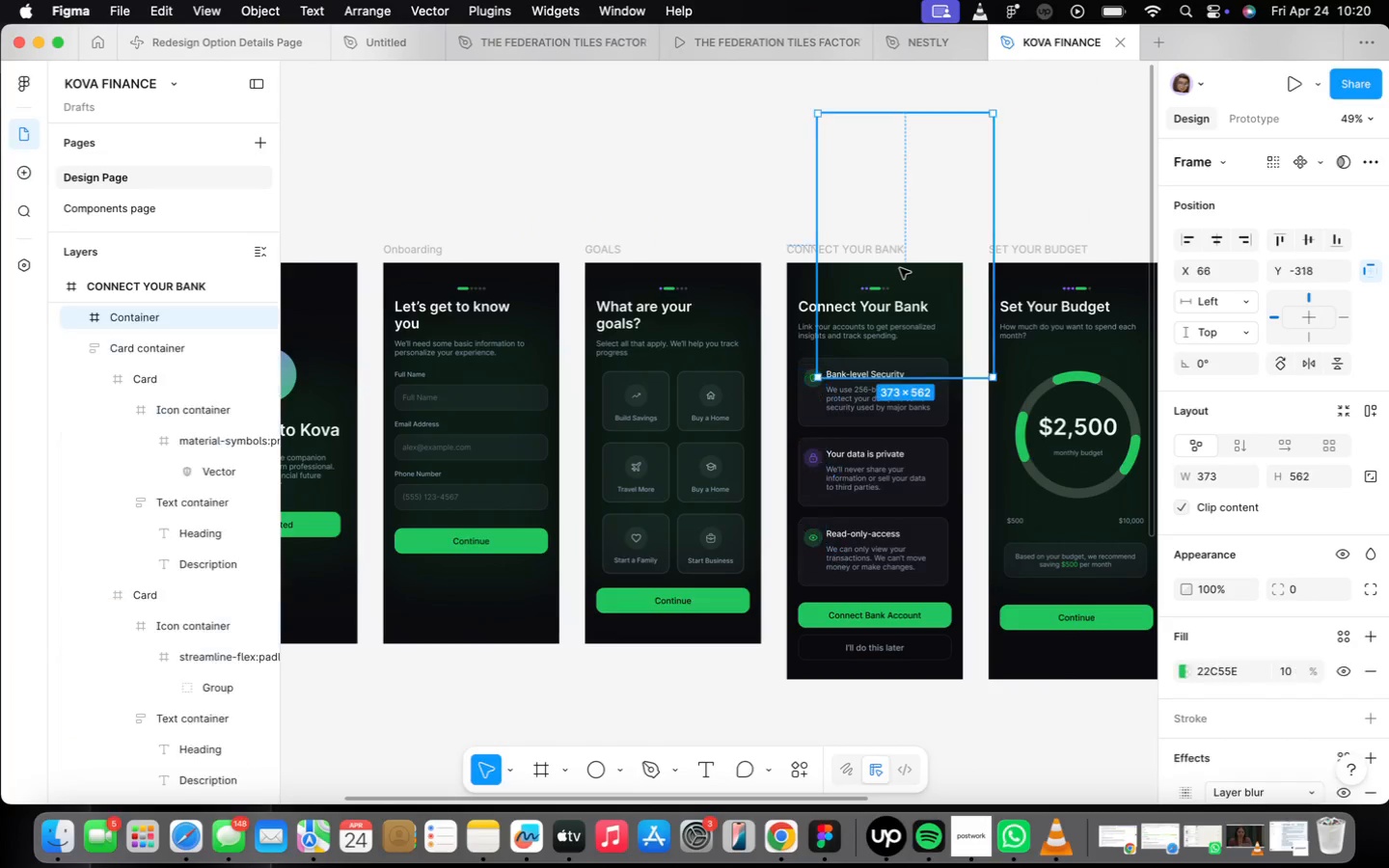 
left_click_drag(start_coordinate=[912, 347], to_coordinate=[876, 529])
 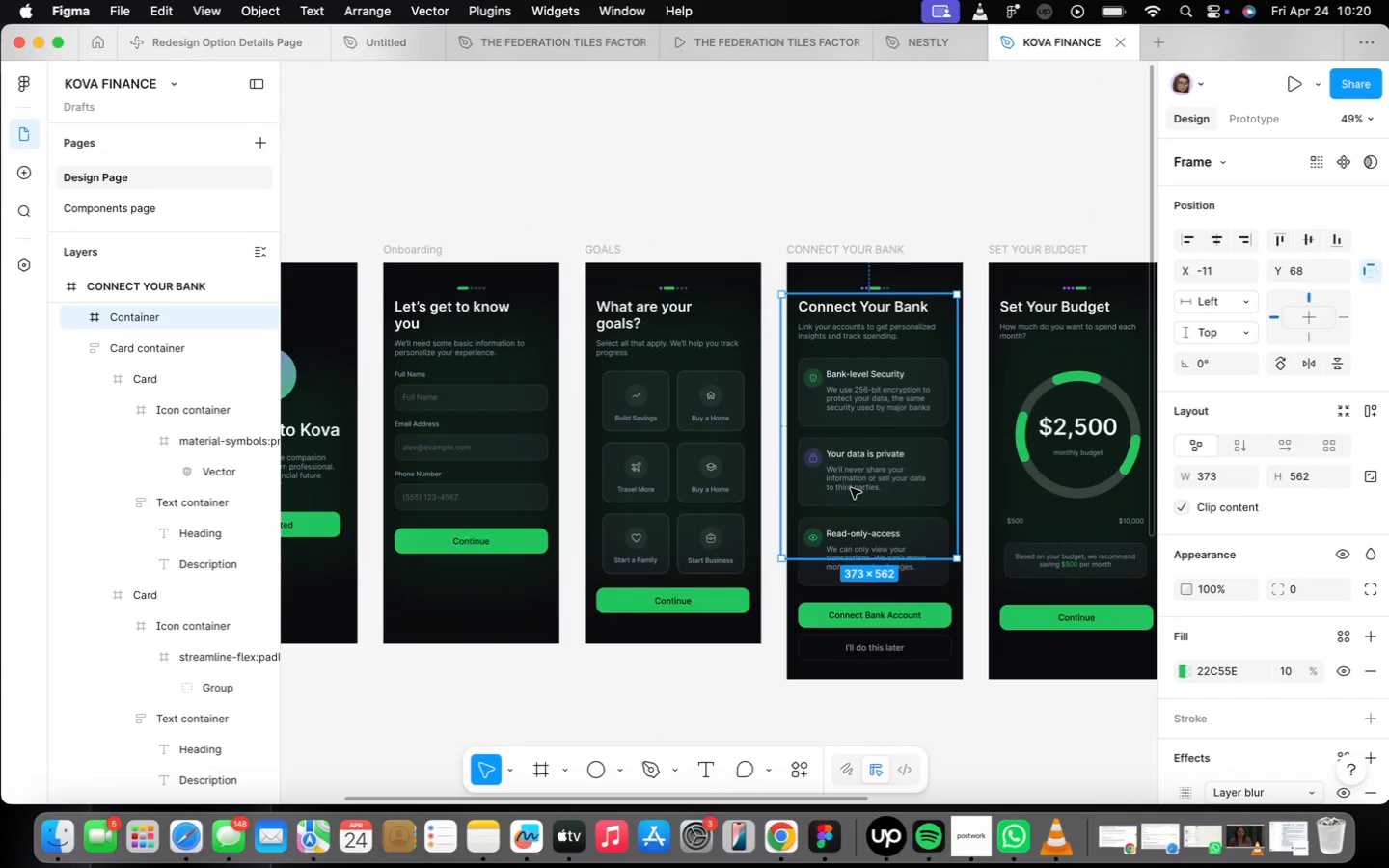 
left_click_drag(start_coordinate=[856, 481], to_coordinate=[870, 497])
 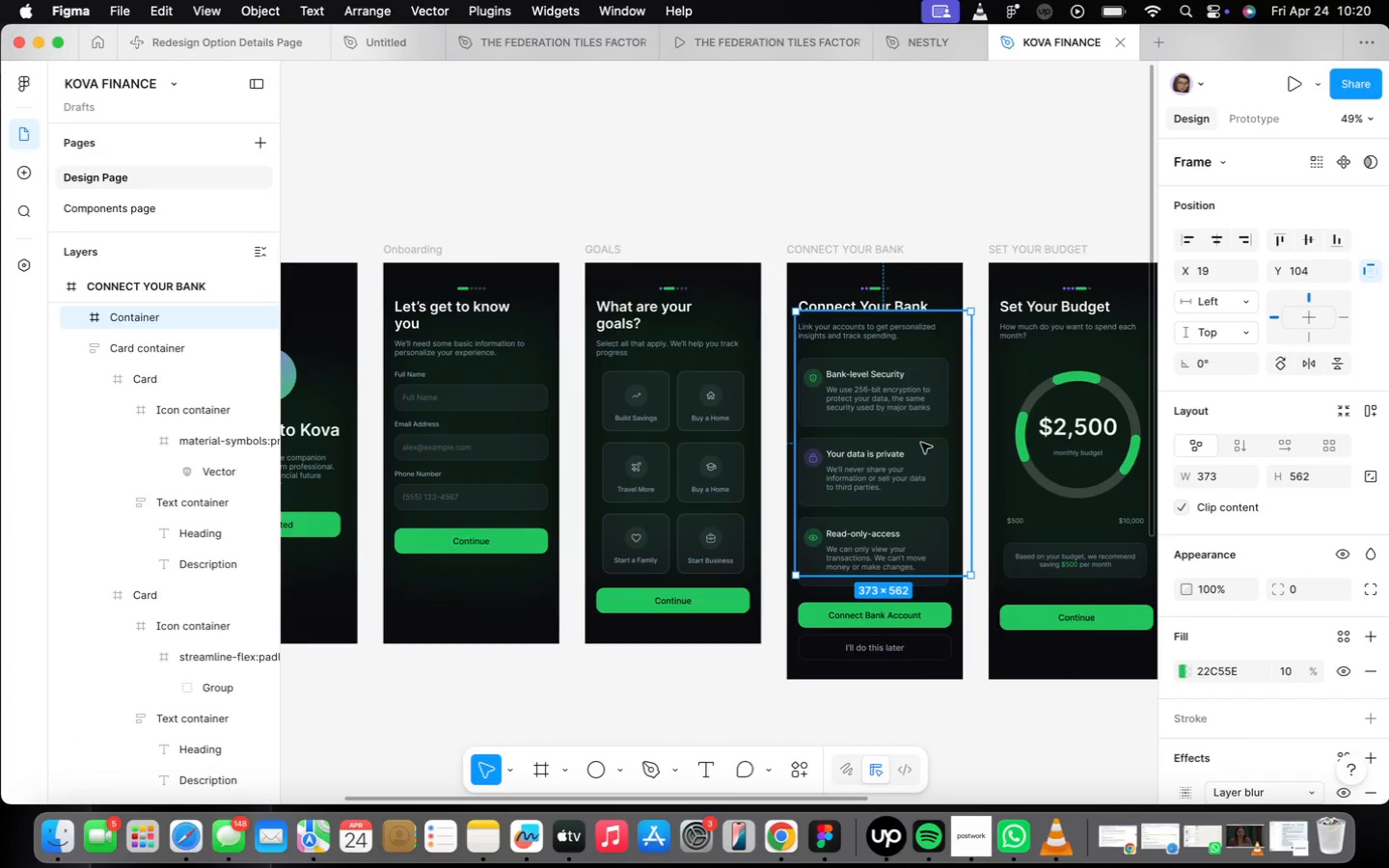 
left_click_drag(start_coordinate=[915, 446], to_coordinate=[908, 446])
 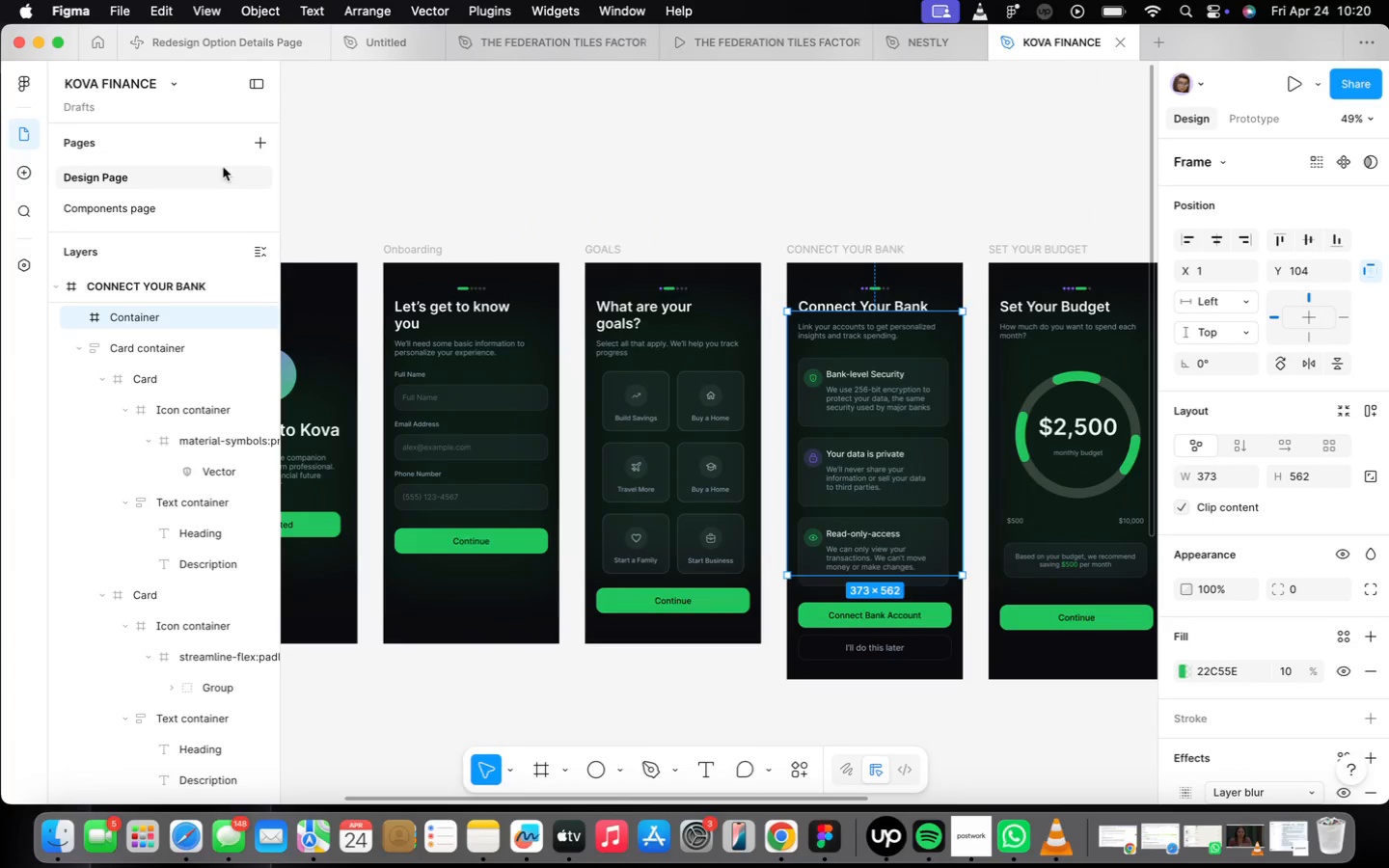 
left_click([183, 205])
 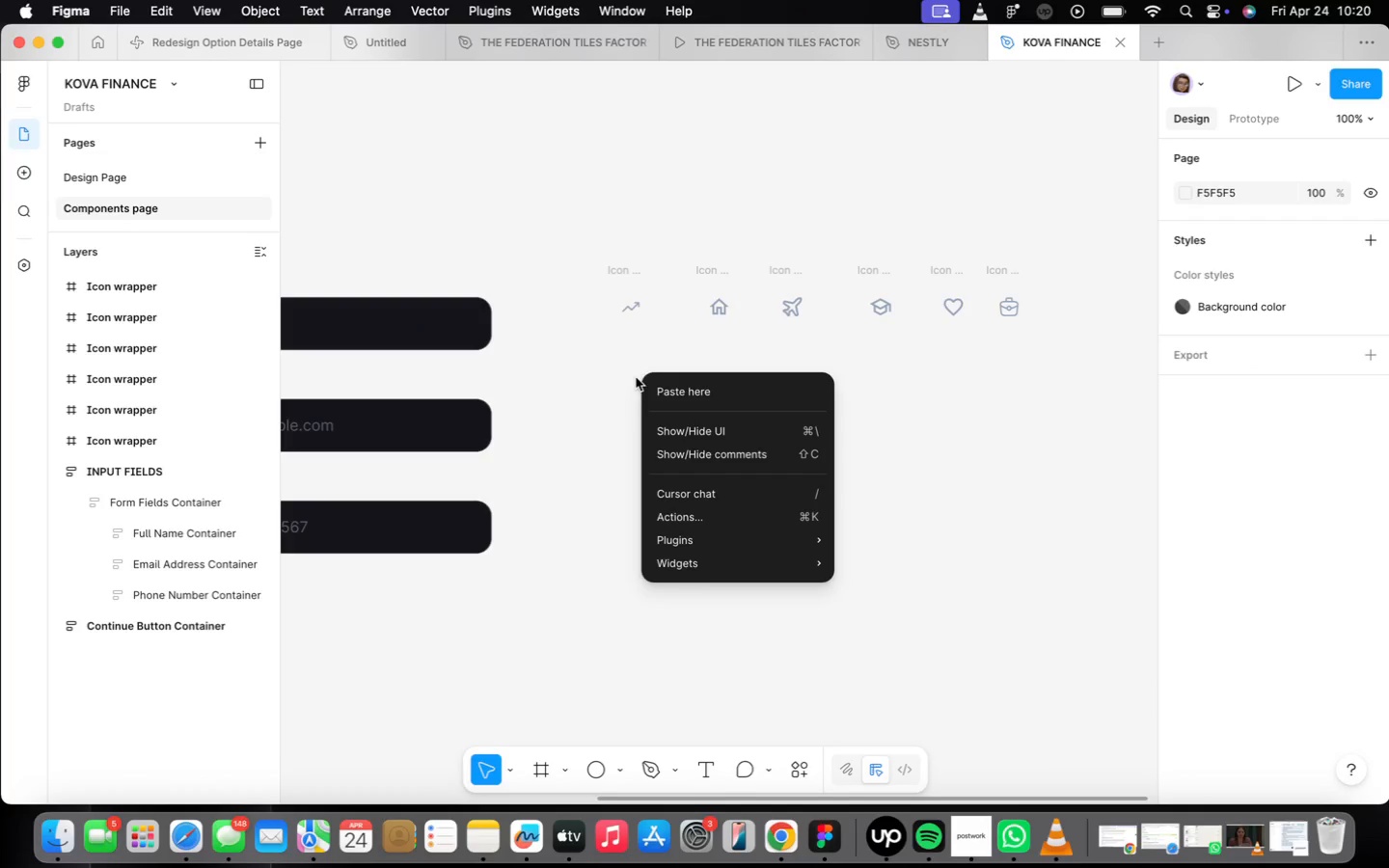 
left_click([694, 386])
 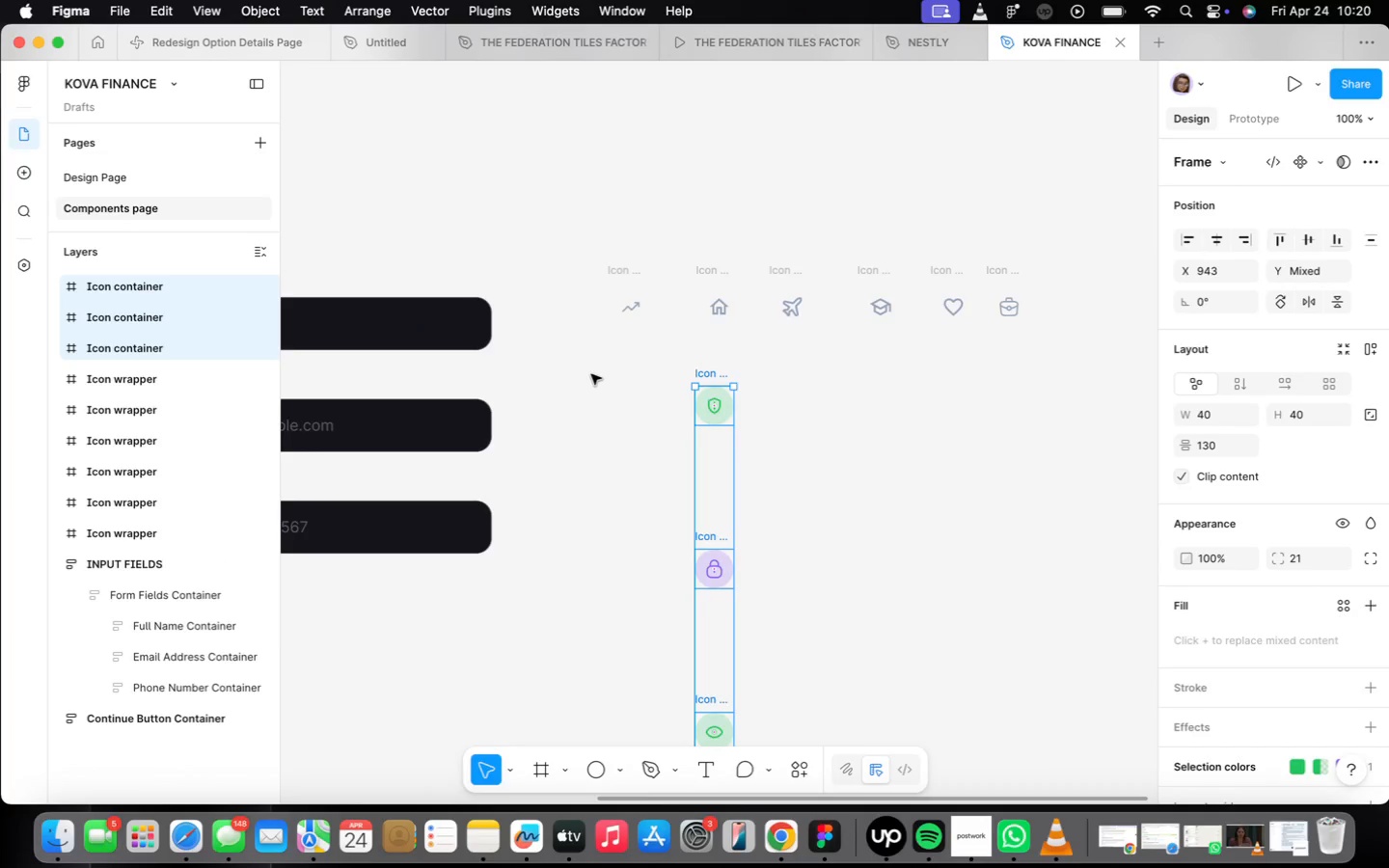 
scroll: coordinate [600, 371], scroll_direction: up, amount: 2.0
 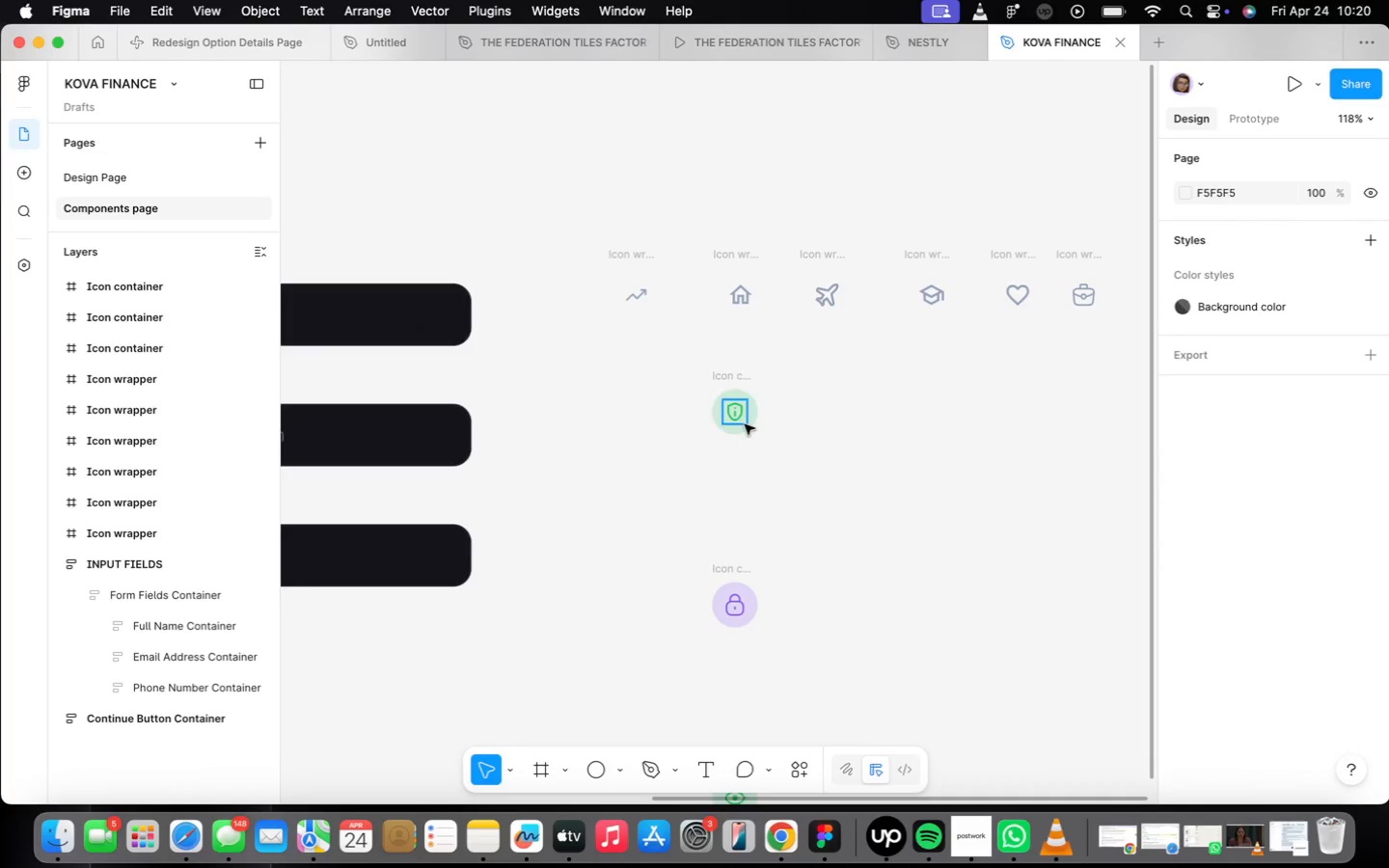 
left_click([721, 372])
 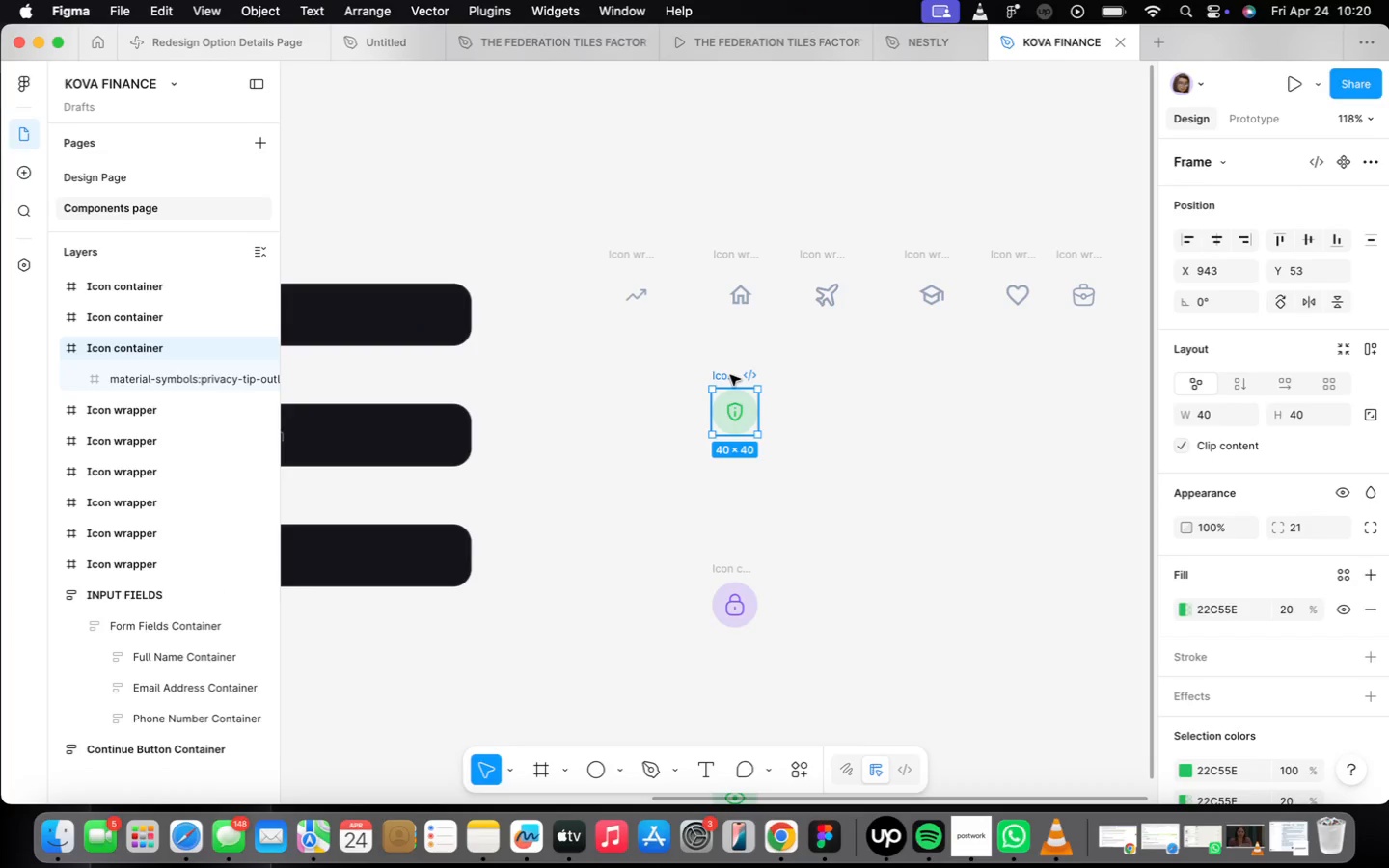 
left_click_drag(start_coordinate=[731, 377], to_coordinate=[761, 377])
 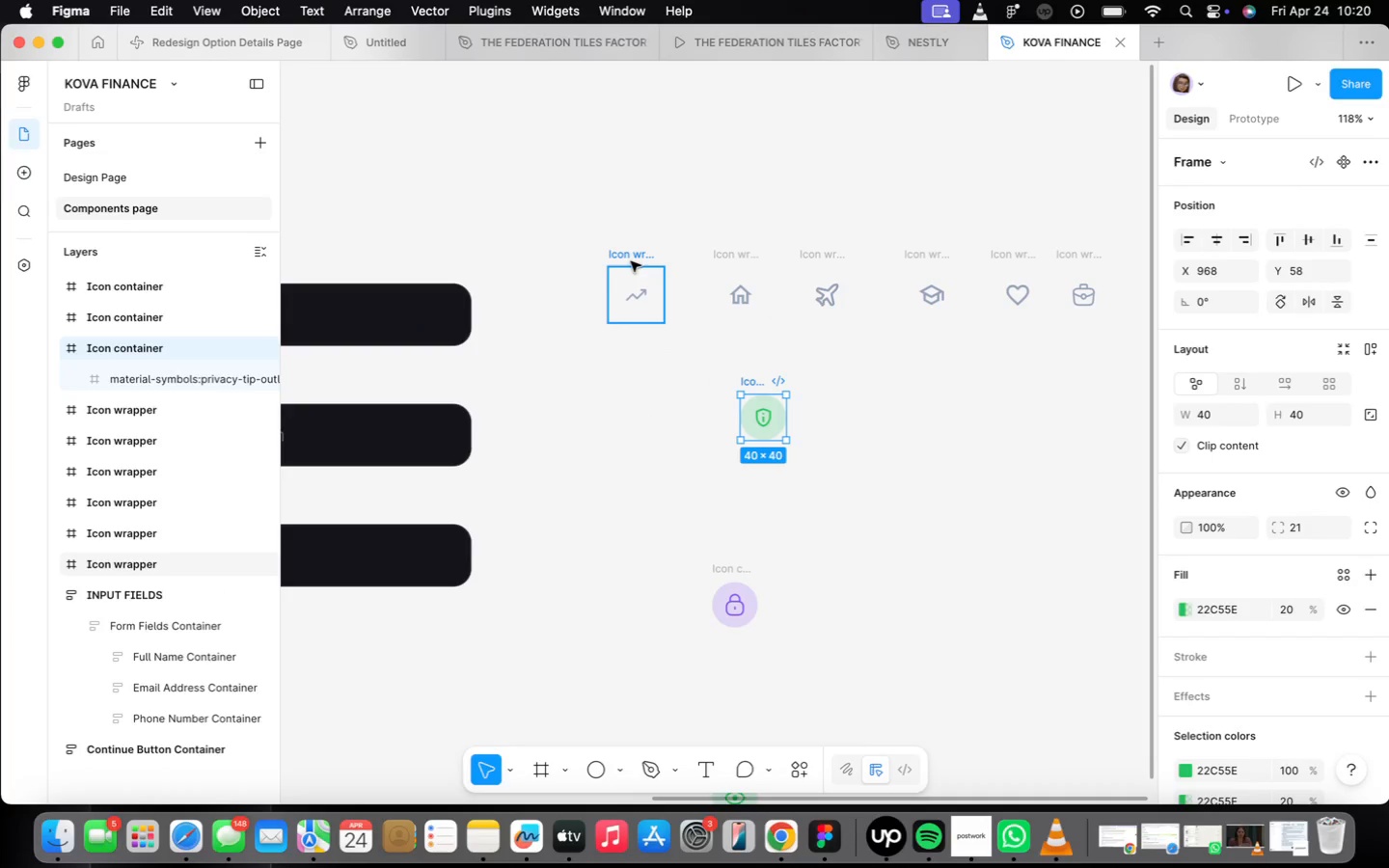 
left_click([631, 261])
 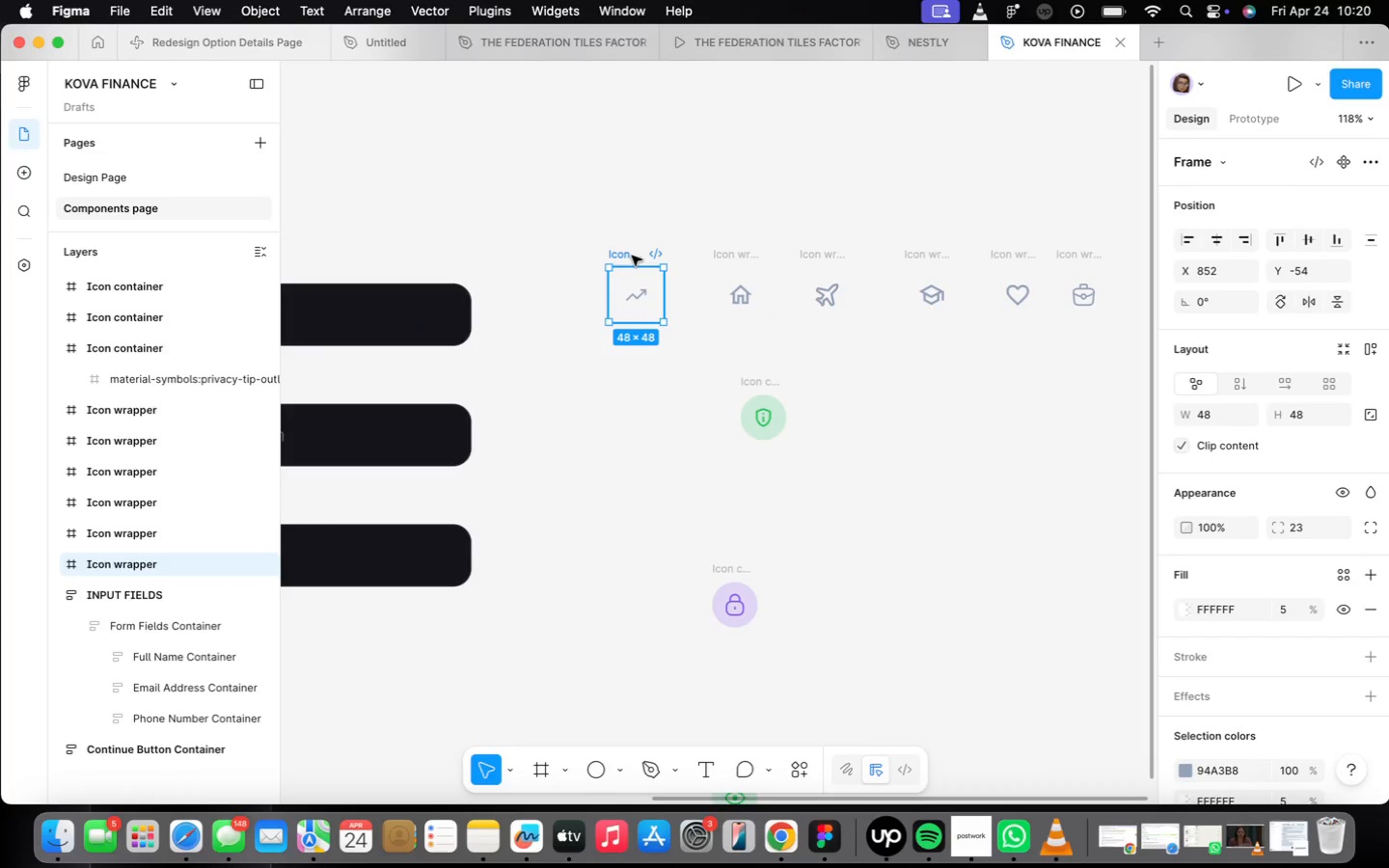 
left_click_drag(start_coordinate=[632, 256], to_coordinate=[632, 350])
 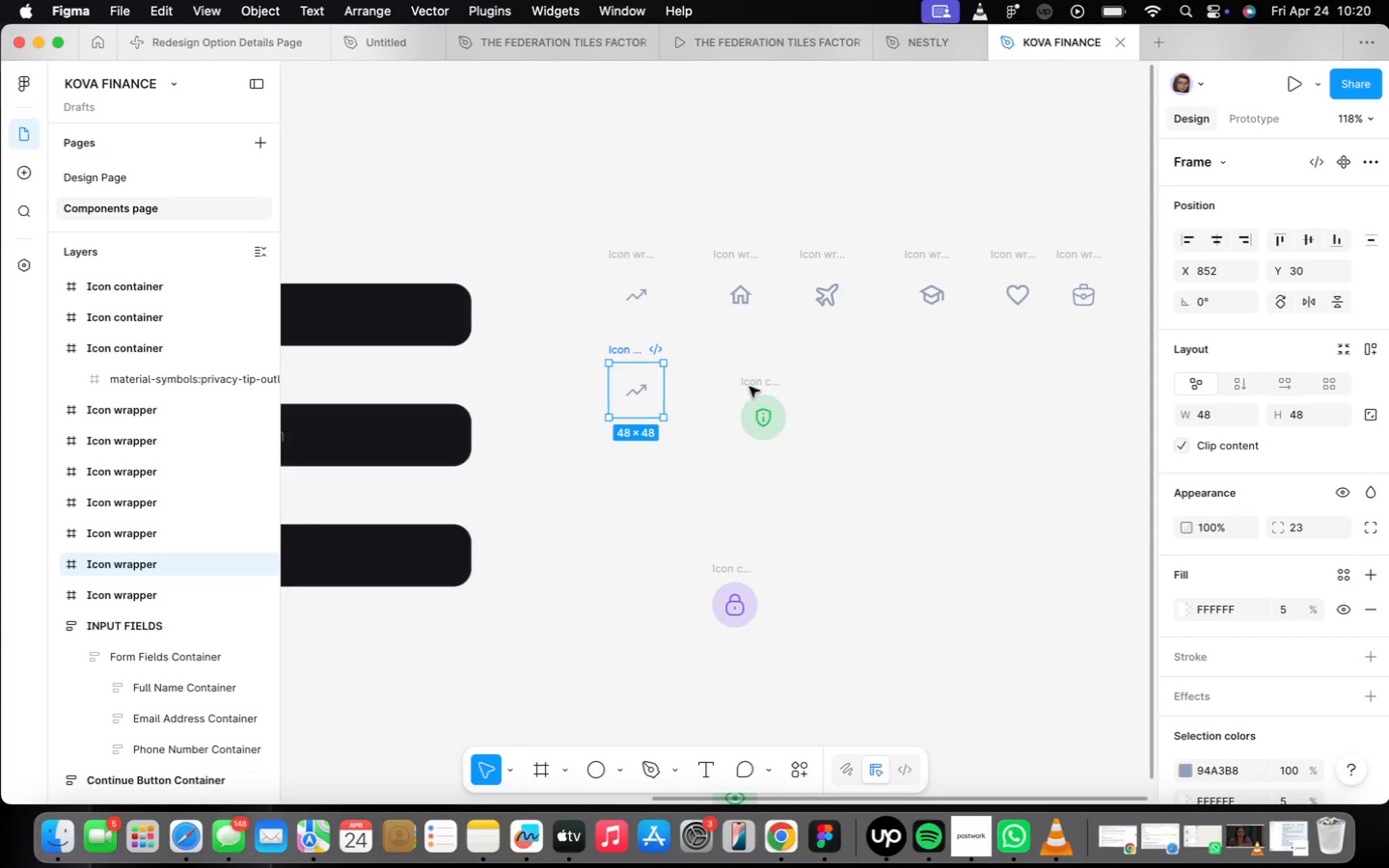 
hold_key(key=OptionLeft, duration=1.76)
 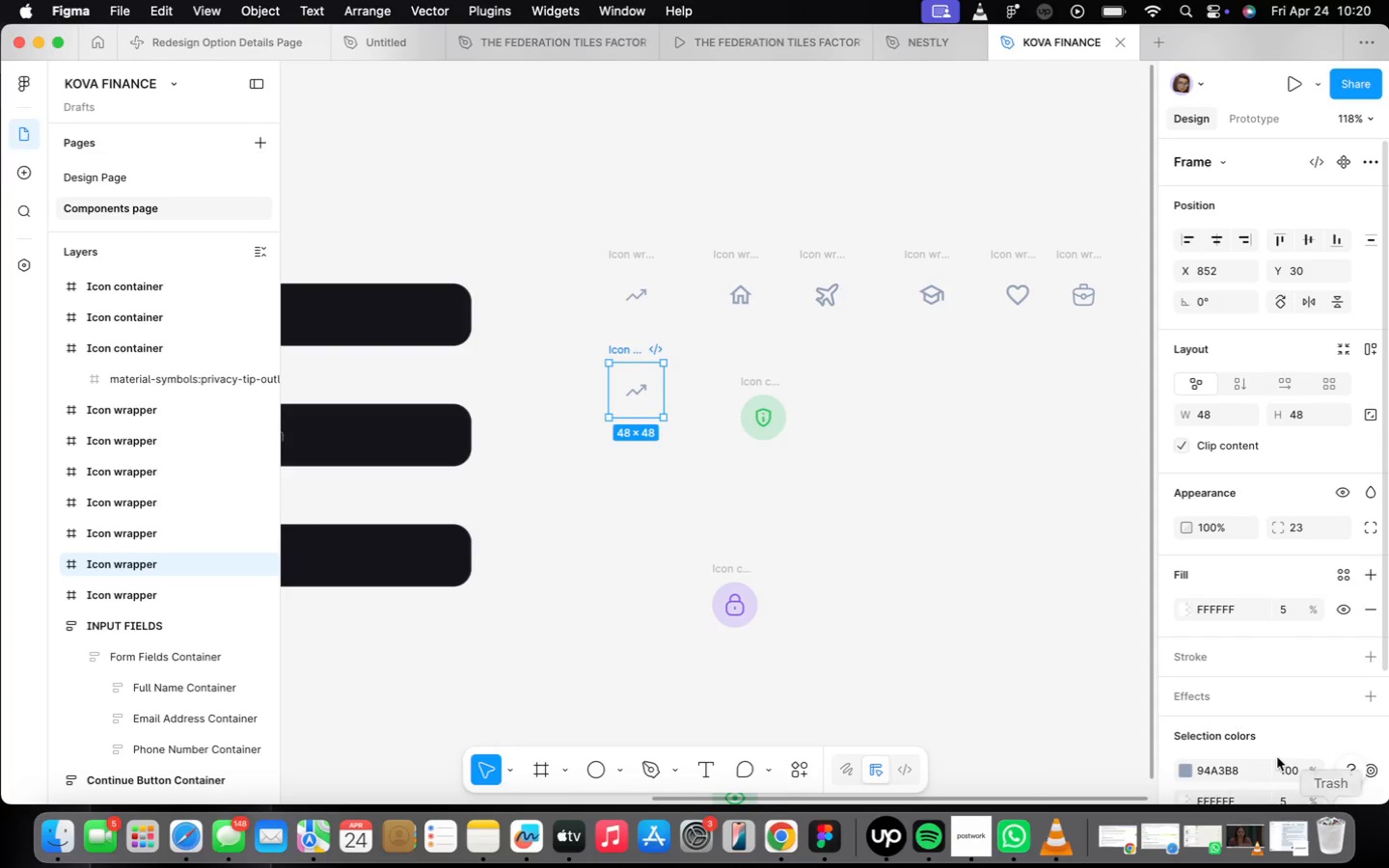 
left_click([1266, 764])
 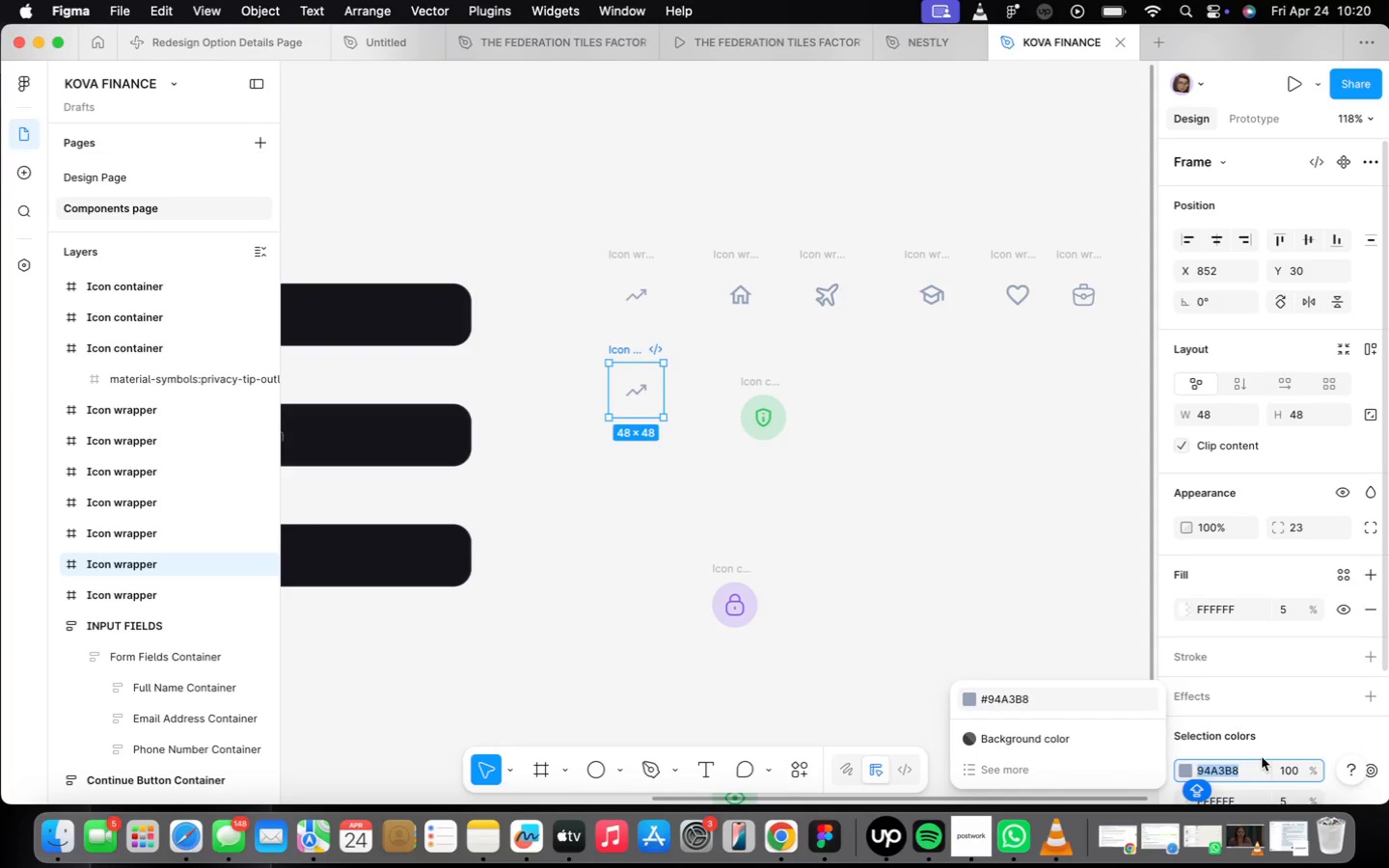 
key(Meta+CommandLeft)
 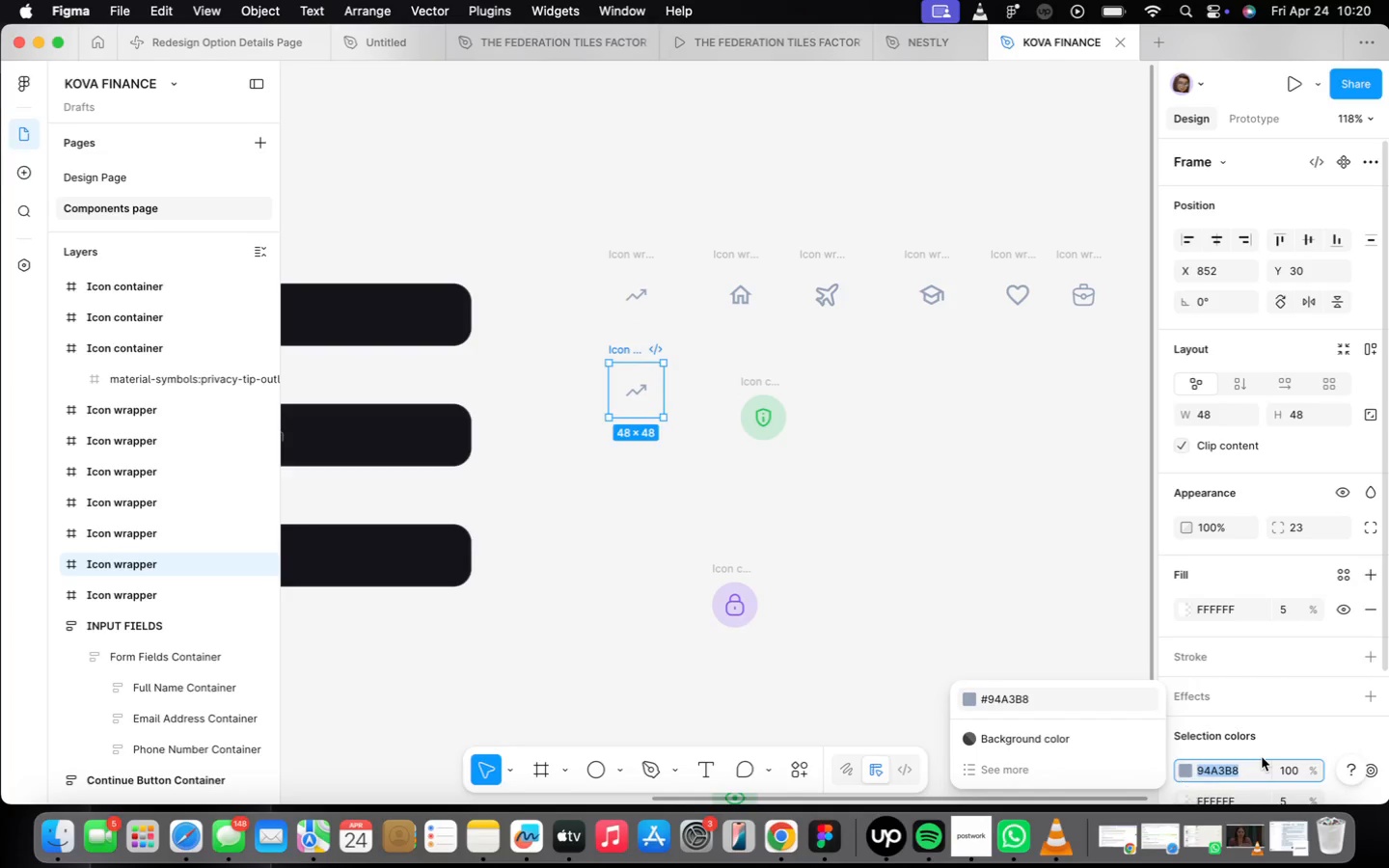 
key(Meta+C)
 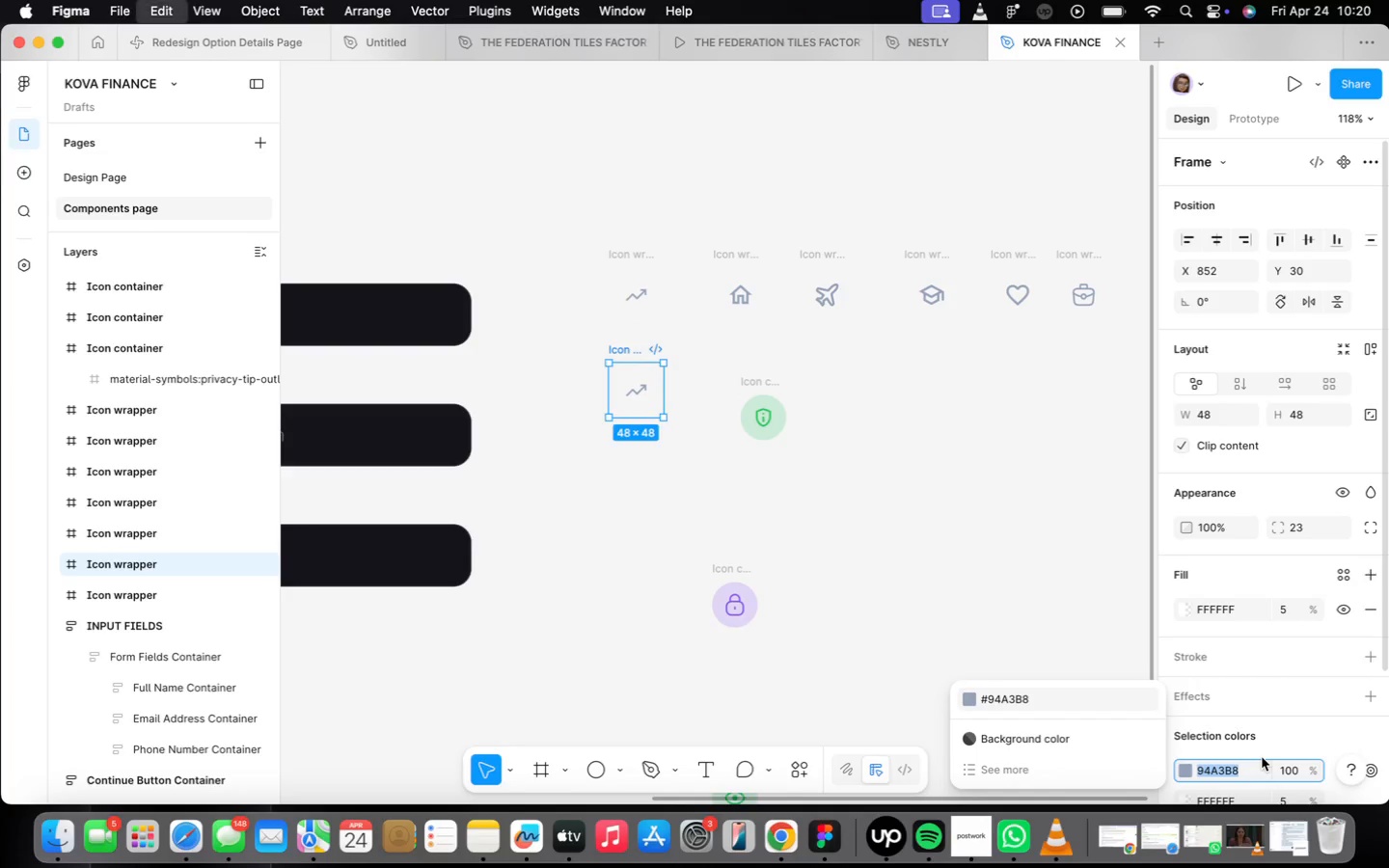 
key(Meta+CommandLeft)
 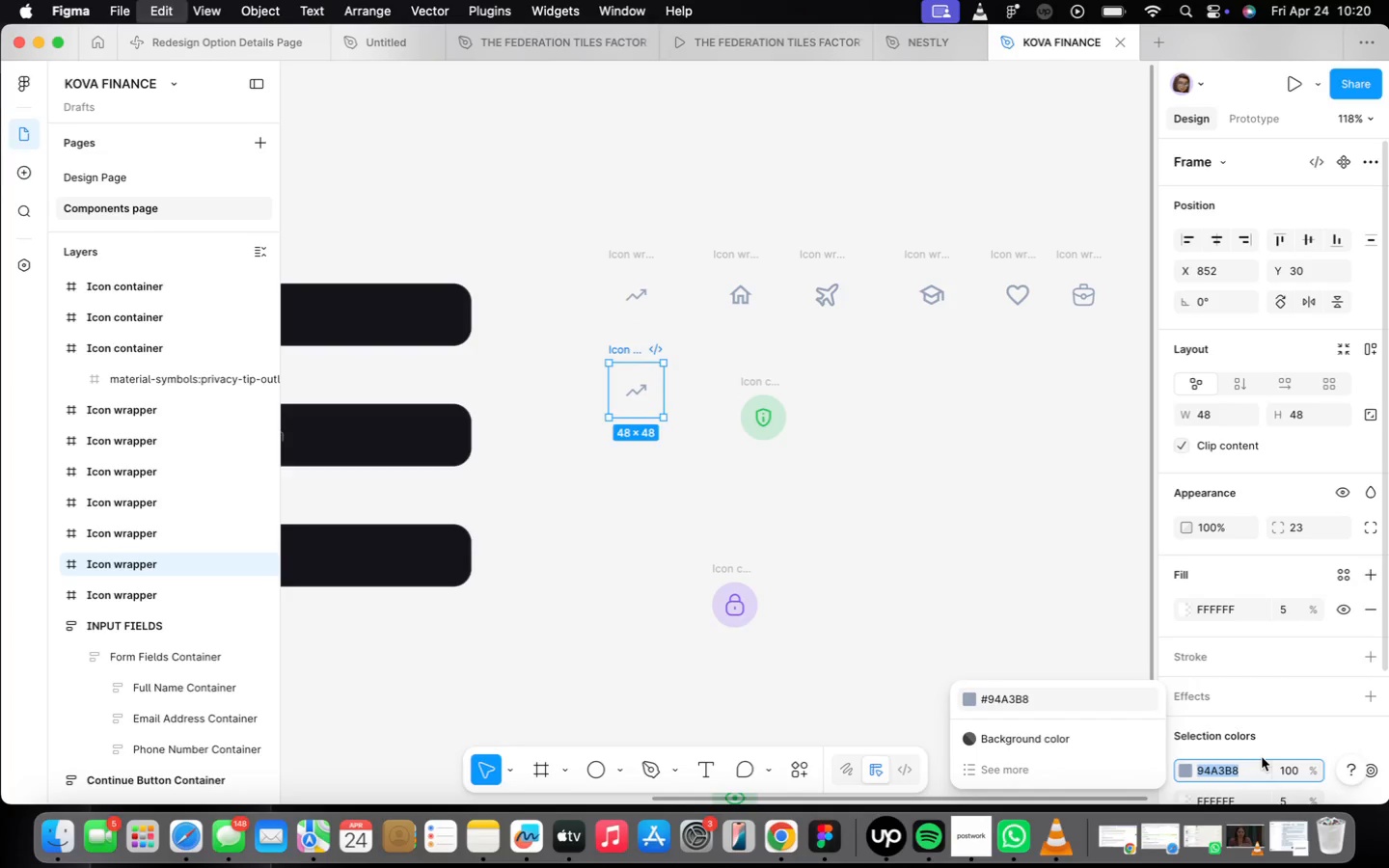 
key(Meta+C)
 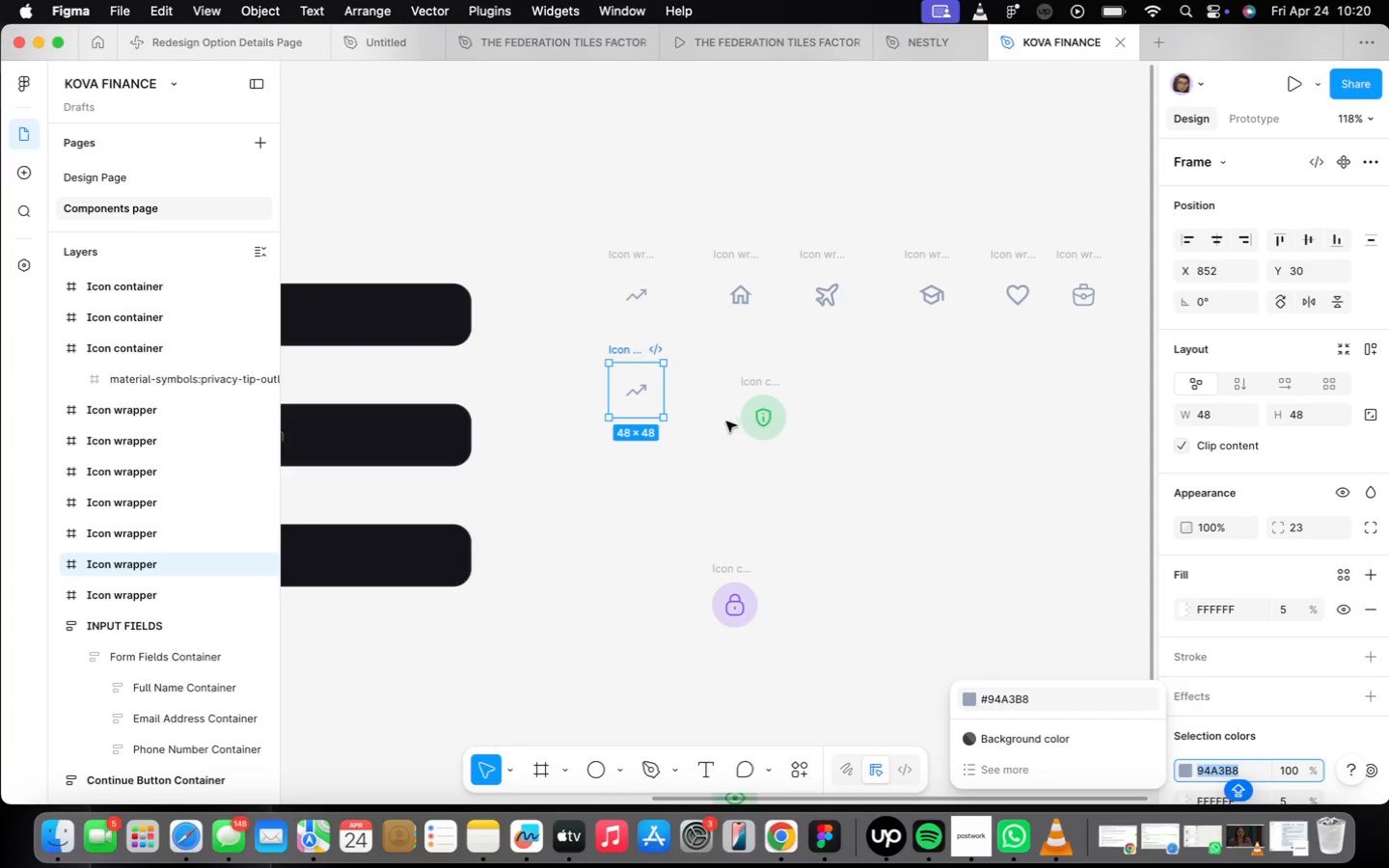 
left_click([755, 419])
 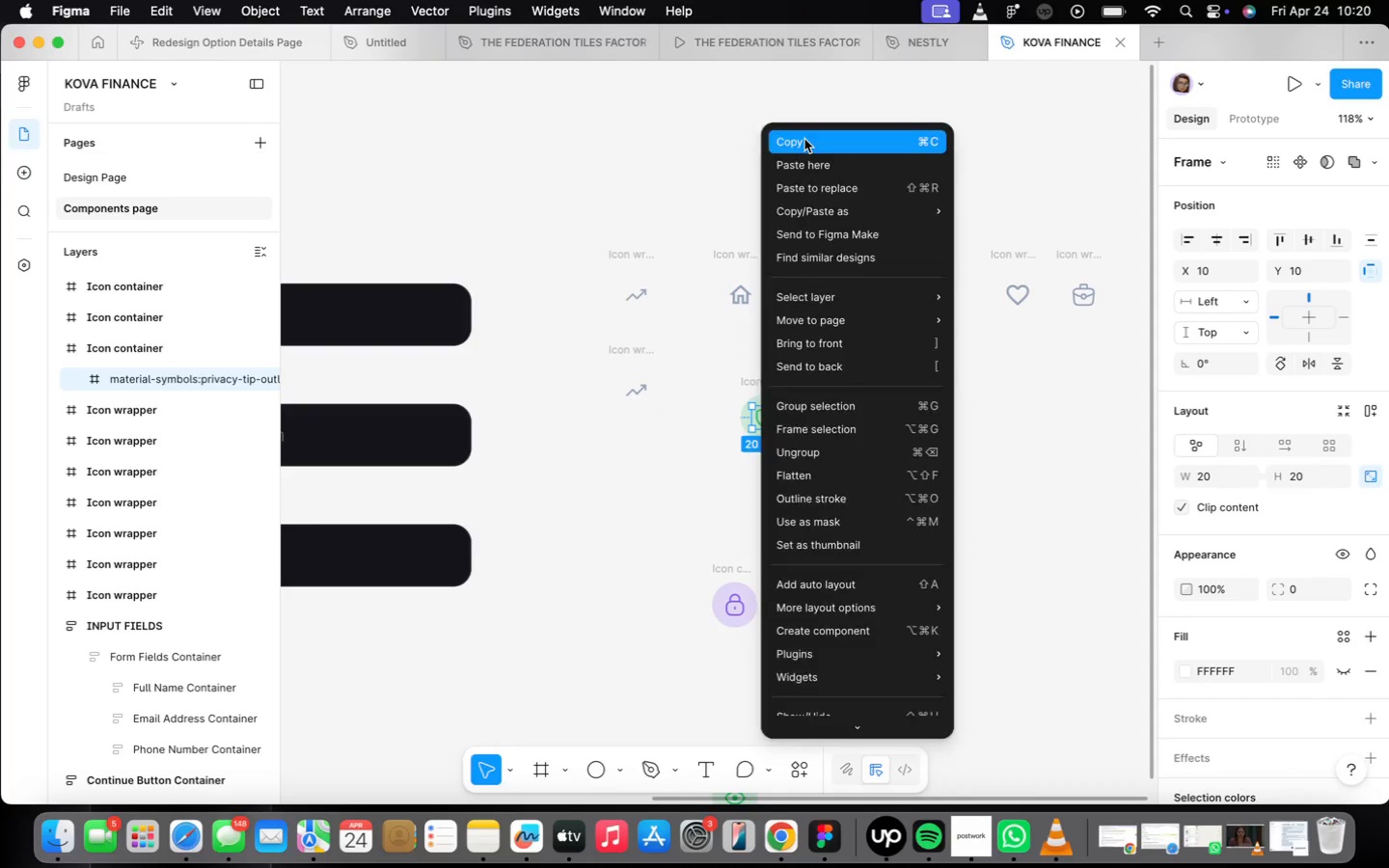 
left_click([639, 383])
 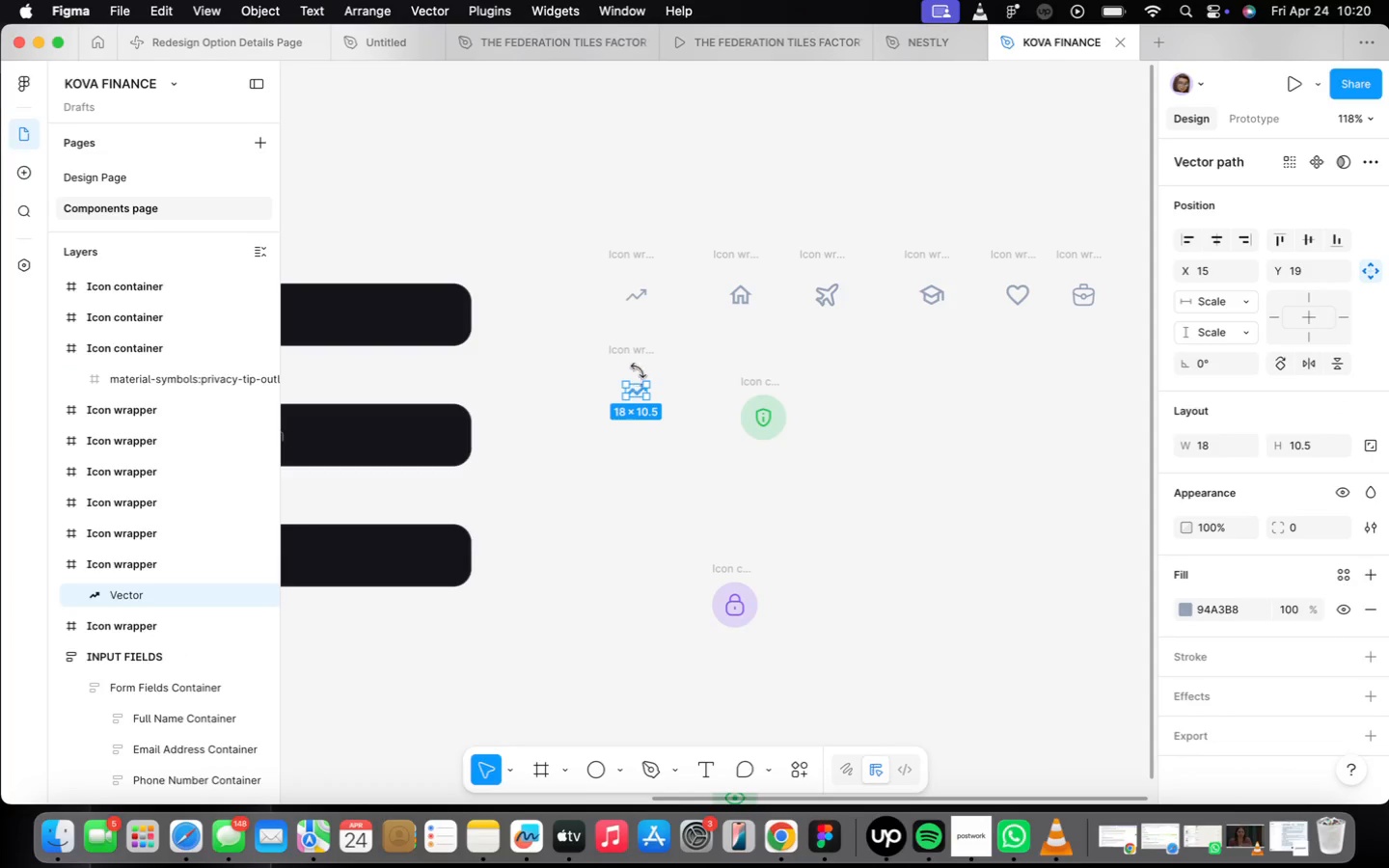 
left_click([634, 358])
 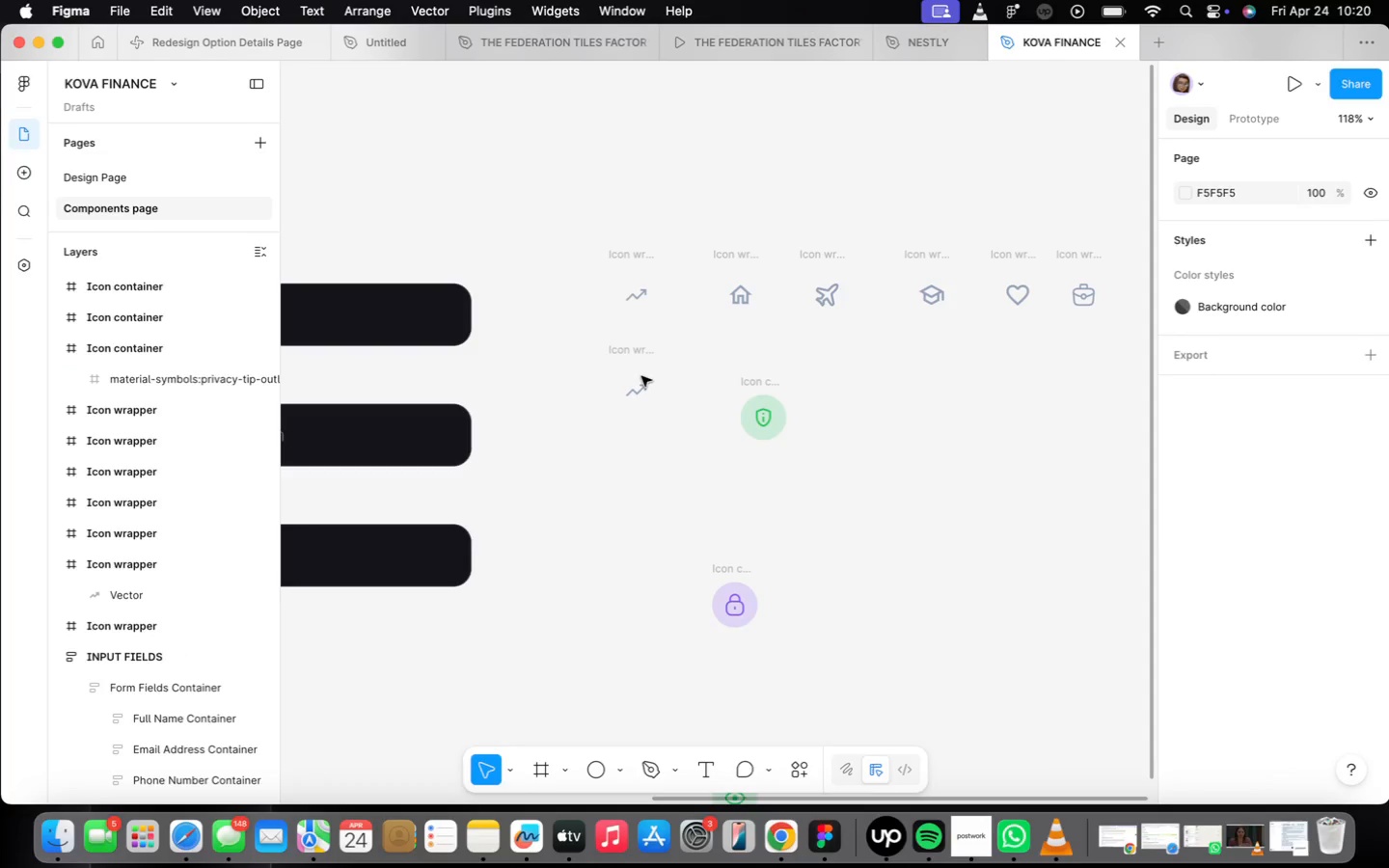 
double_click([635, 383])
 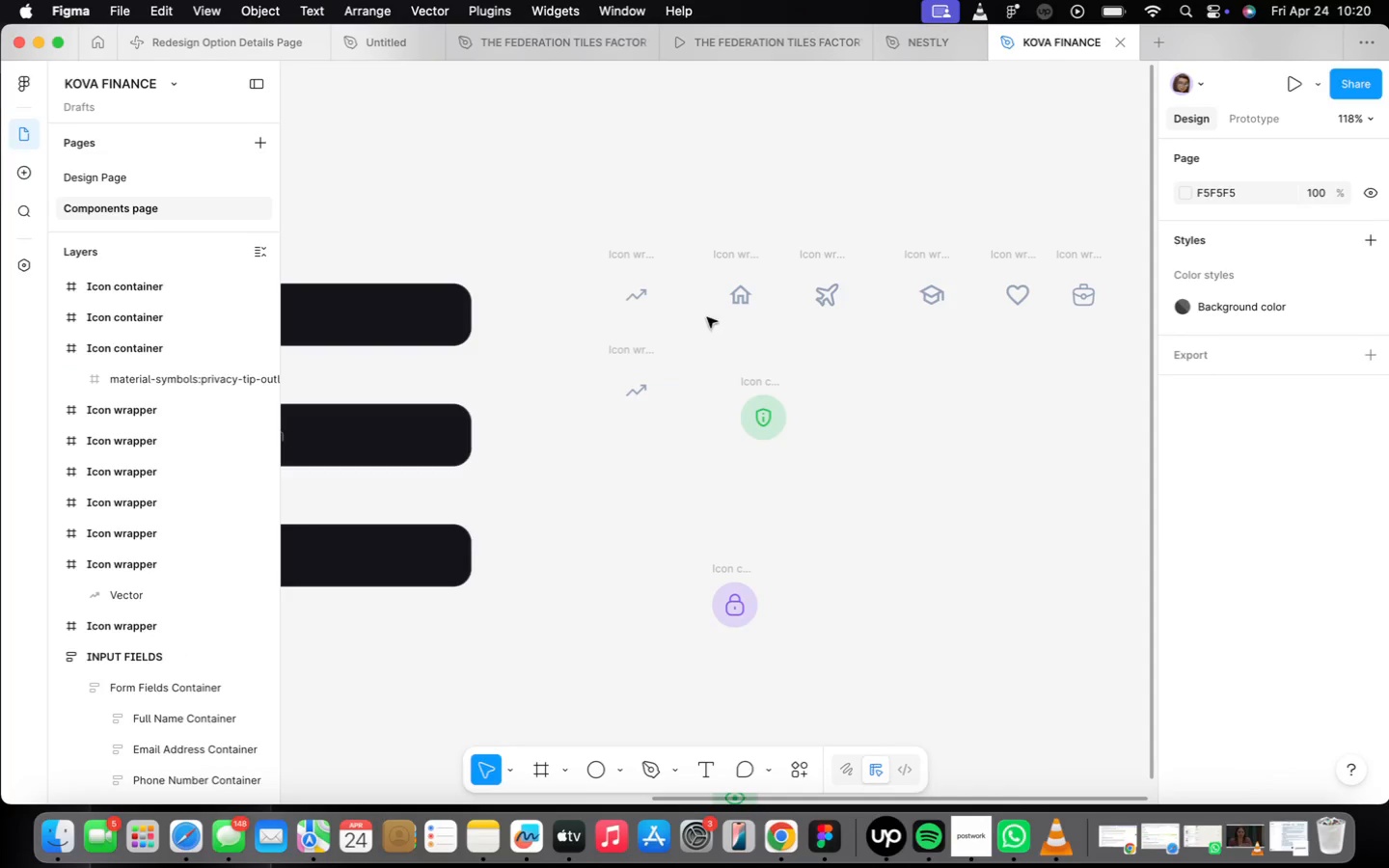 
scroll: coordinate [702, 356], scroll_direction: up, amount: 5.0
 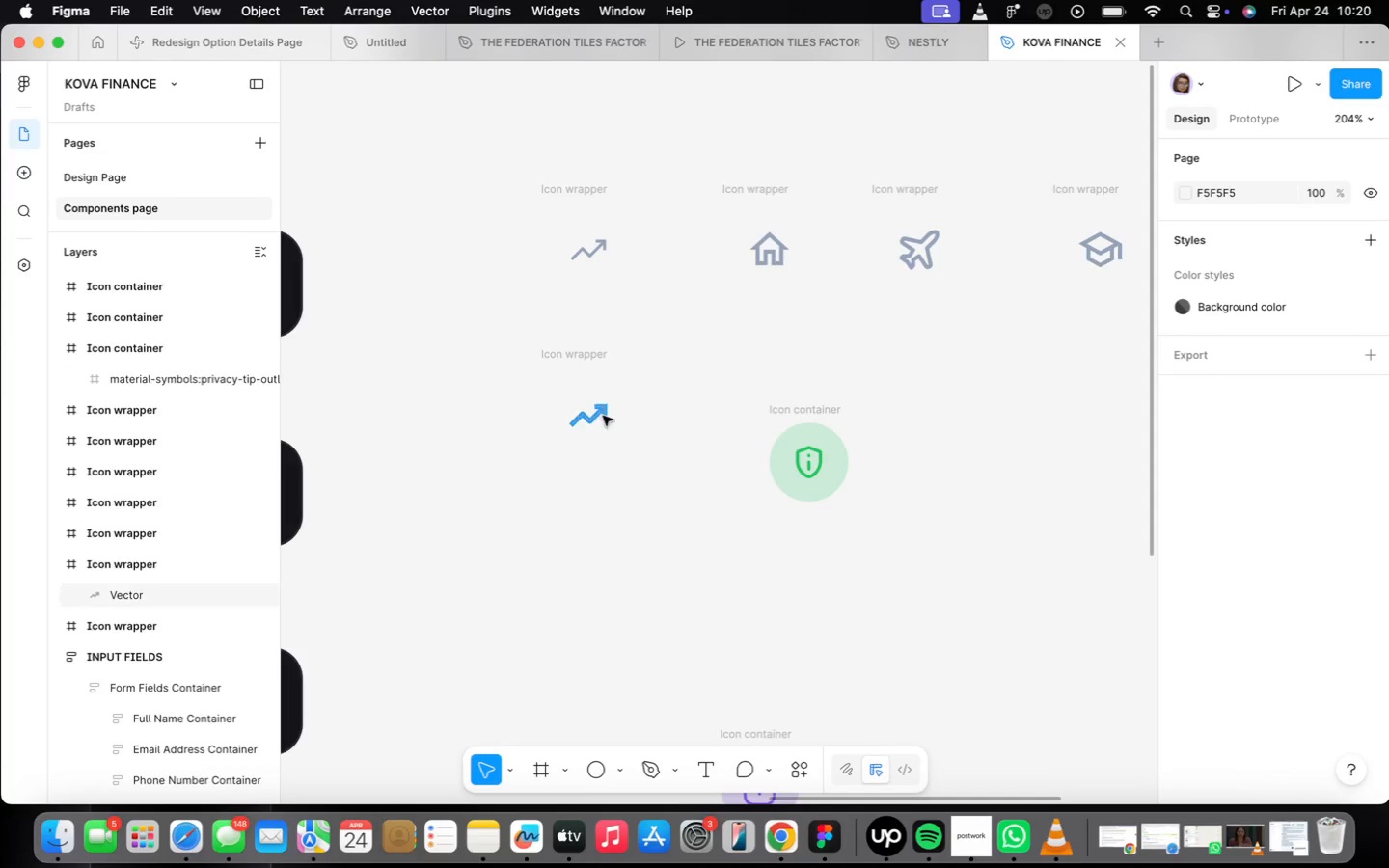 
left_click([565, 368])
 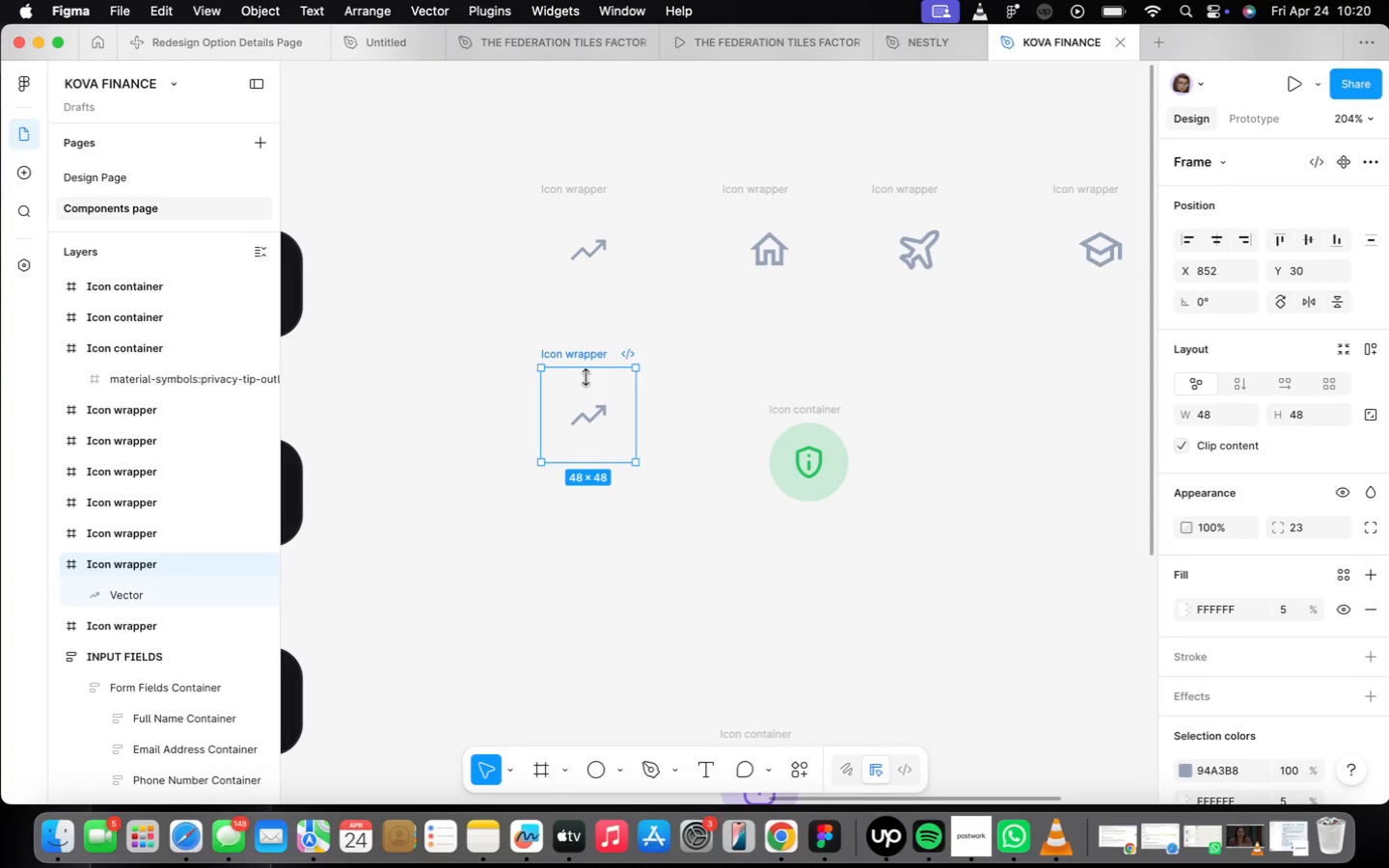 
key(Backspace)
 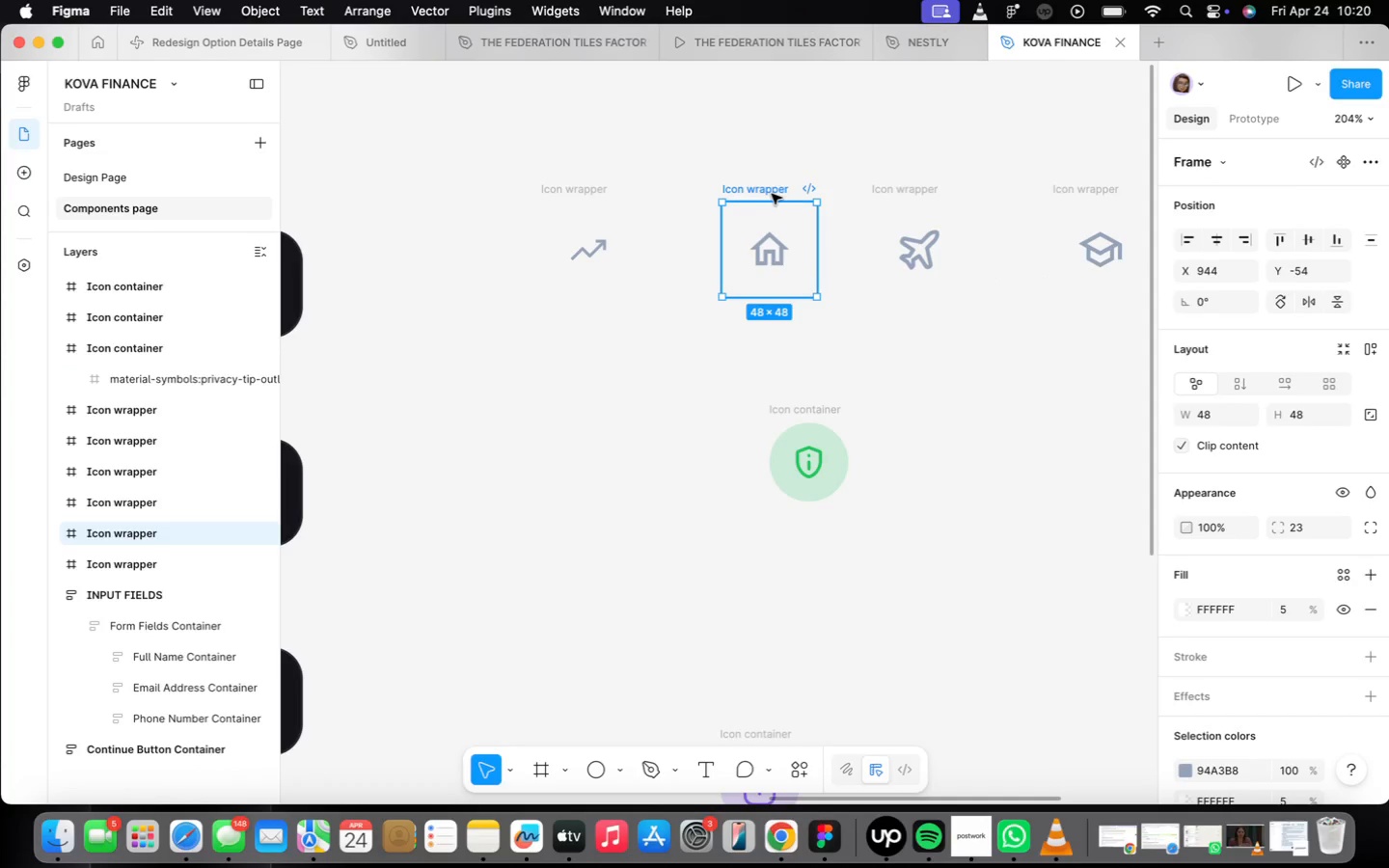 
hold_key(key=OptionLeft, duration=2.16)
left_click_drag(start_coordinate=[772, 194], to_coordinate=[589, 348])
 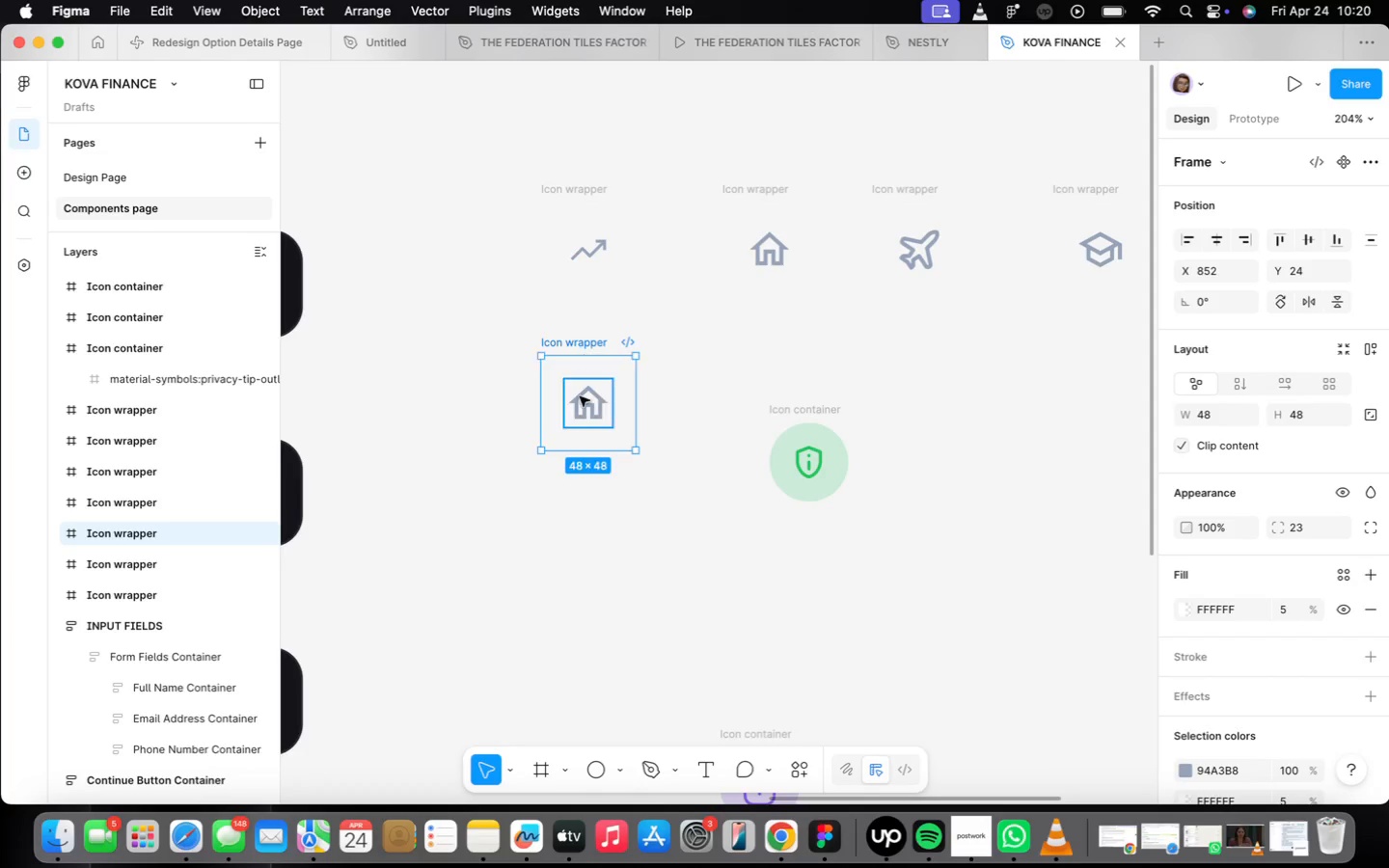 
left_click([580, 400])
 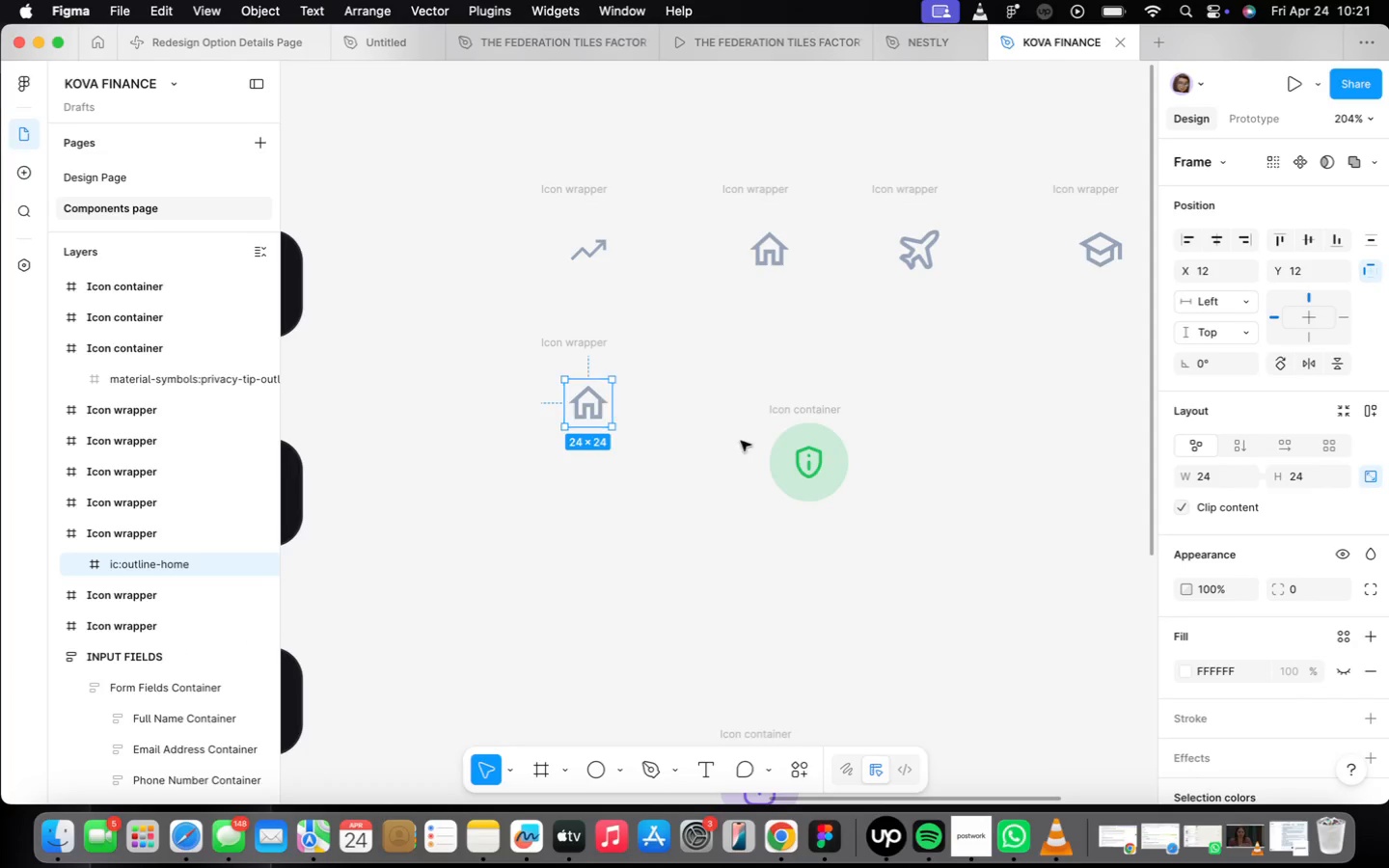 
scroll: coordinate [1302, 625], scroll_direction: down, amount: 25.0
 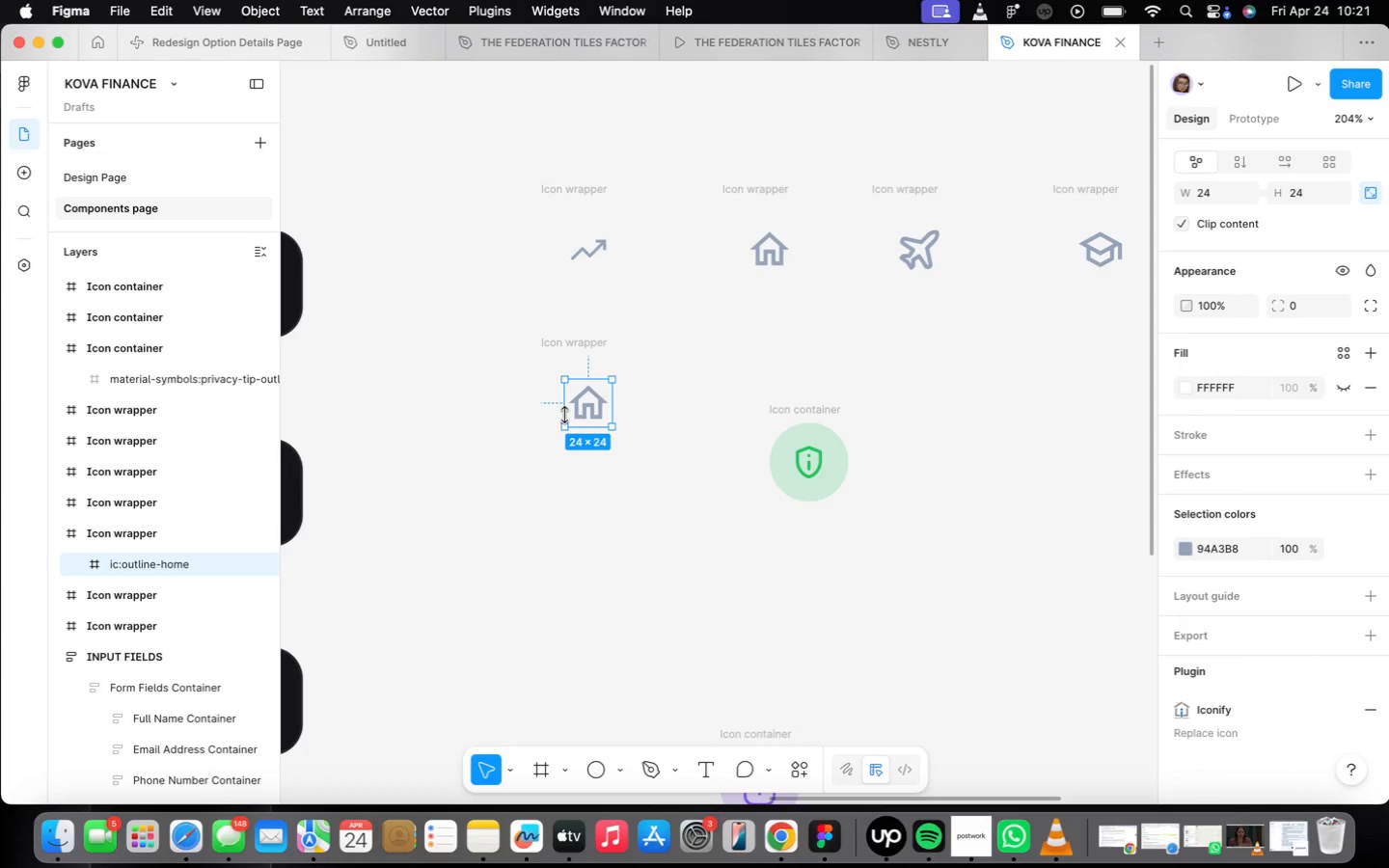 
right_click([590, 413])
 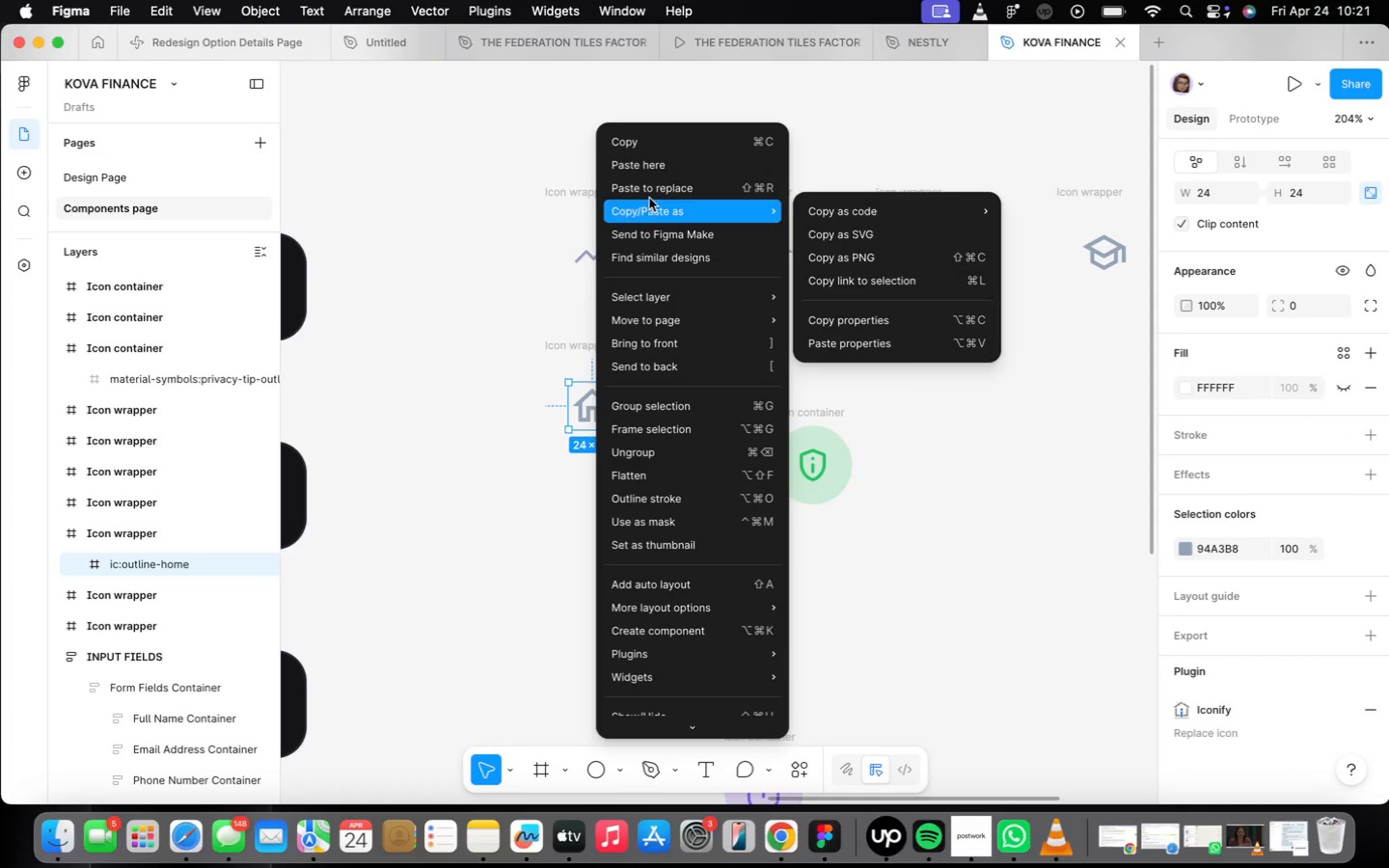 
left_click([655, 188])
 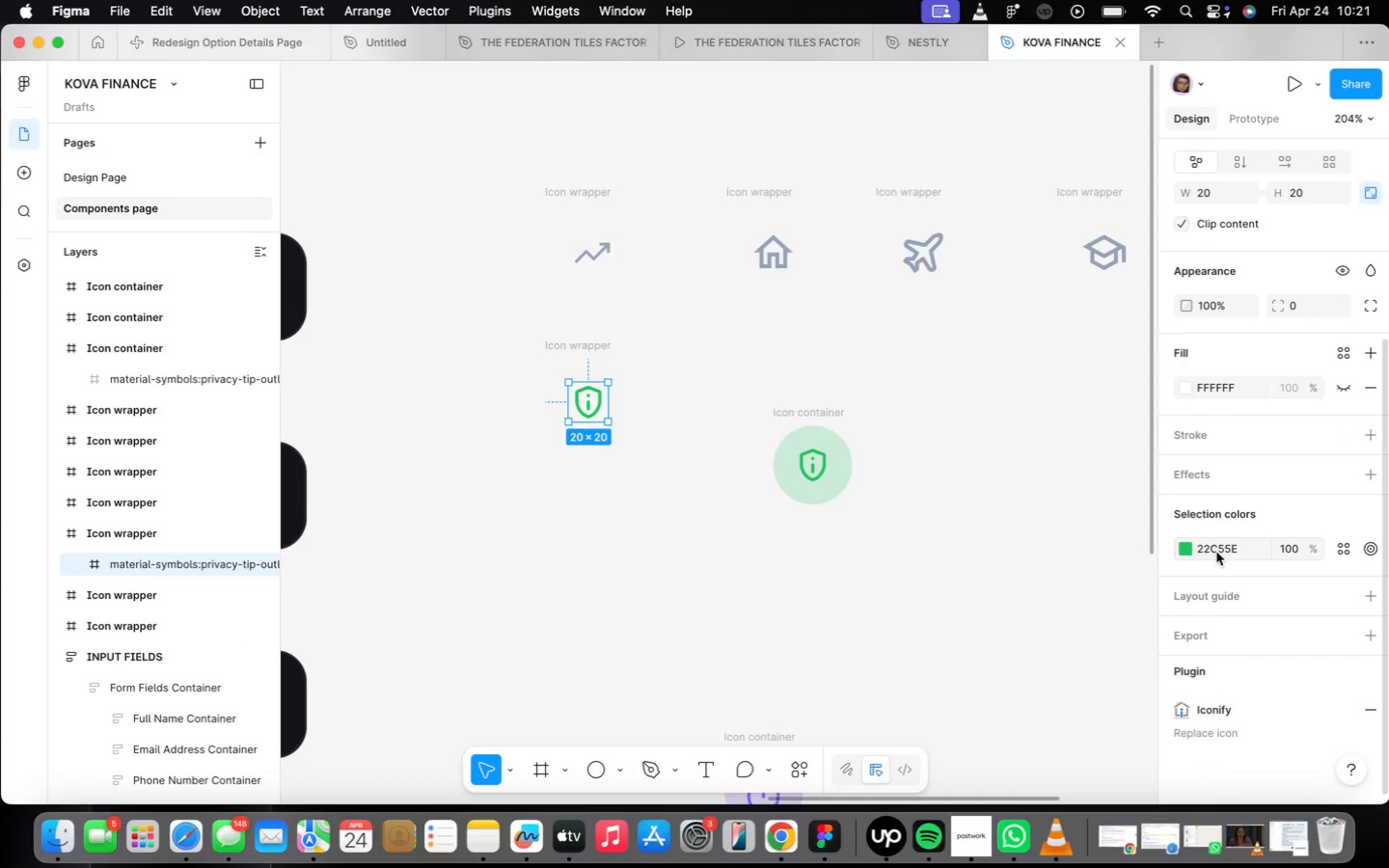 
left_click([1239, 543])
 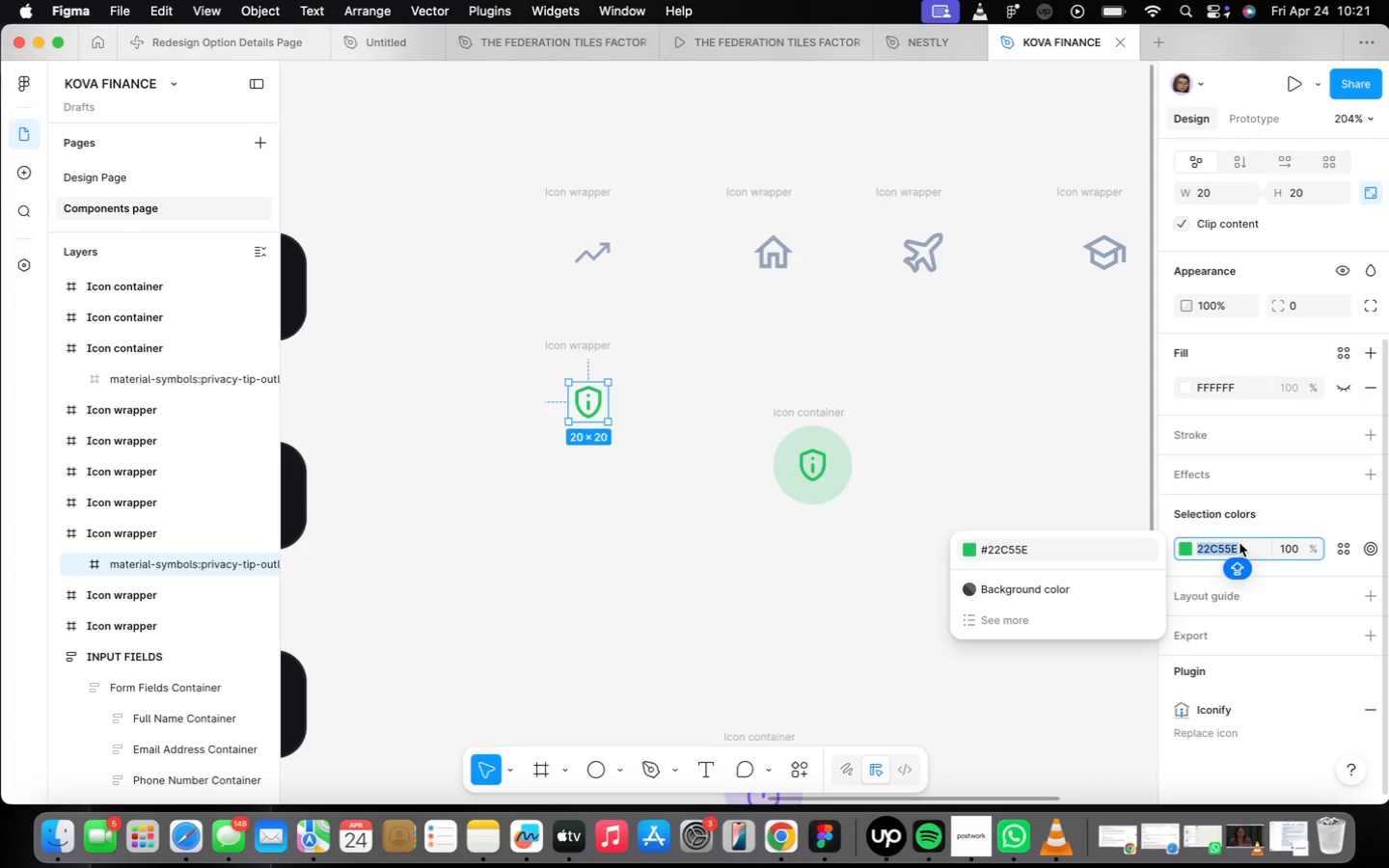 
type(94A3B8)
 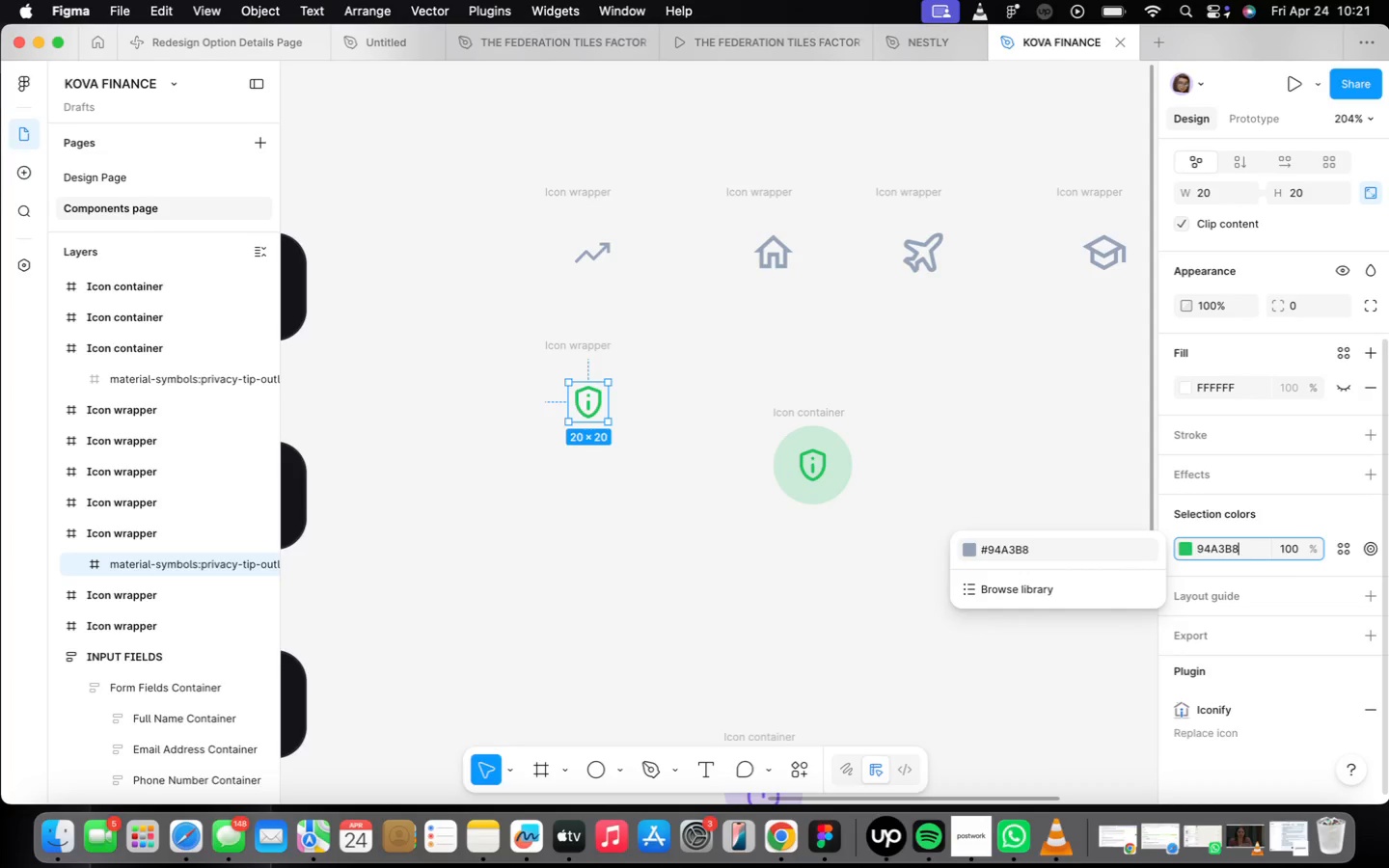 
key(Enter)
 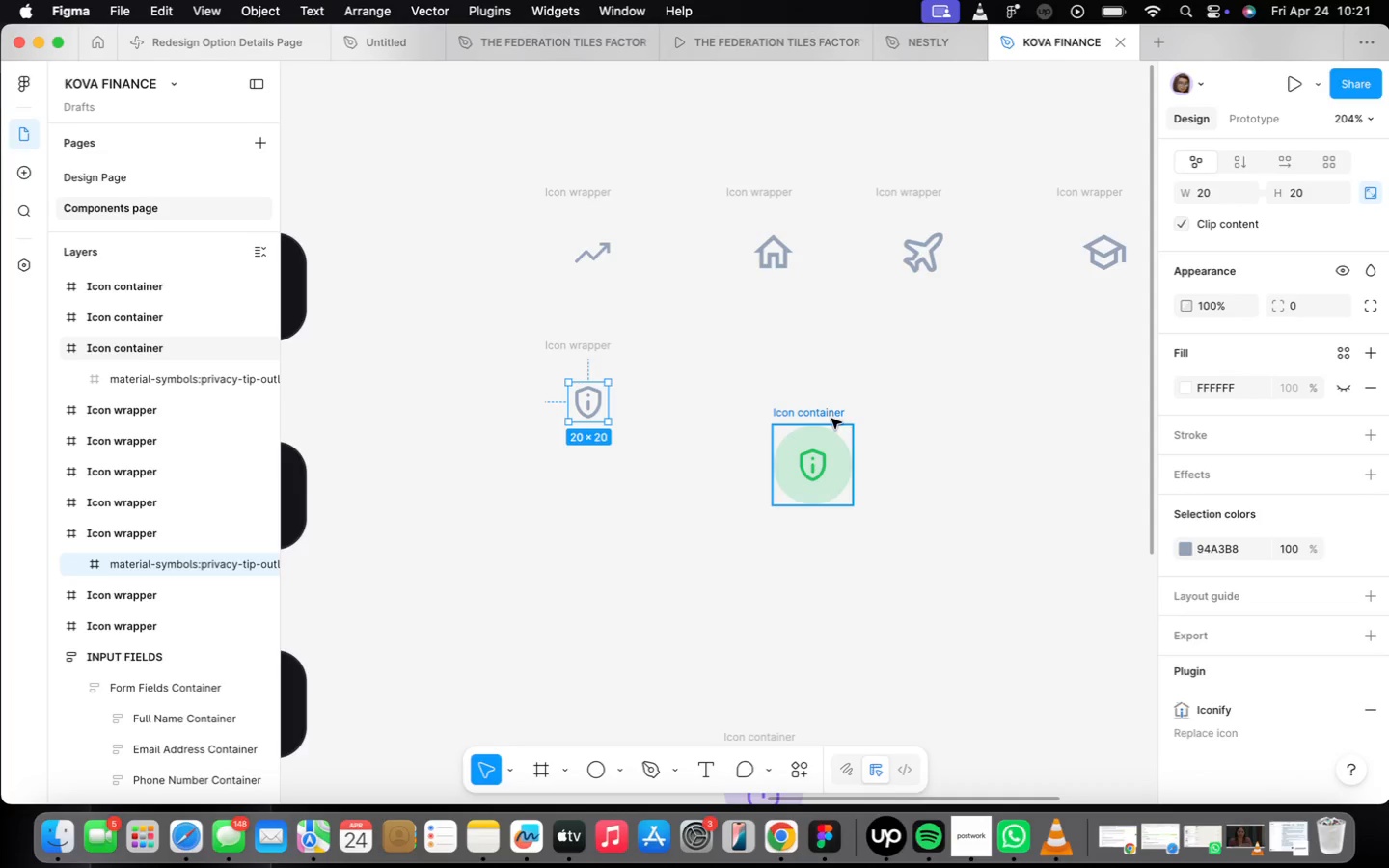 
key(Backspace)
 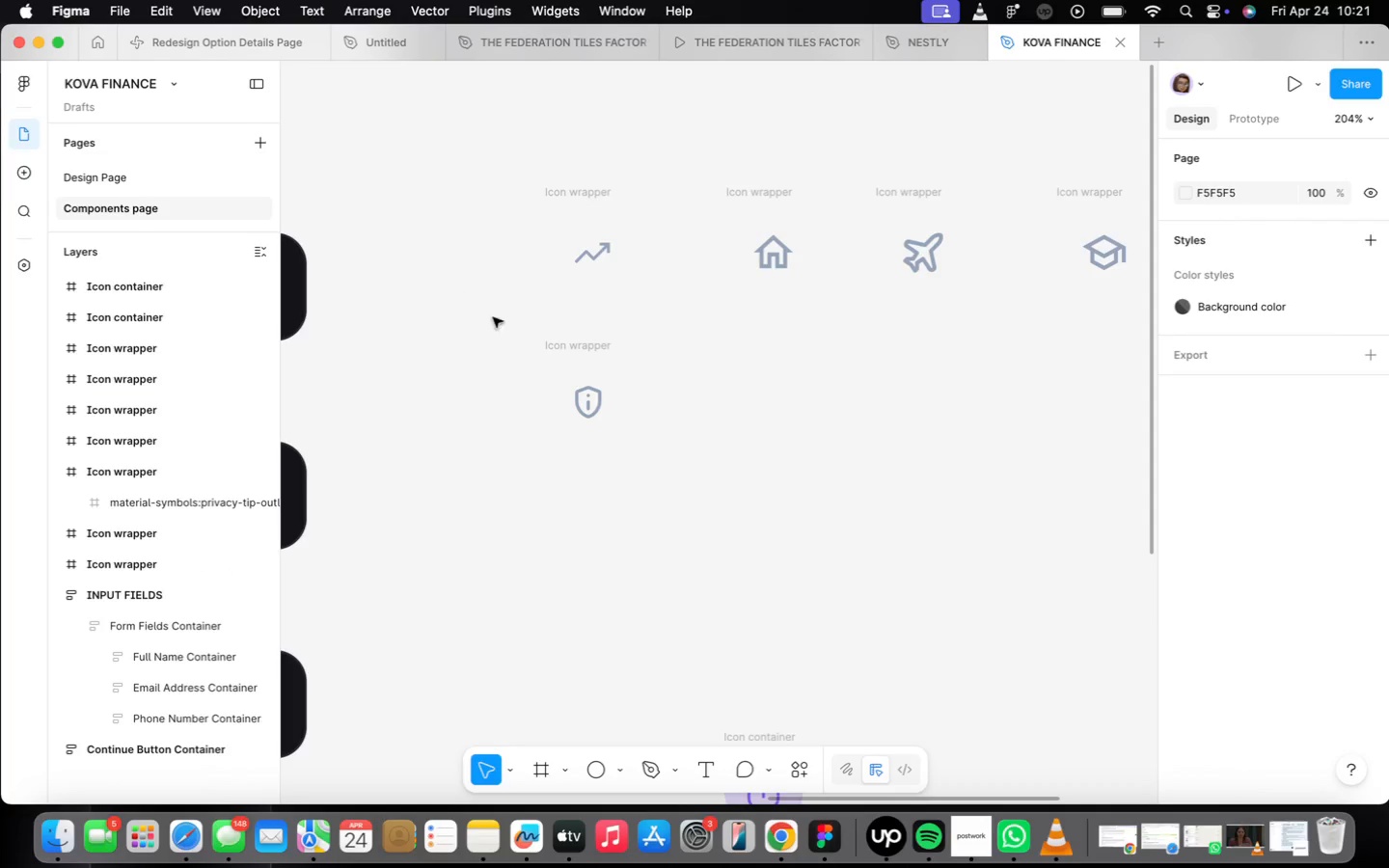 
left_click([567, 343])
 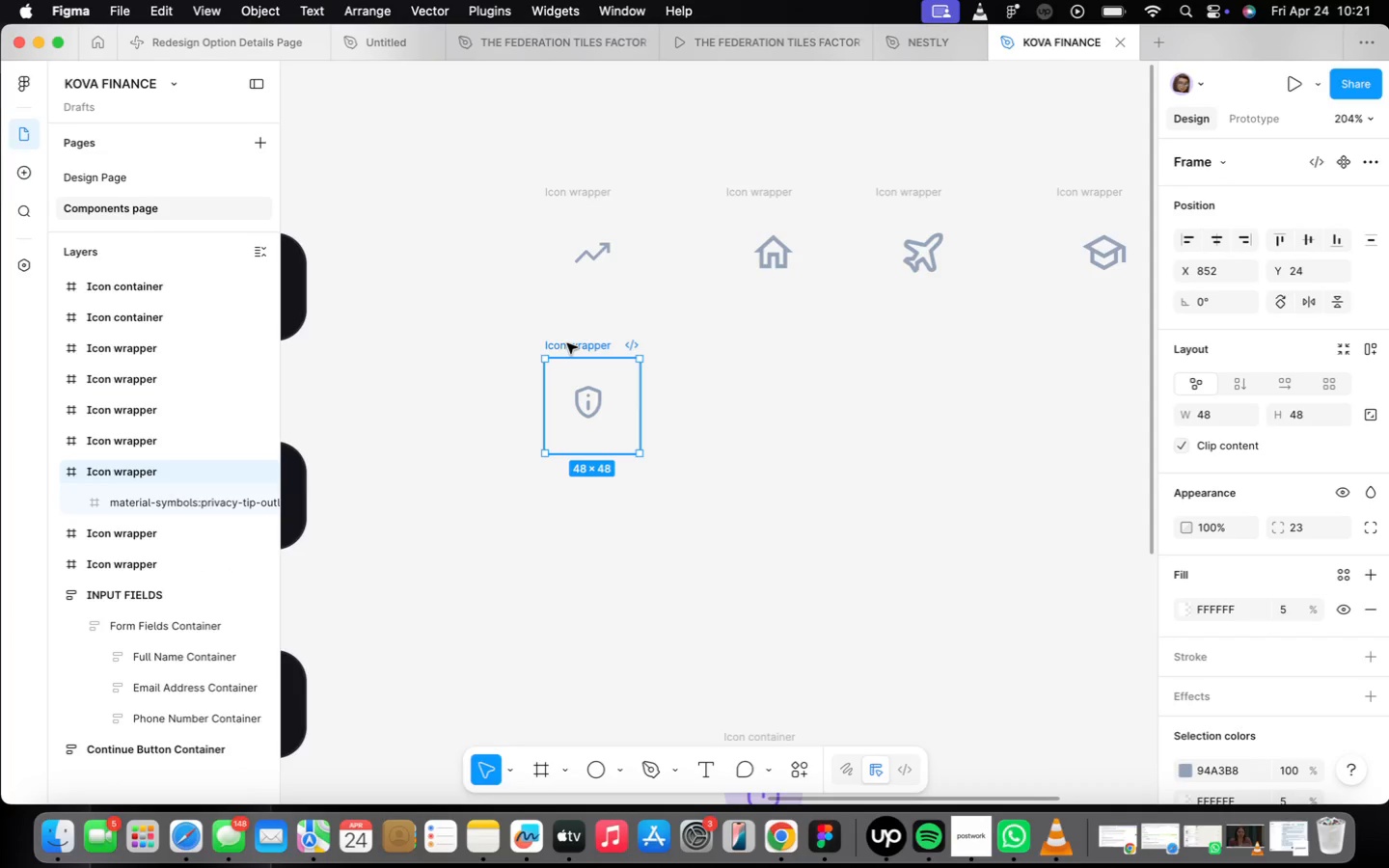 
hold_key(key=OptionLeft, duration=1.31)
left_click_drag(start_coordinate=[567, 343], to_coordinate=[744, 344])
 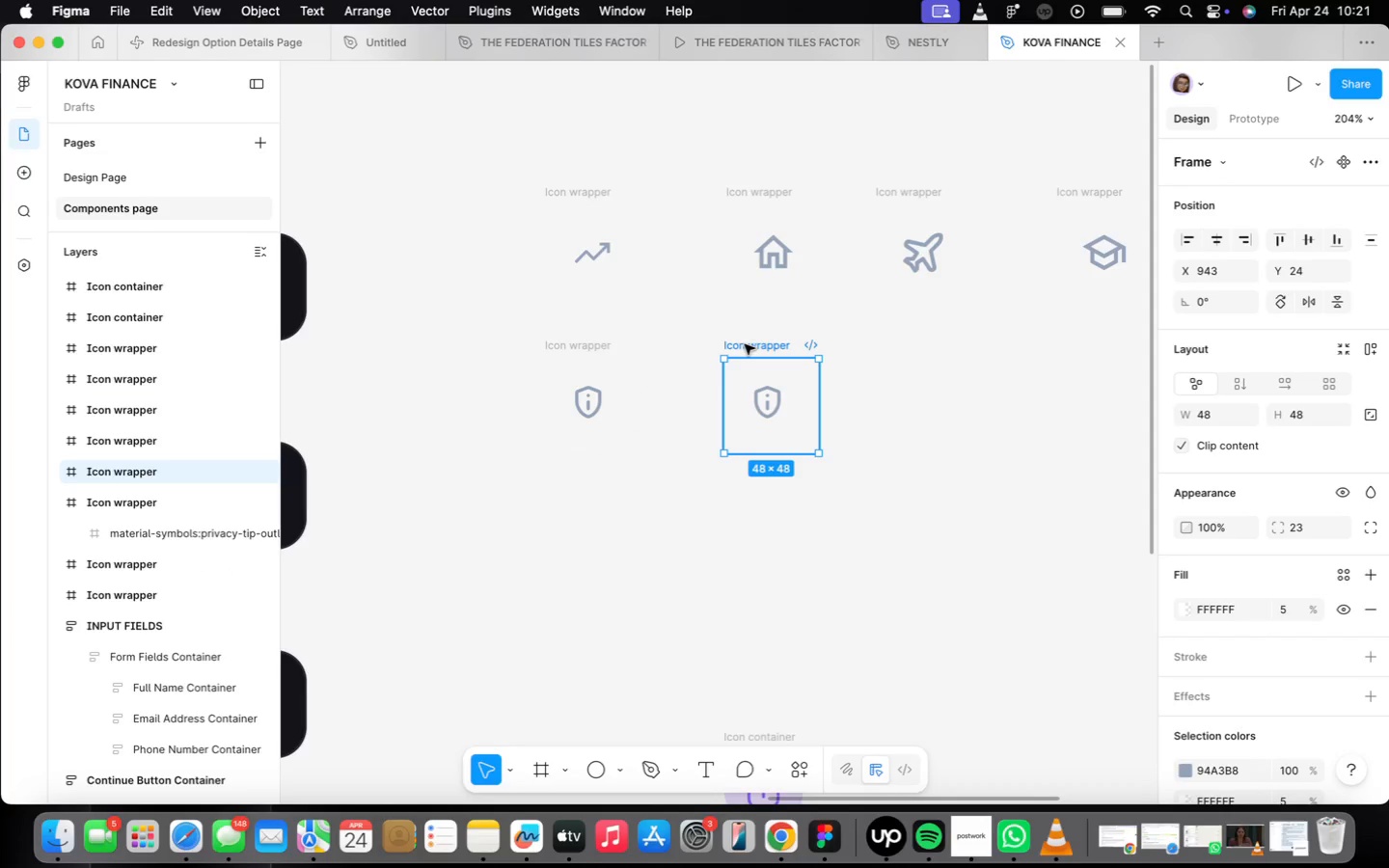 
hold_key(key=OptionLeft, duration=1.76)
left_click_drag(start_coordinate=[745, 344], to_coordinate=[918, 340])
 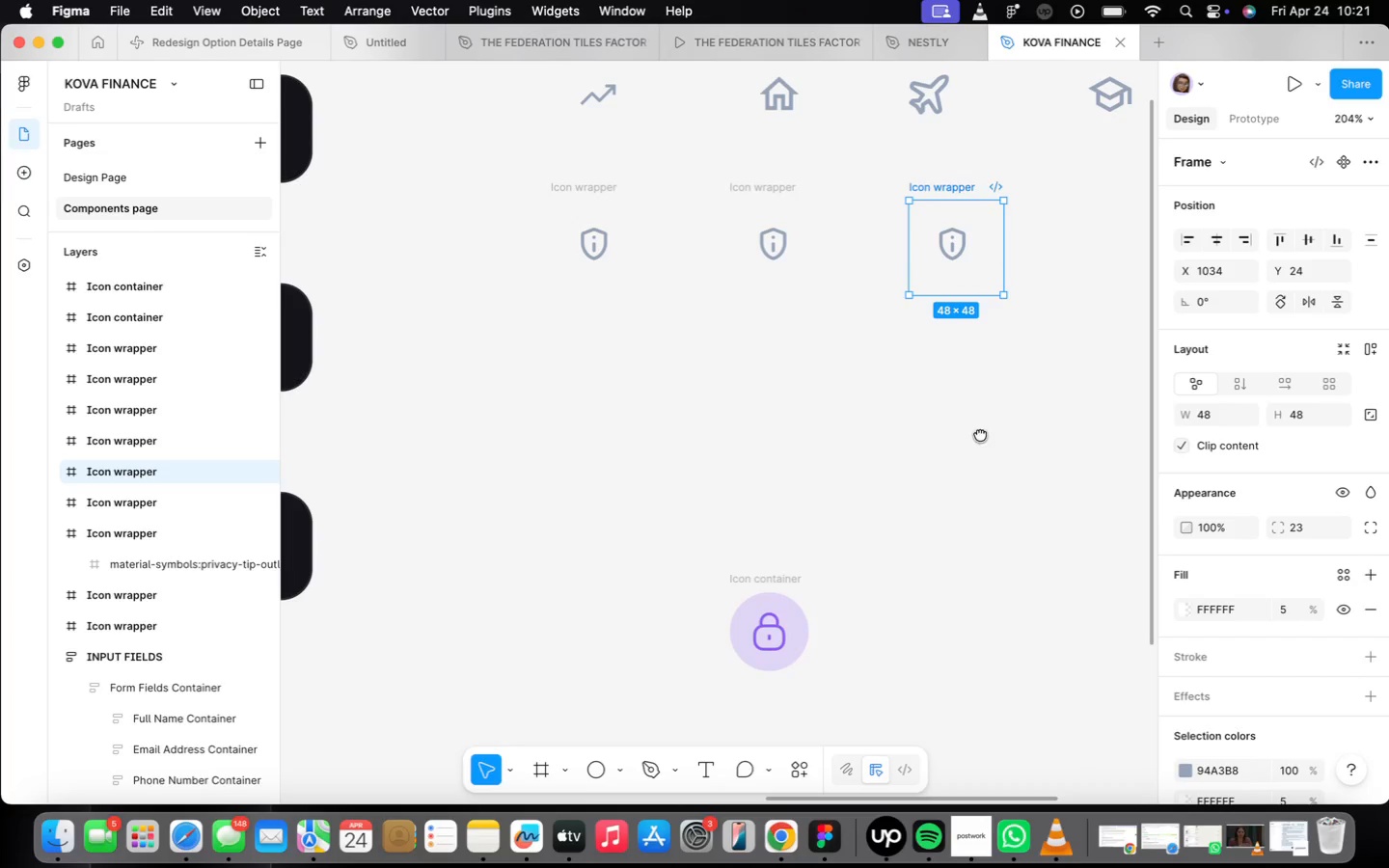 
scroll: coordinate [748, 504], scroll_direction: down, amount: 4.0
 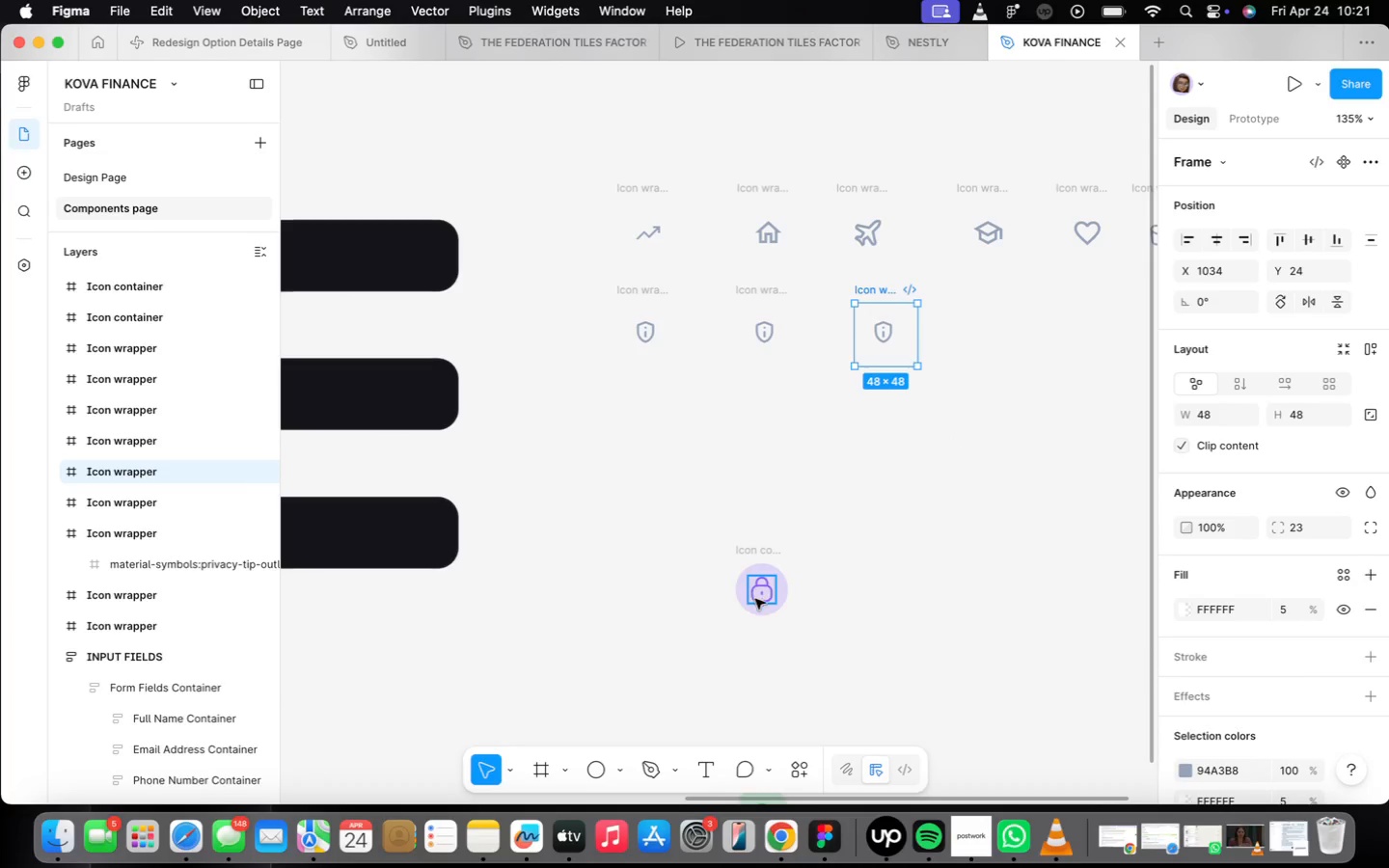 
left_click([755, 599])
 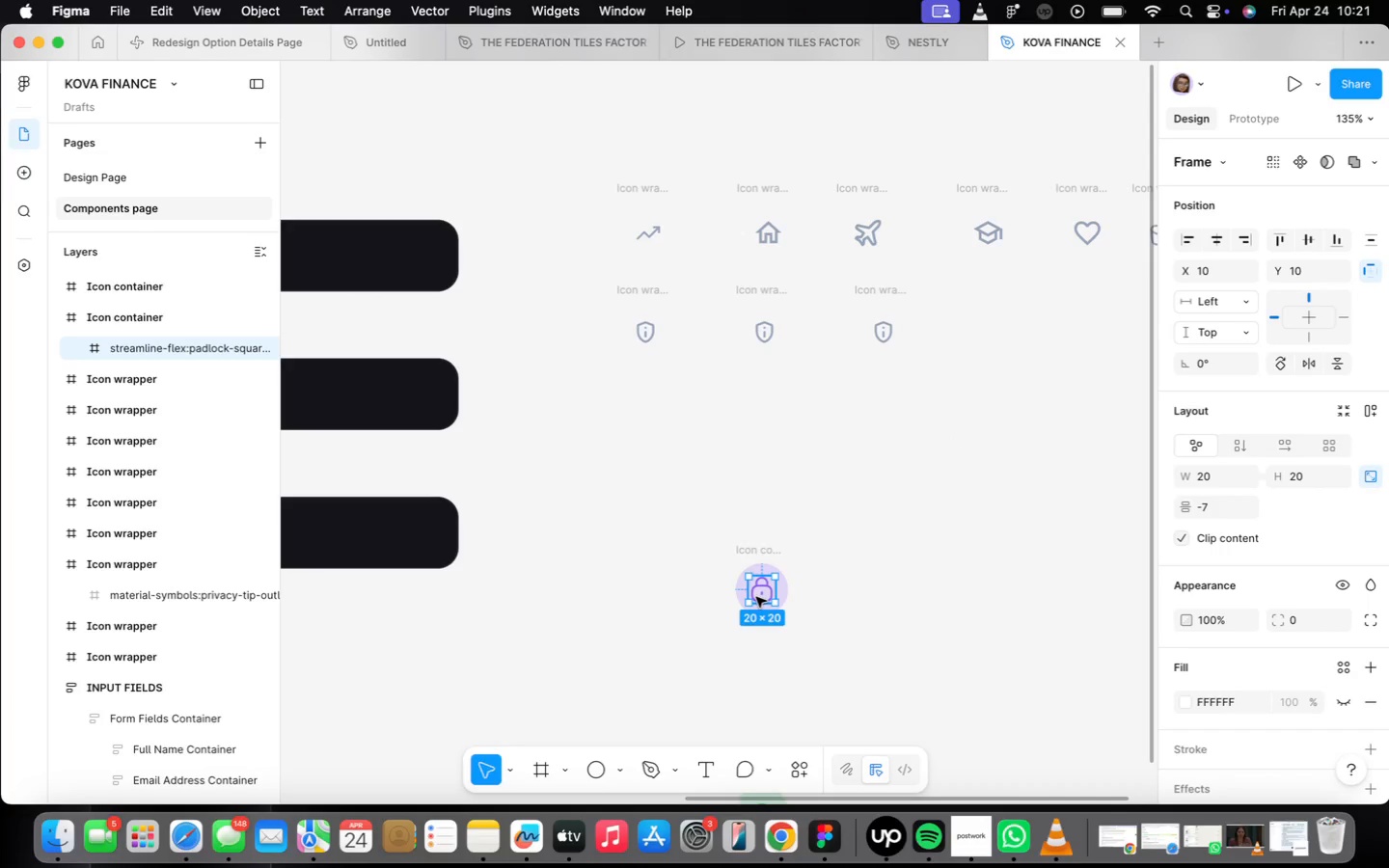 
right_click([756, 597])
 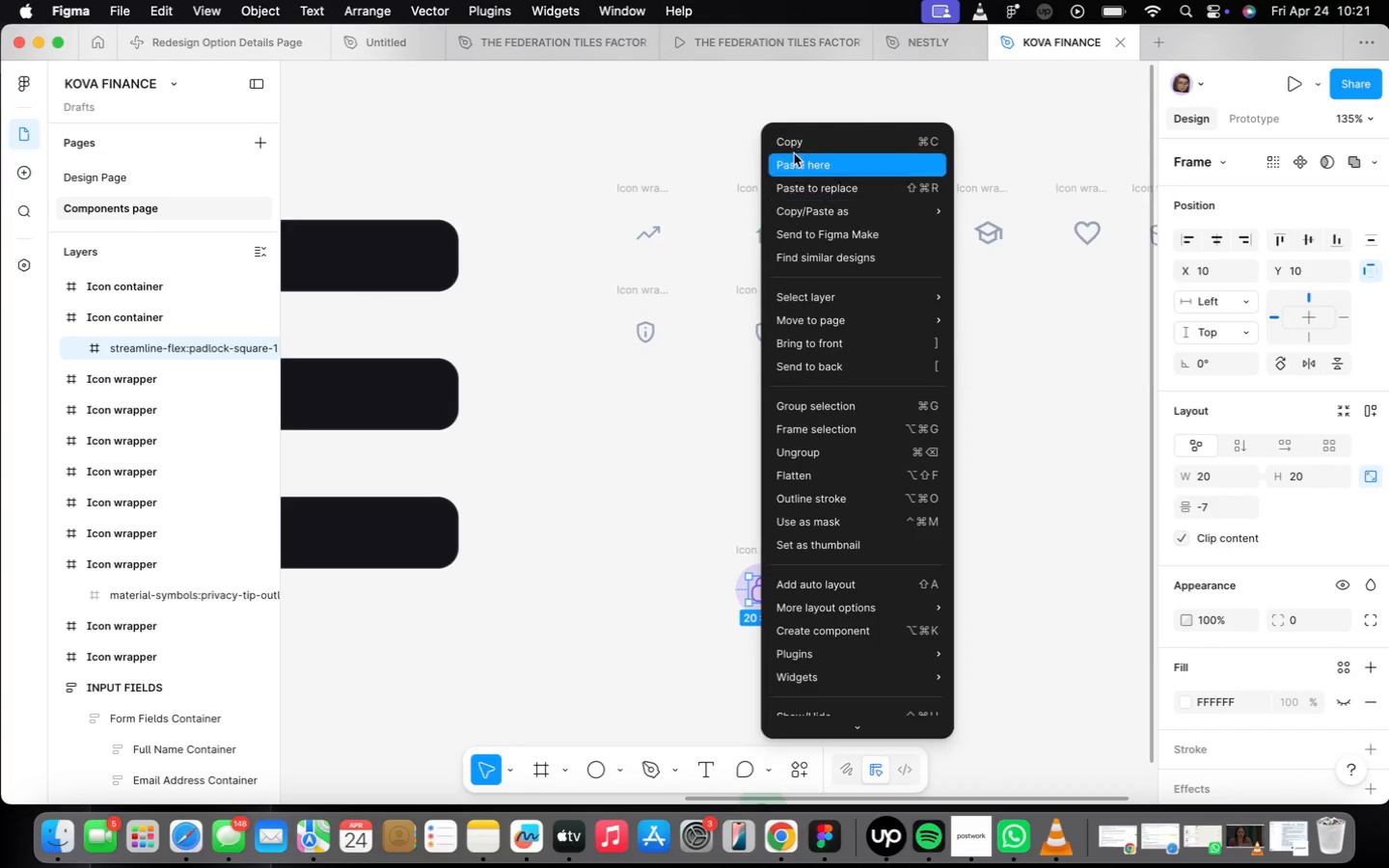 
left_click([794, 148])
 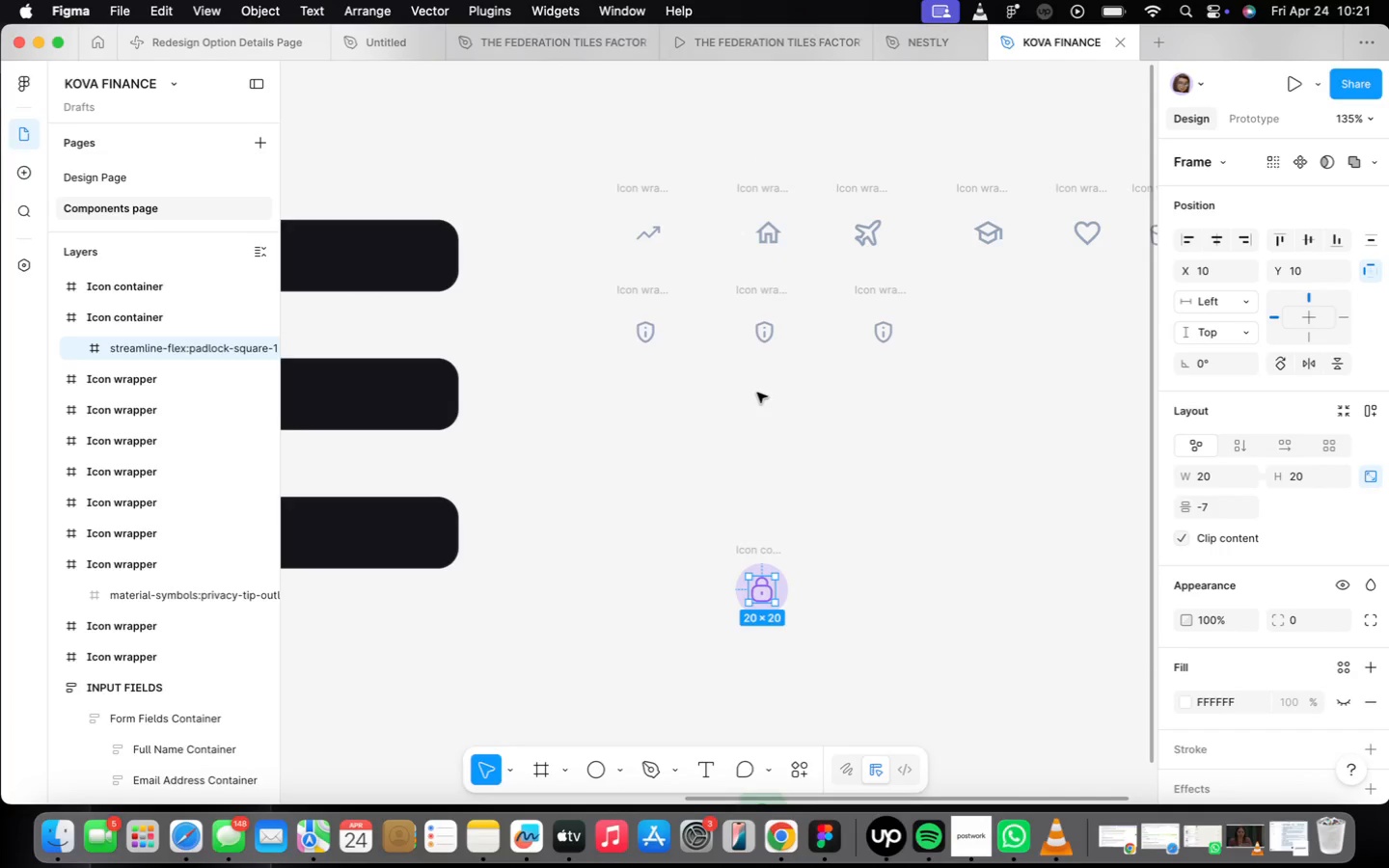 
left_click([776, 284])
 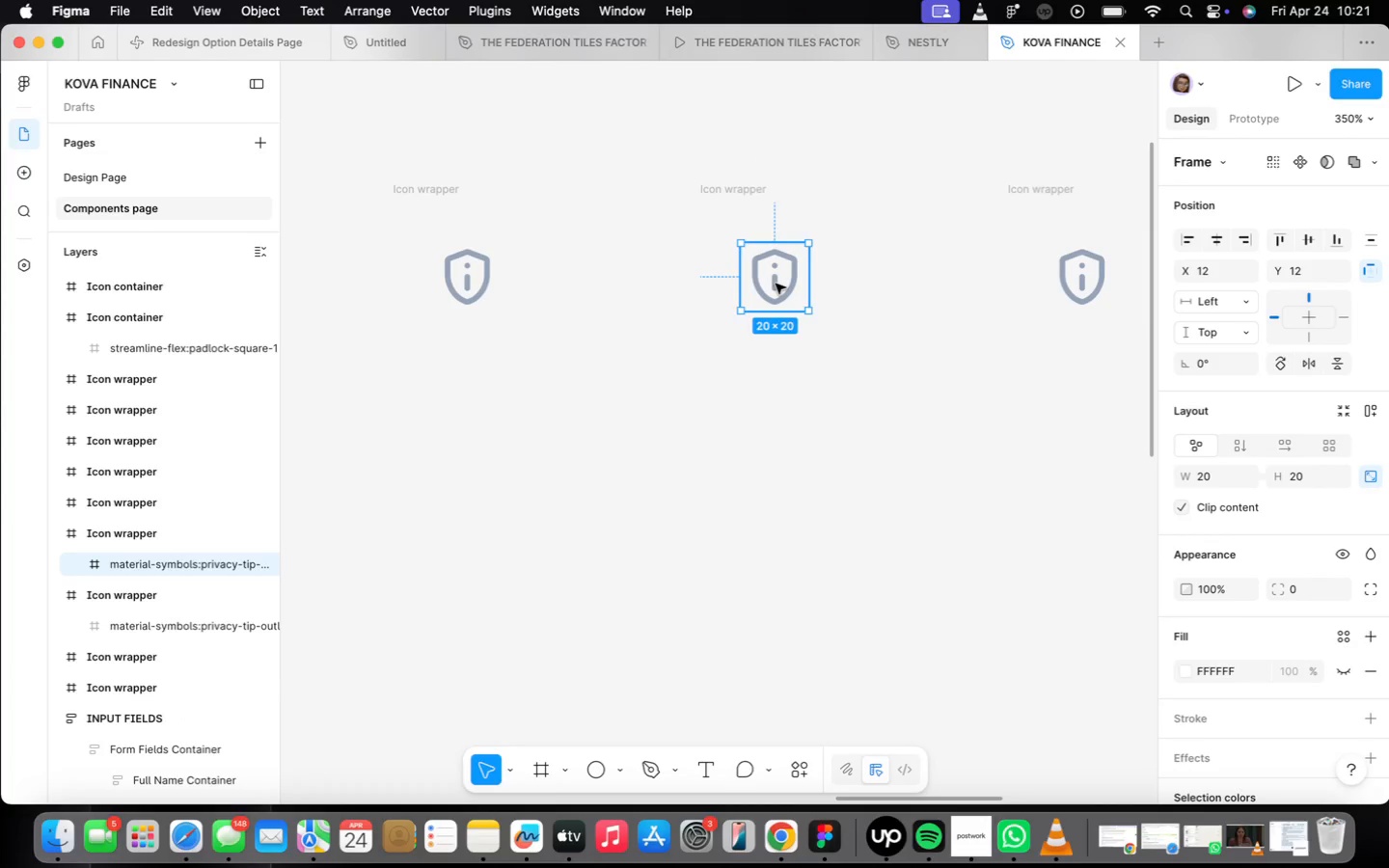 
scroll: coordinate [761, 363], scroll_direction: up, amount: 12.0
 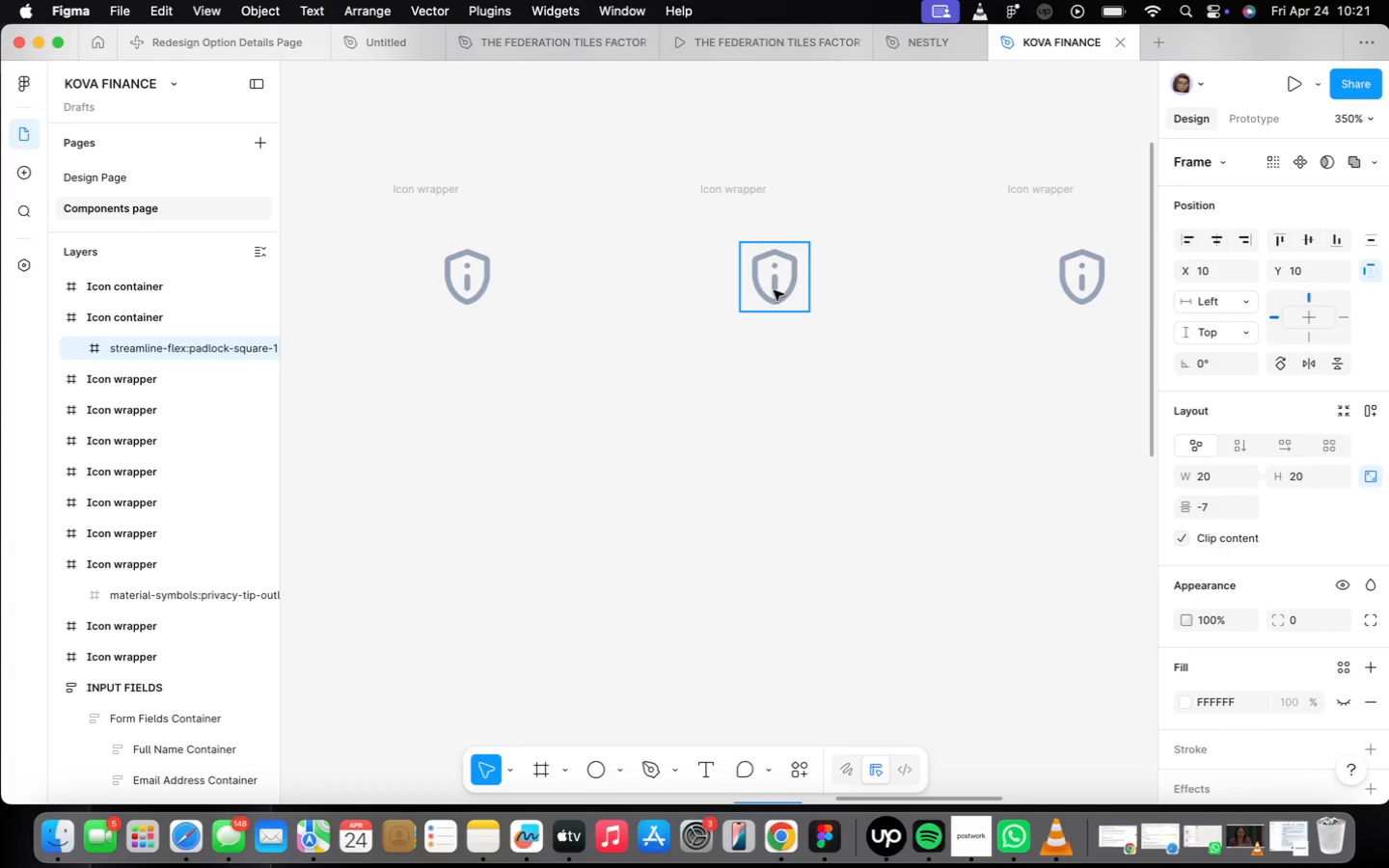 
right_click([776, 284])
 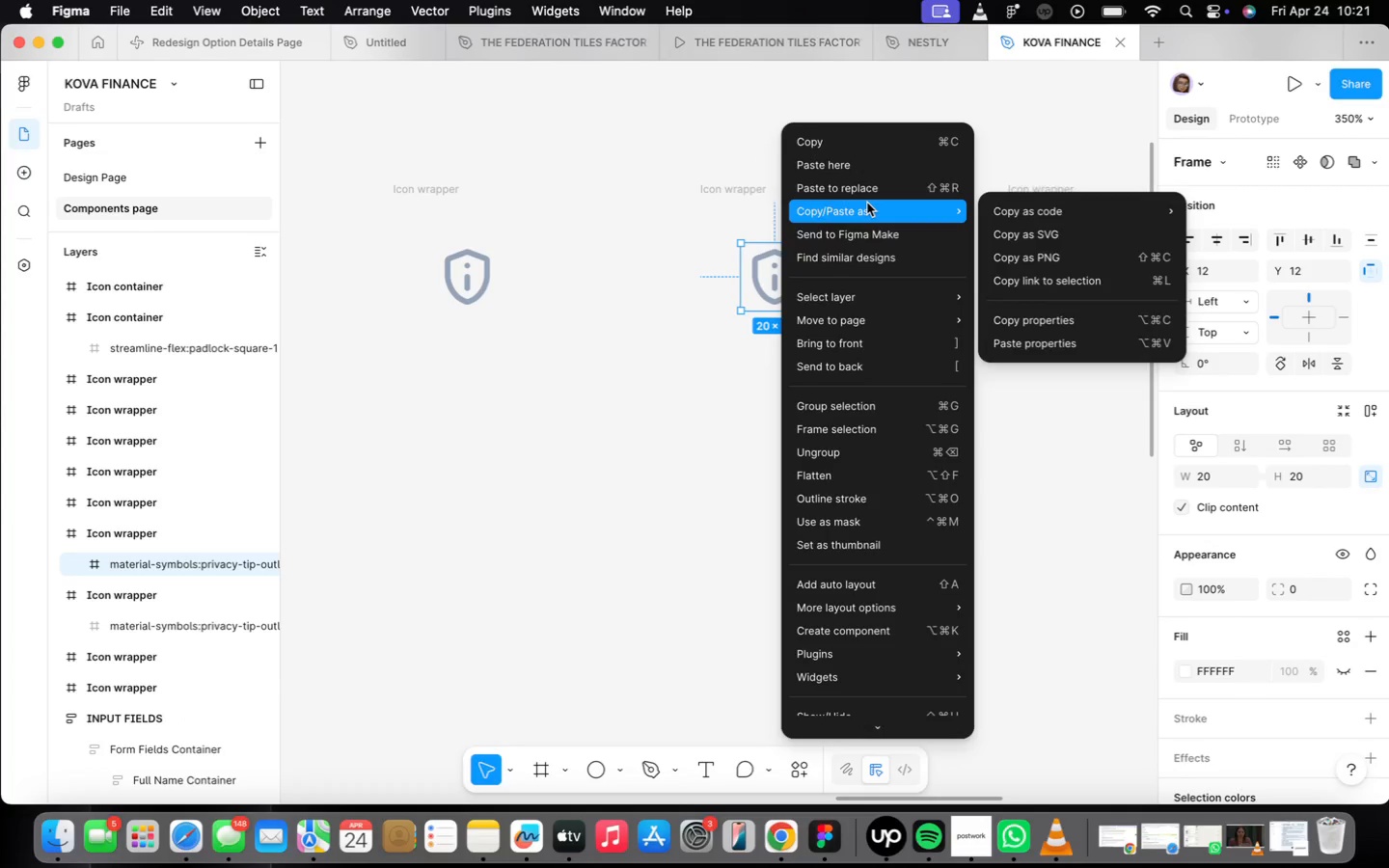 
left_click([864, 194])
 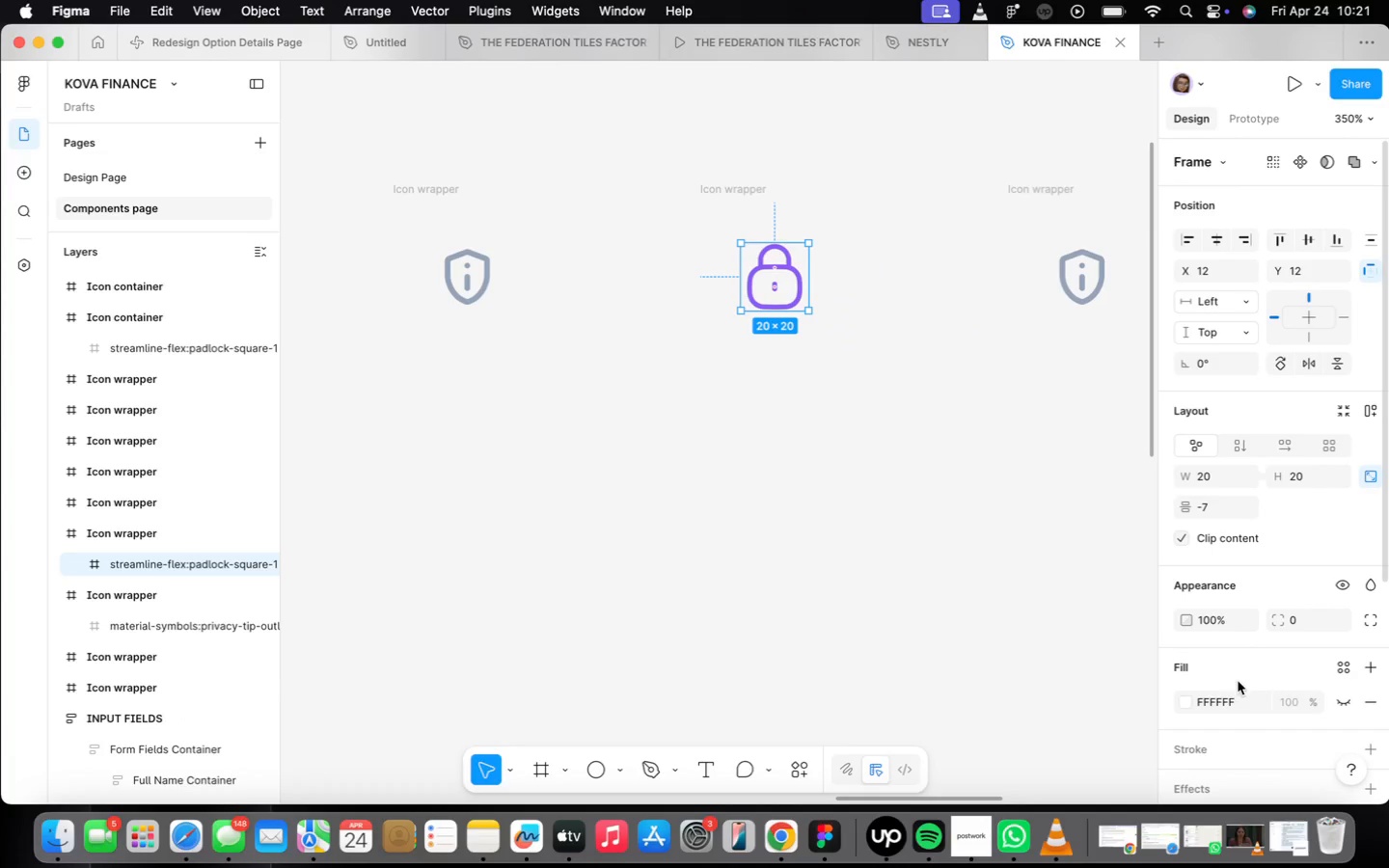 
scroll: coordinate [1263, 613], scroll_direction: down, amount: 12.0
 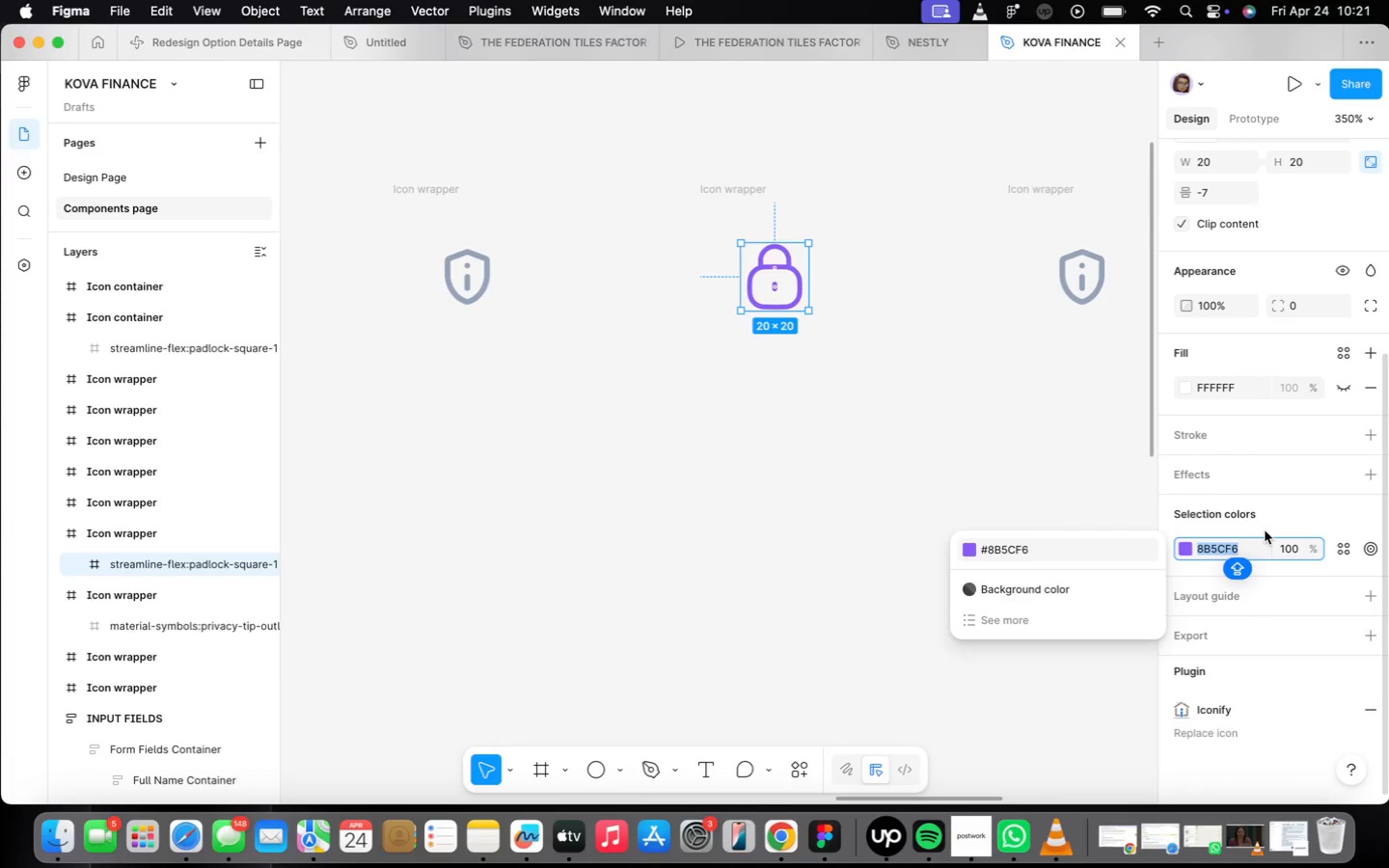 
type(9A)
key(Backspace)
type(4A3B8)
 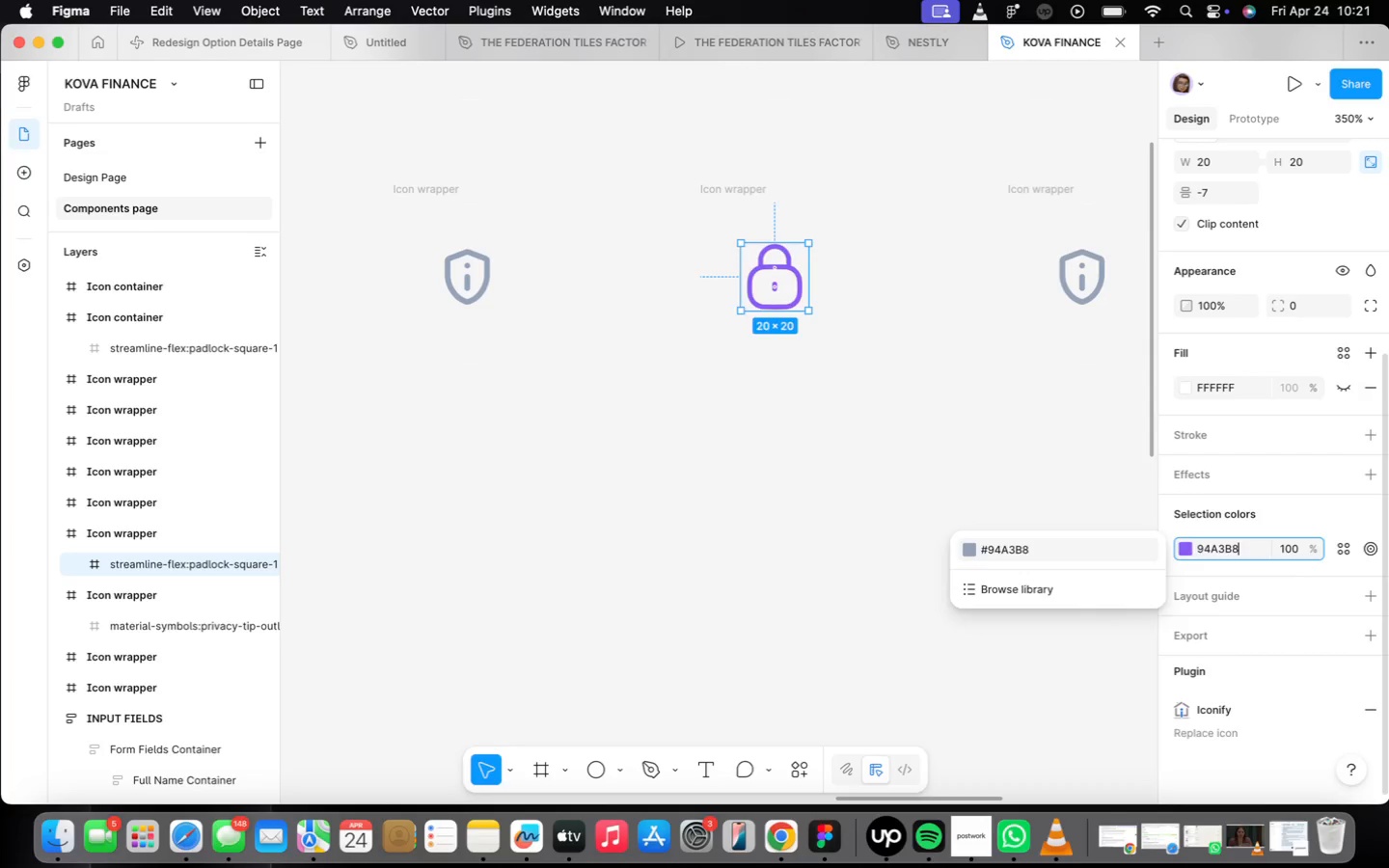 
key(Enter)
 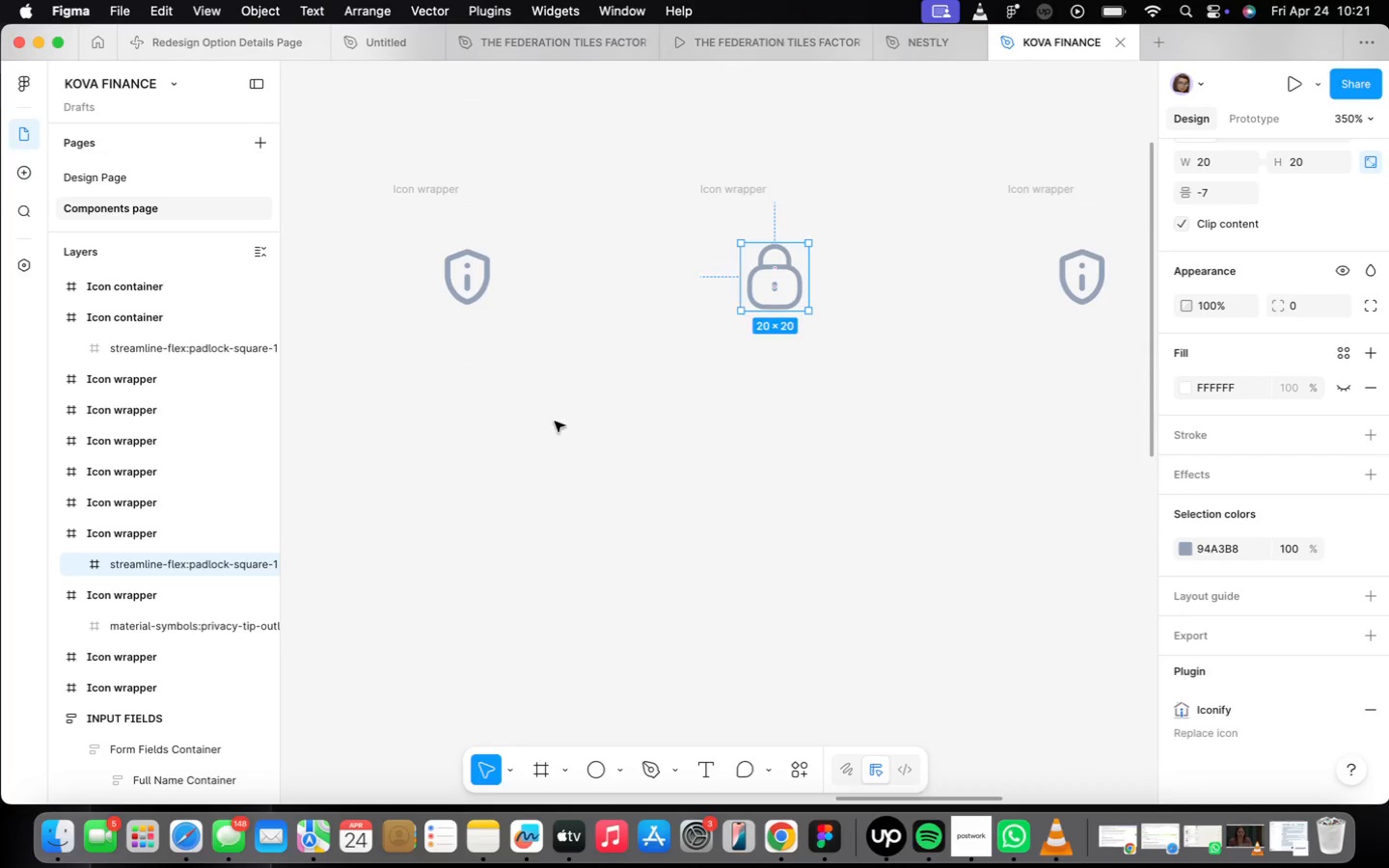 
scroll: coordinate [548, 394], scroll_direction: down, amount: 14.0
 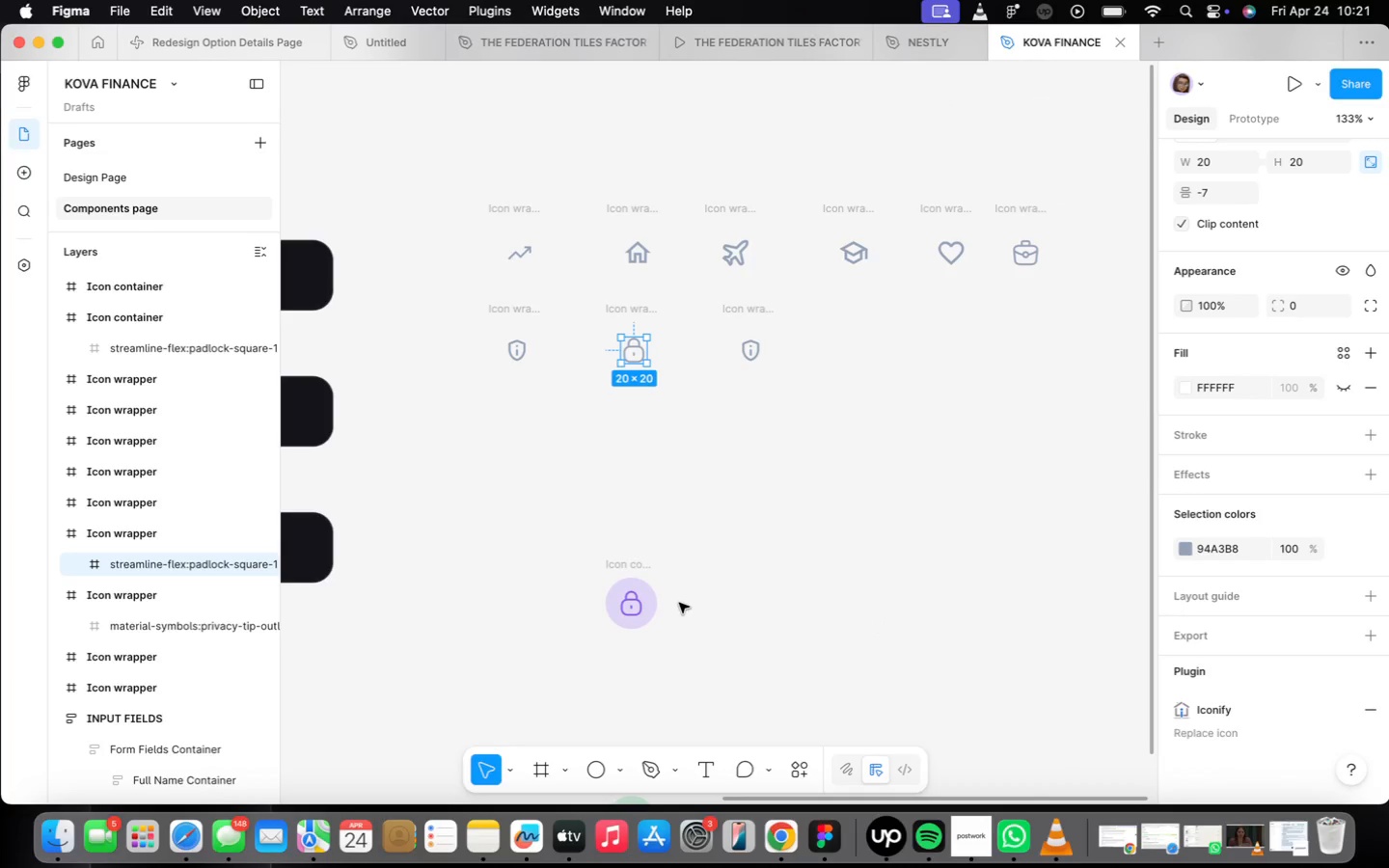 
left_click([631, 556])
 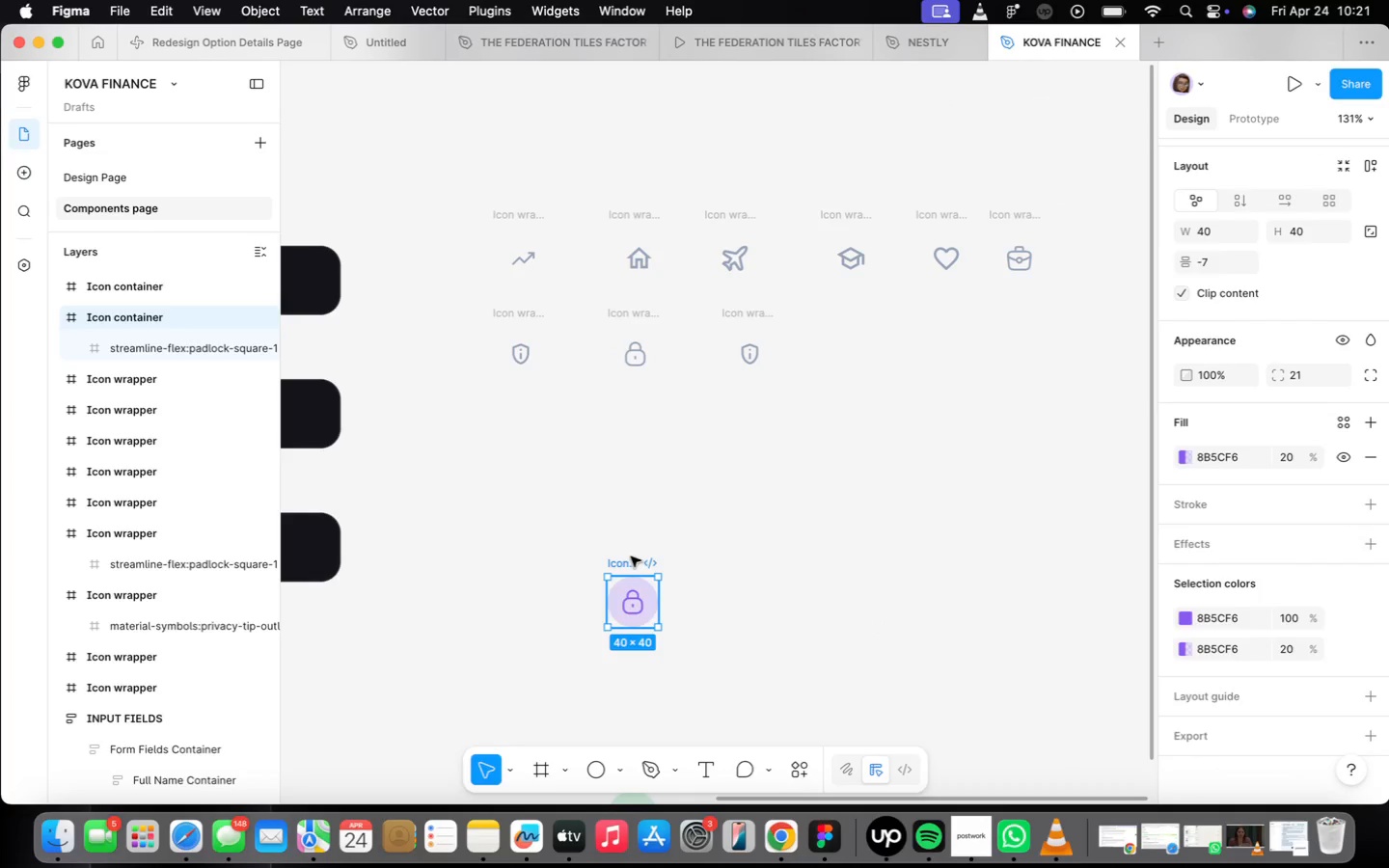 
scroll: coordinate [687, 577], scroll_direction: down, amount: 1.0
 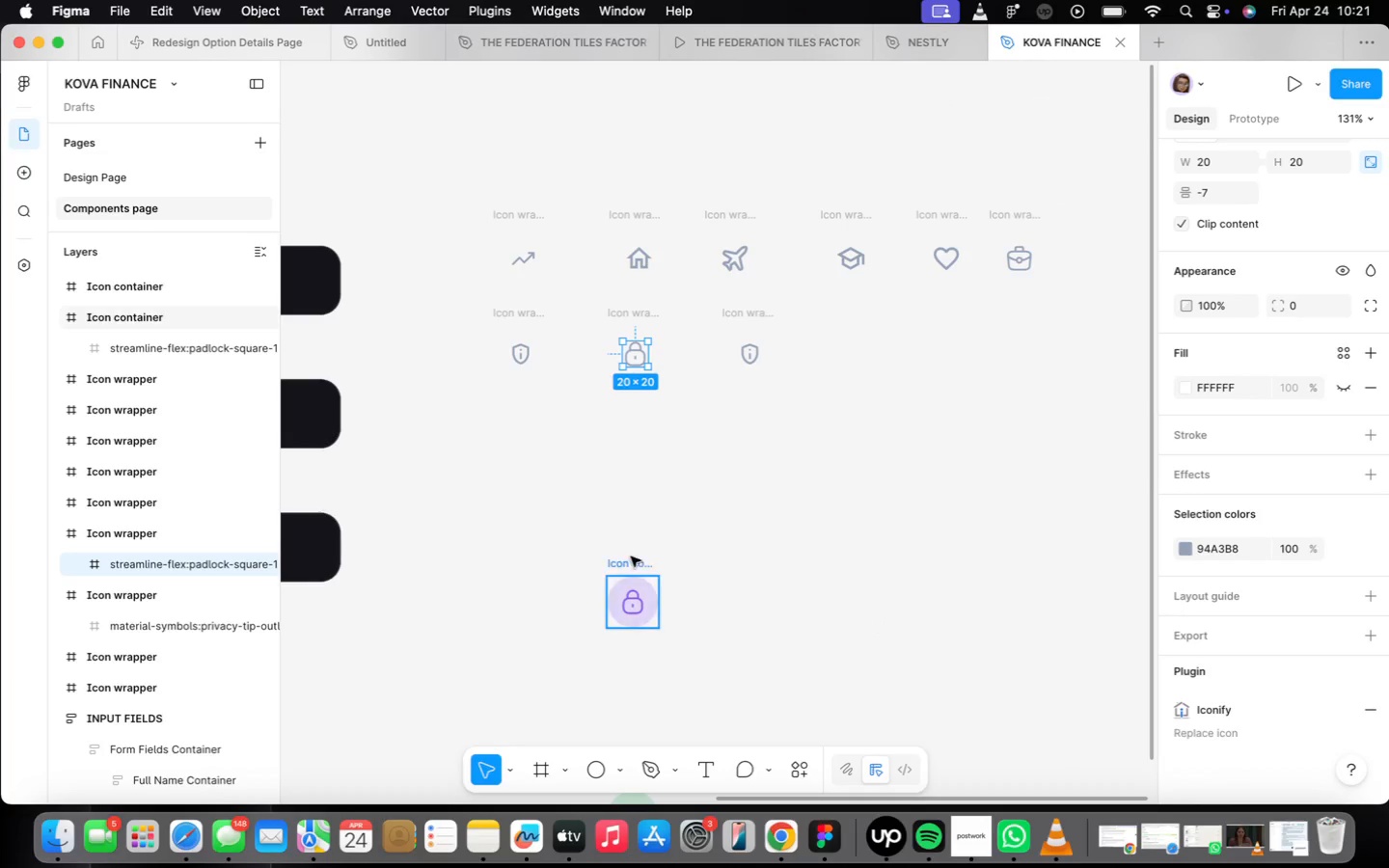 
key(Backspace)
 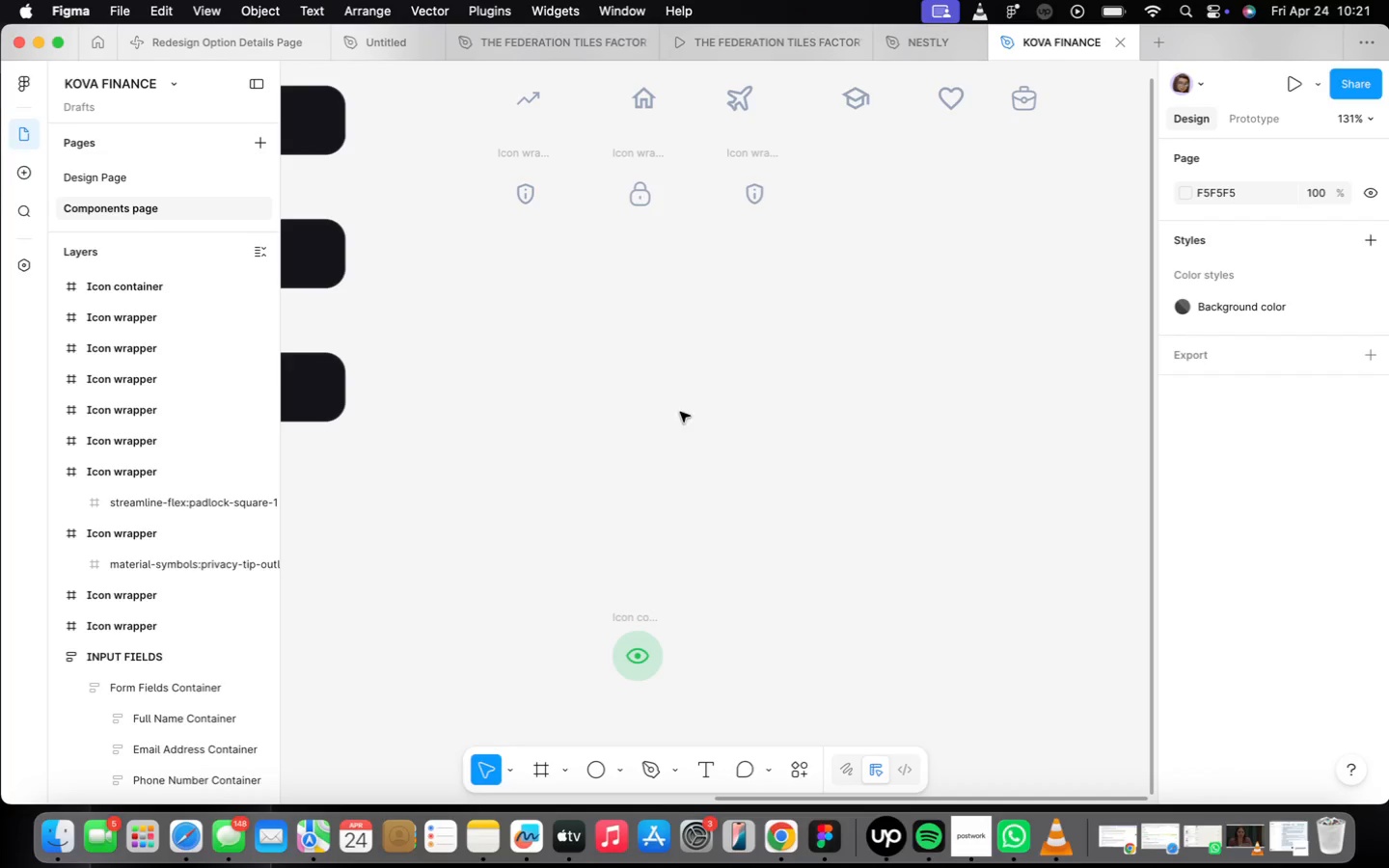 
left_click_drag(start_coordinate=[640, 610], to_coordinate=[880, 220])
 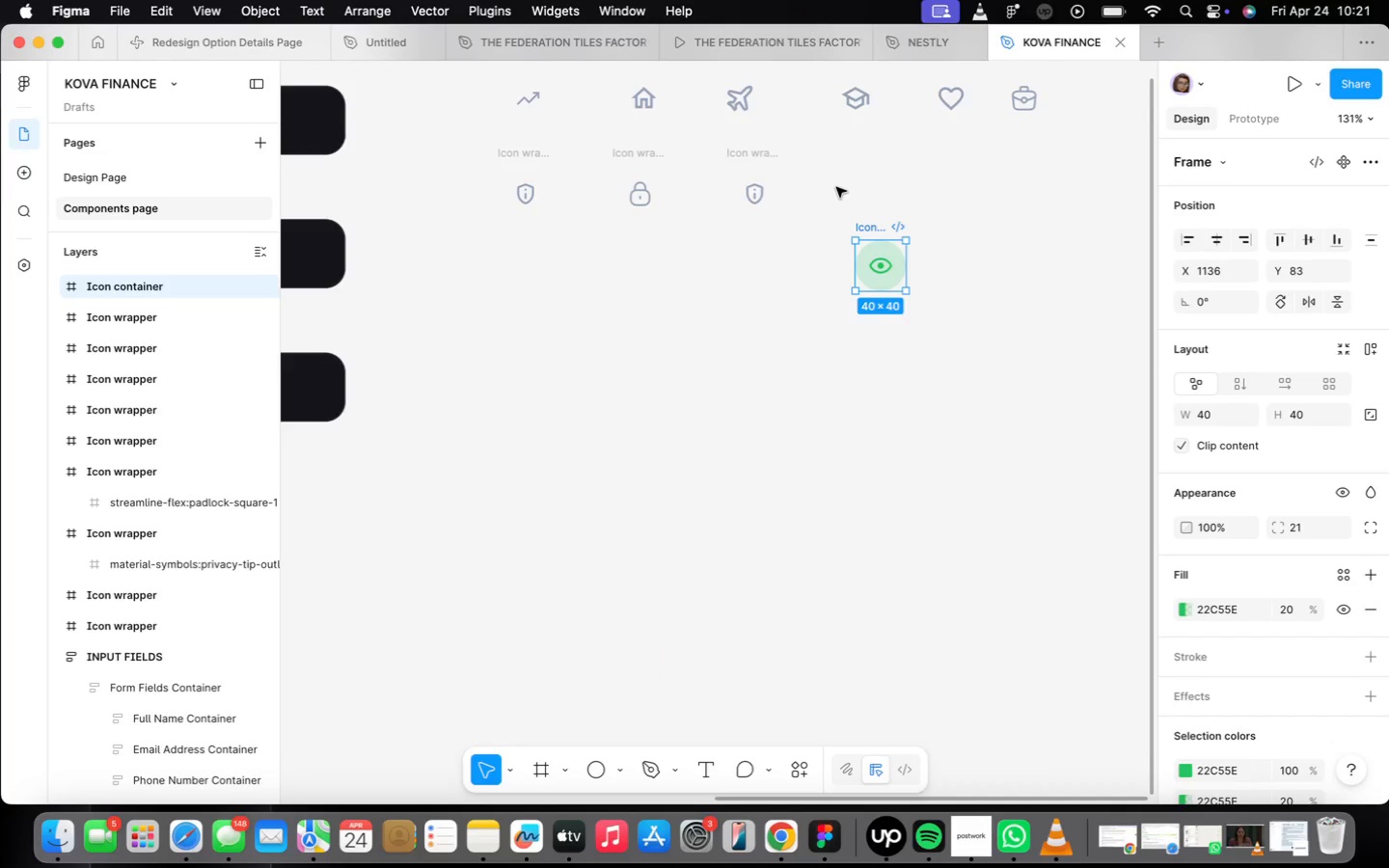 
scroll: coordinate [839, 194], scroll_direction: up, amount: 7.0
 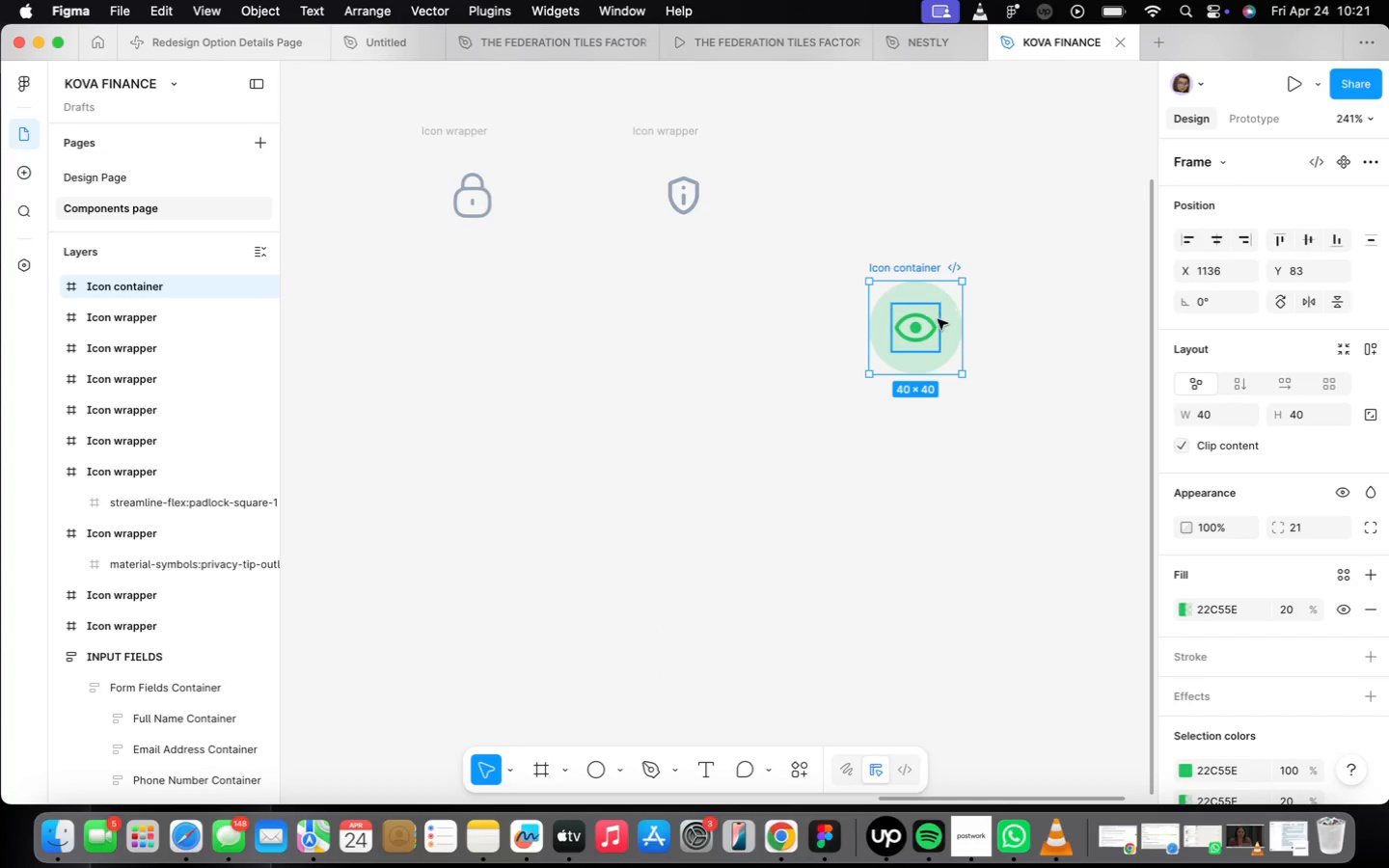 
left_click([912, 326])
 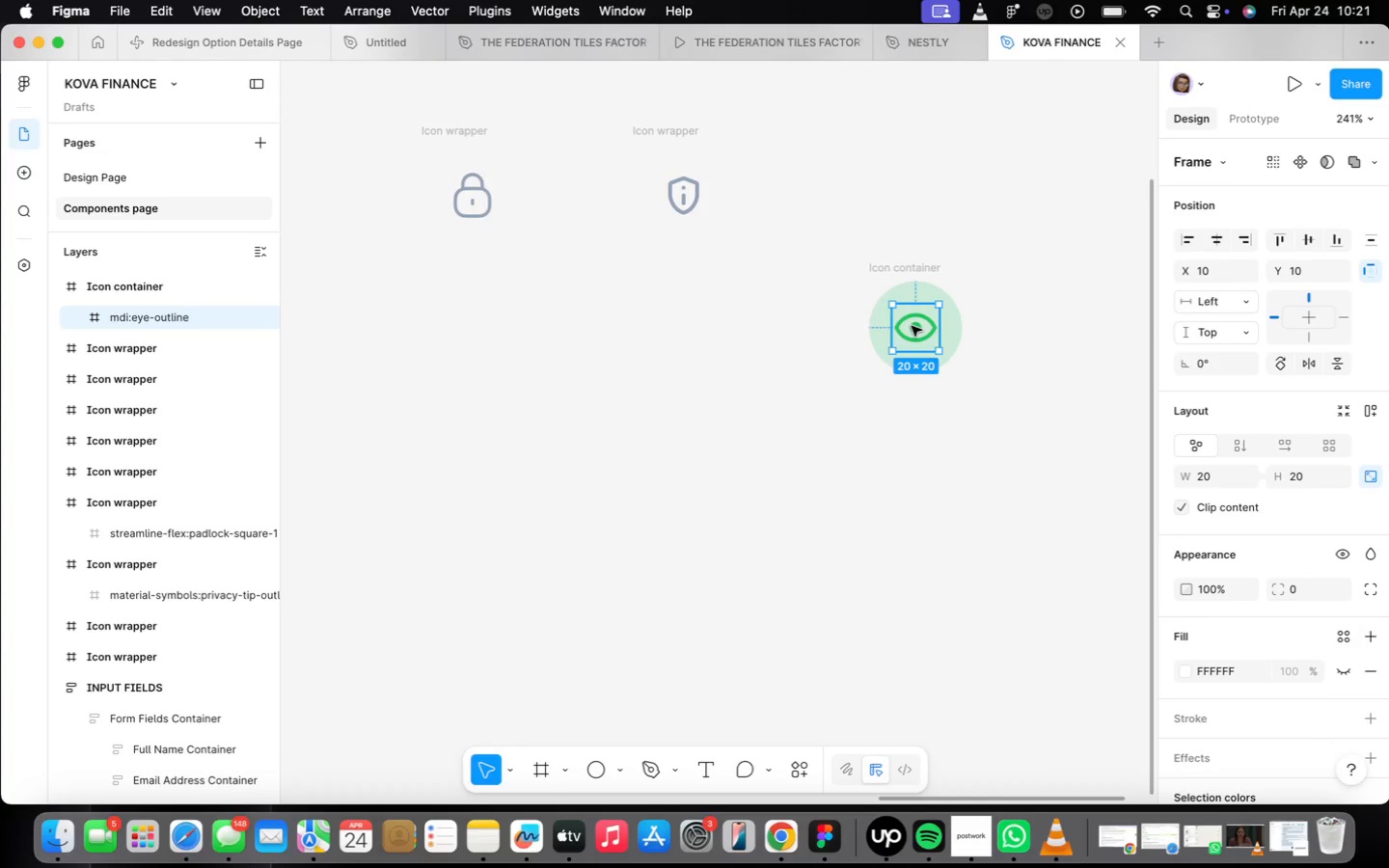 
right_click([912, 326])
 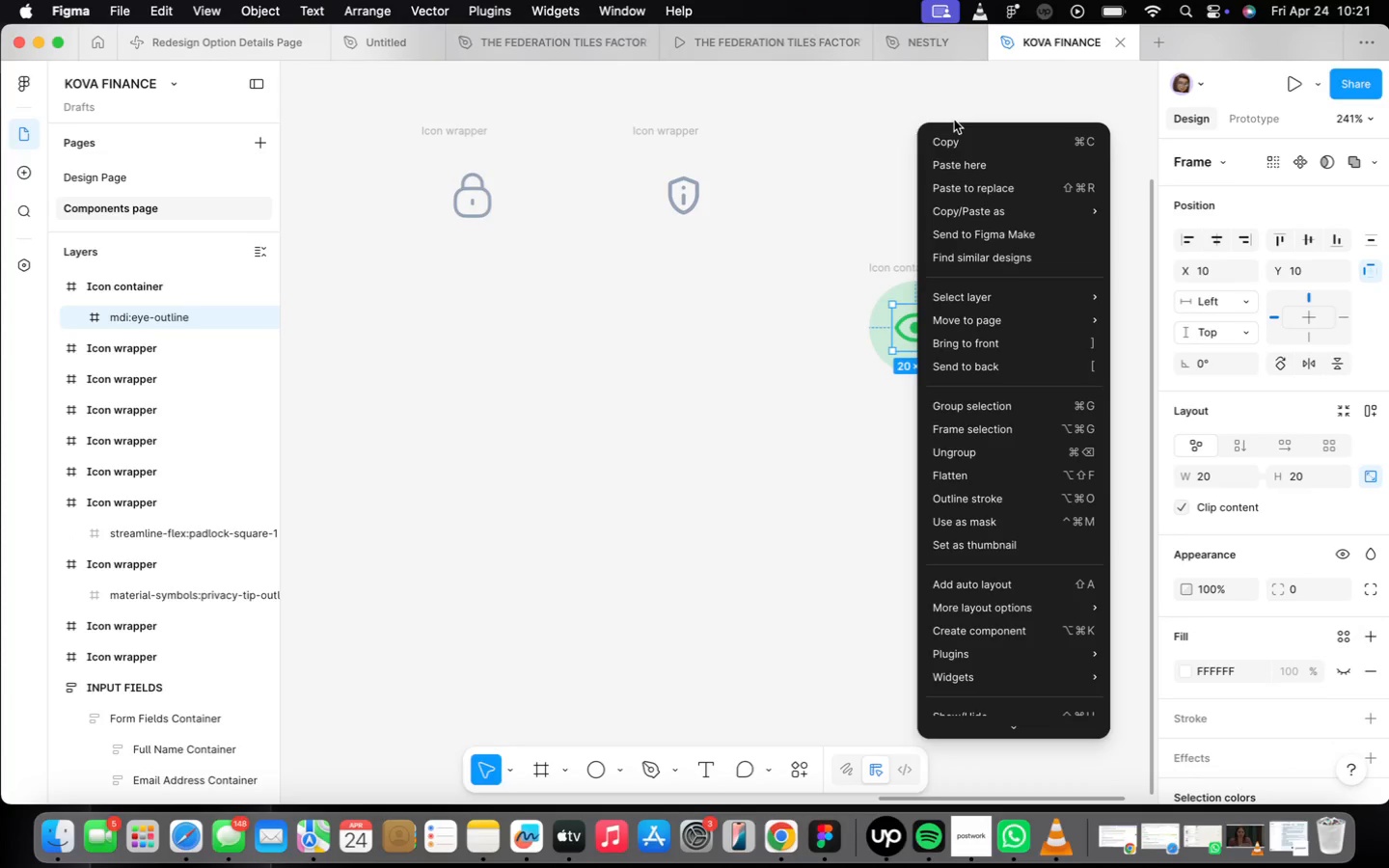 
left_click([957, 138])
 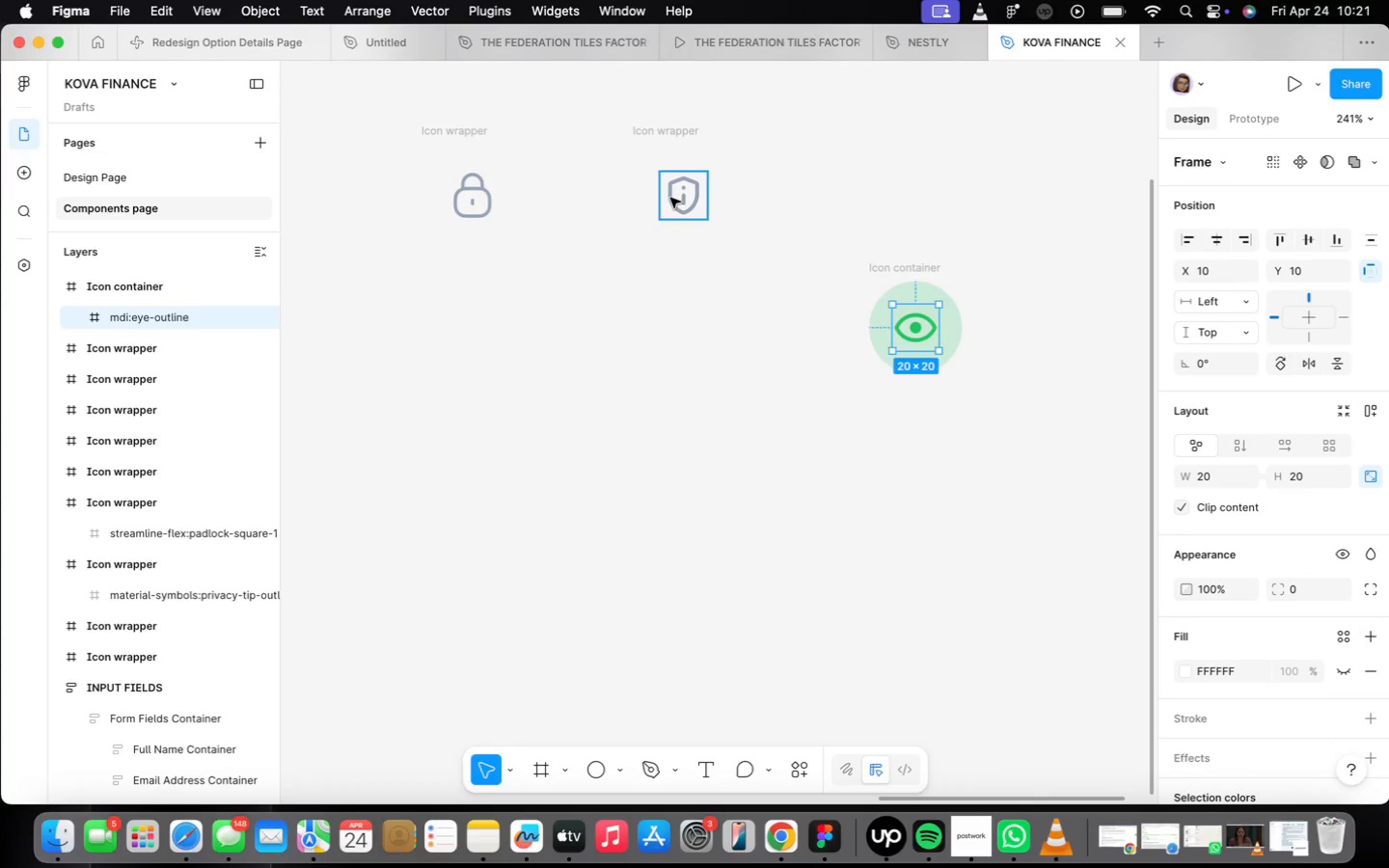 
right_click([672, 199])
 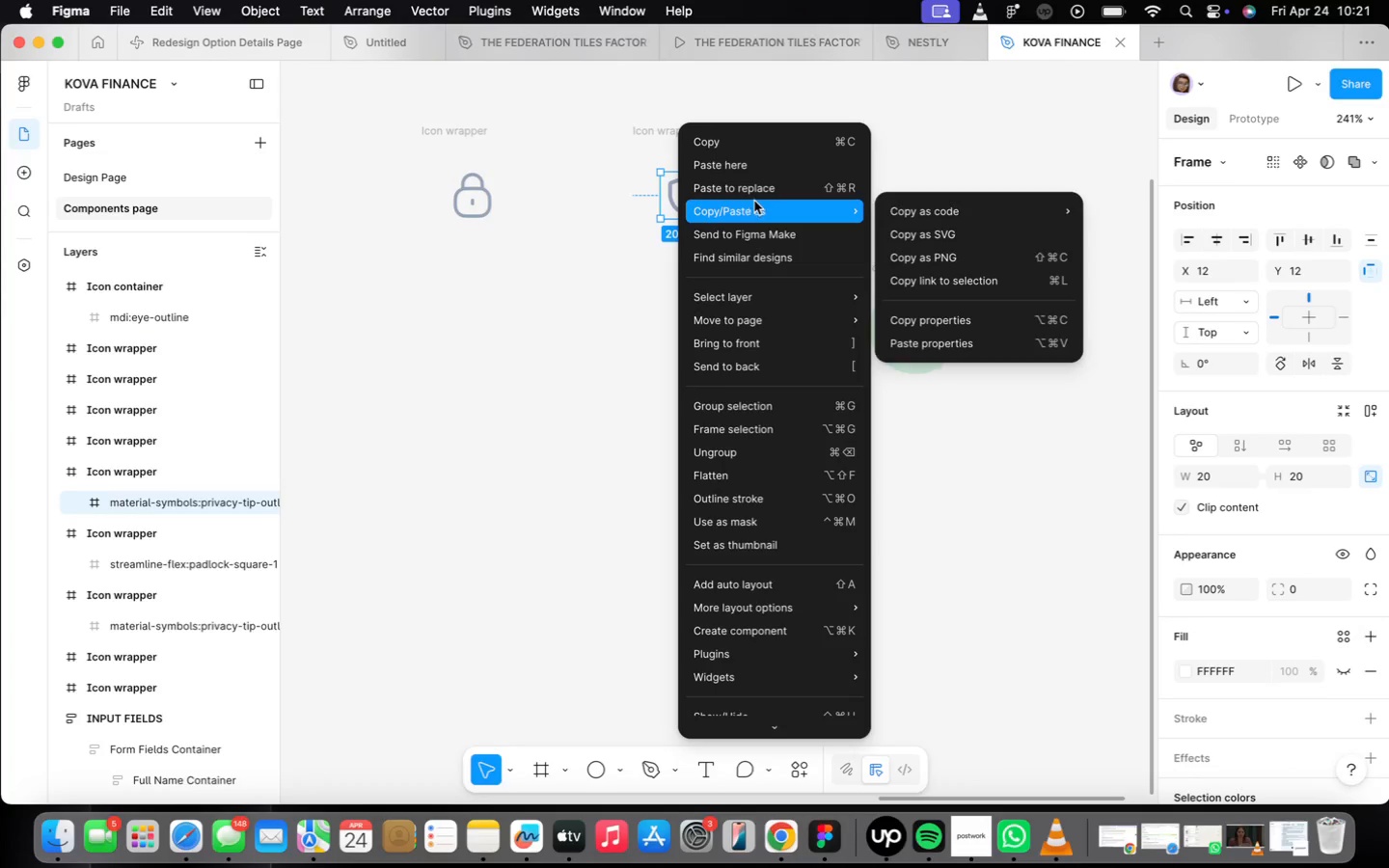 
left_click([757, 194])
 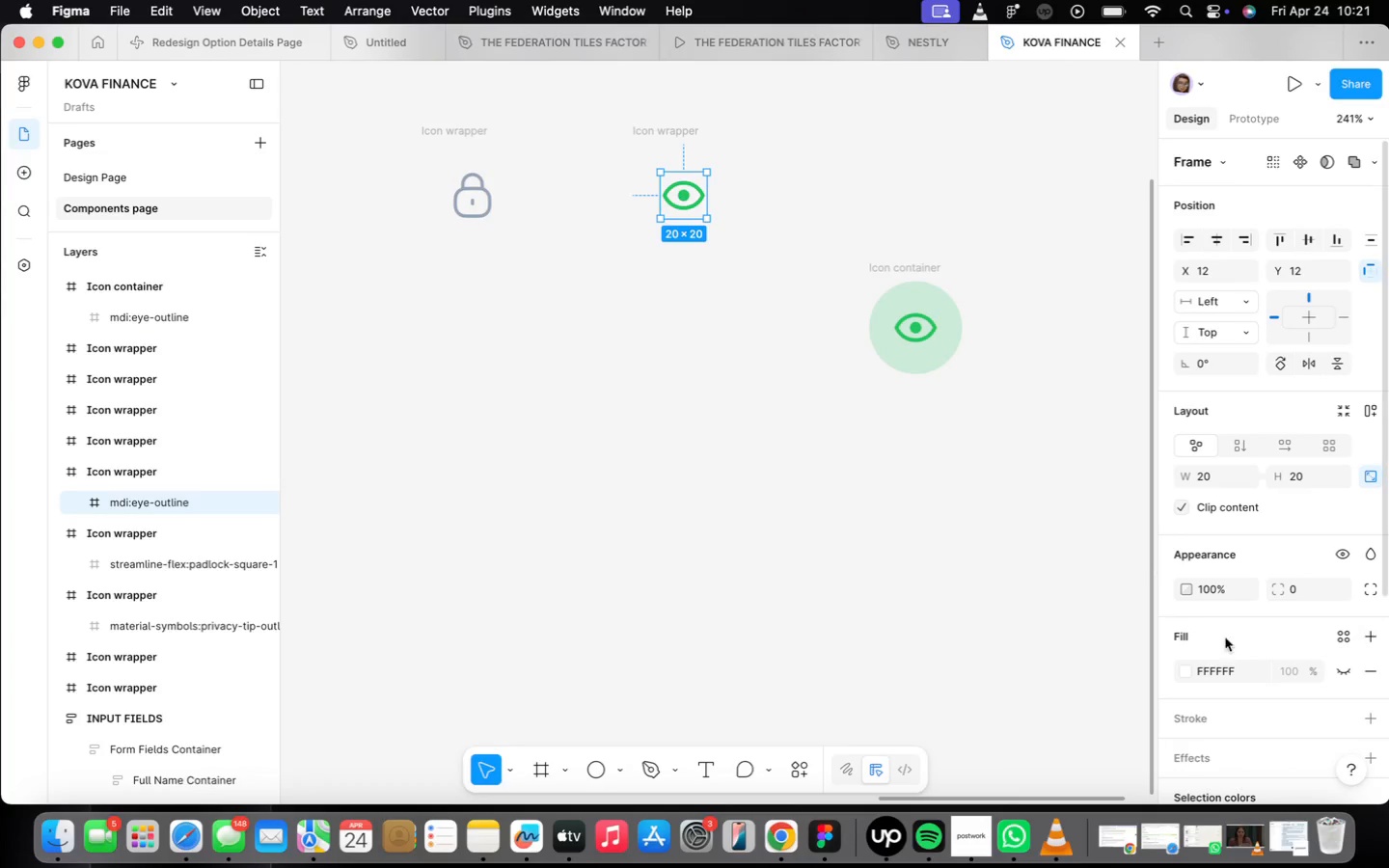 
scroll: coordinate [1245, 644], scroll_direction: down, amount: 19.0
 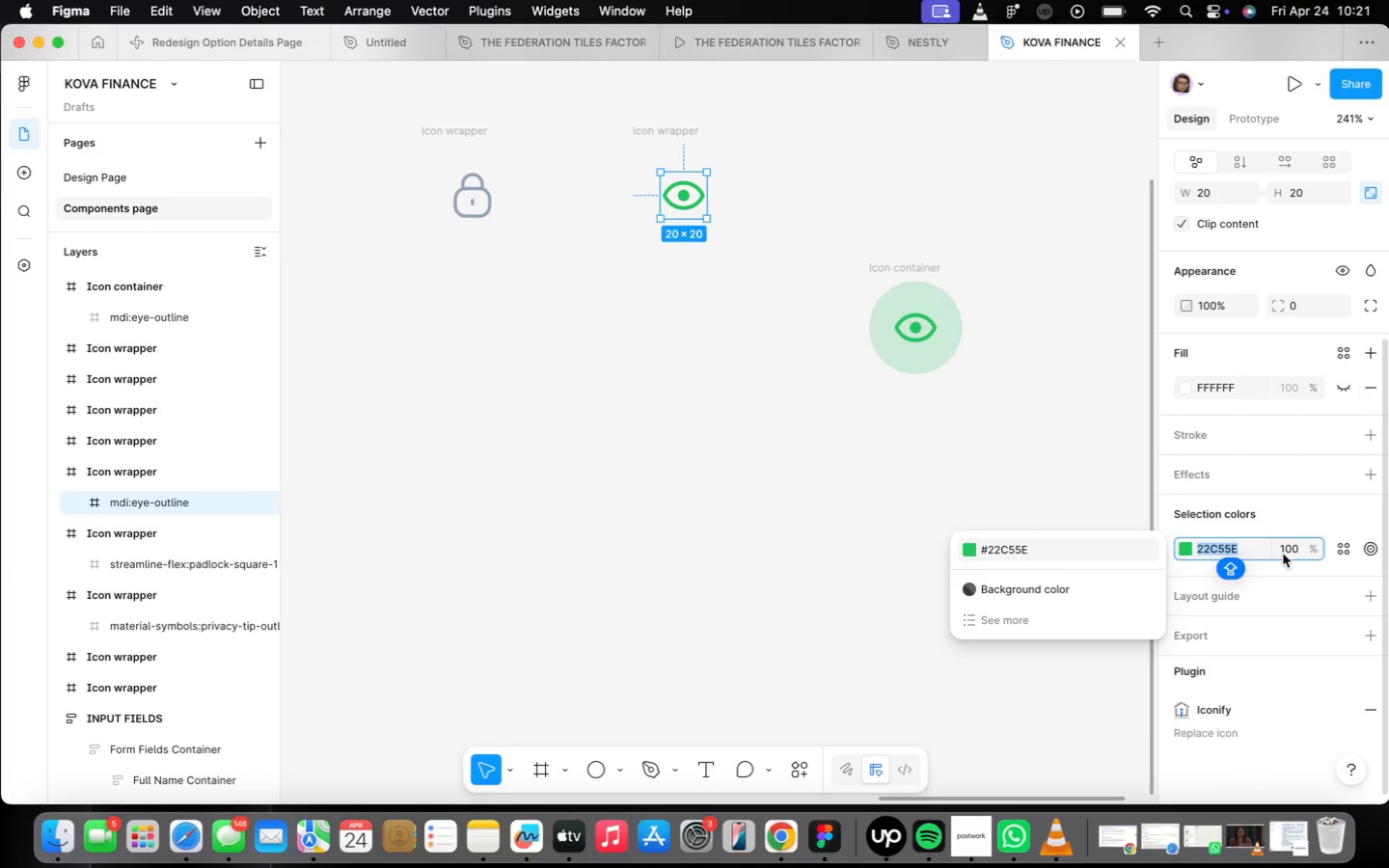 
type(94A3B8)
 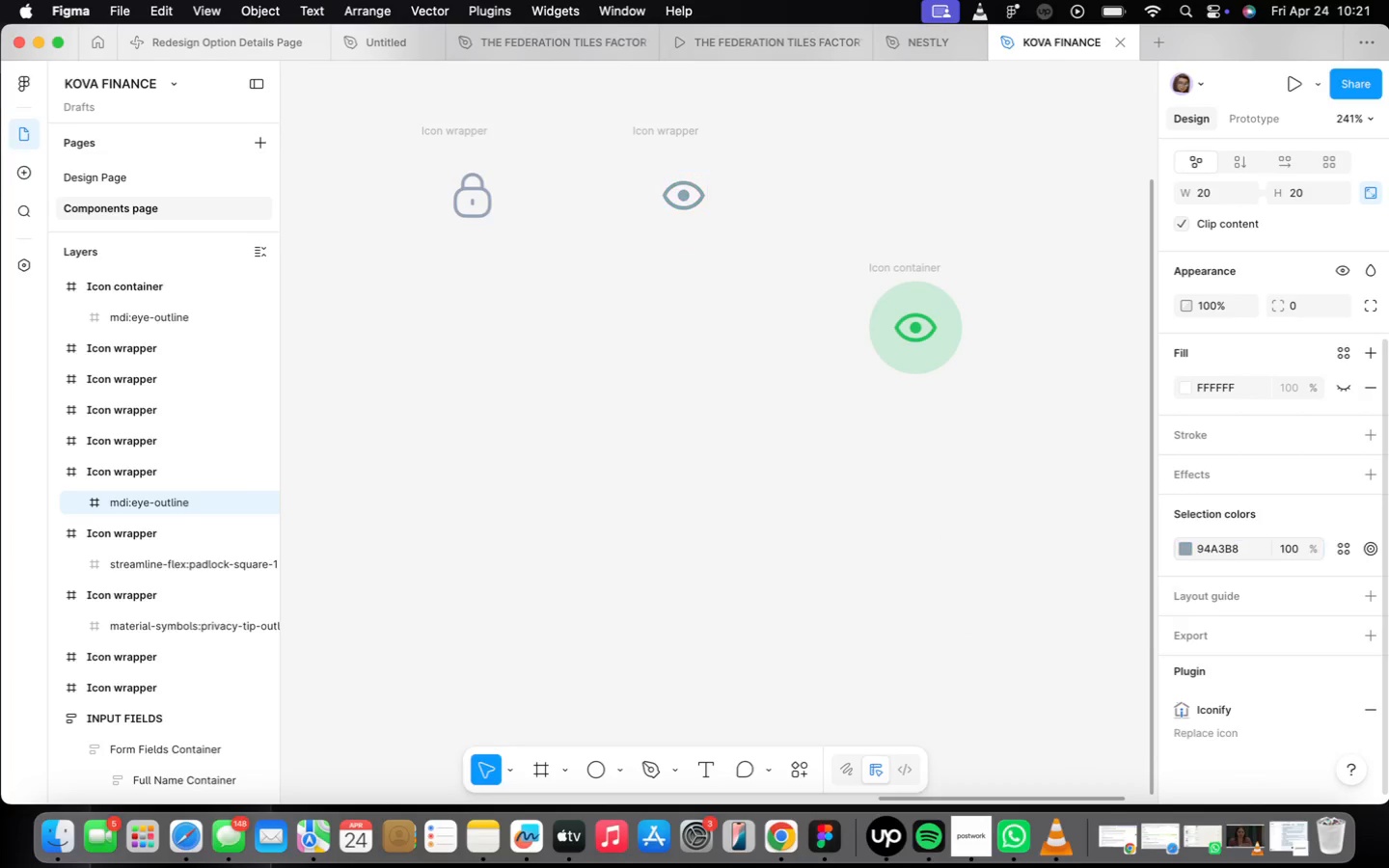 
key(Enter)
 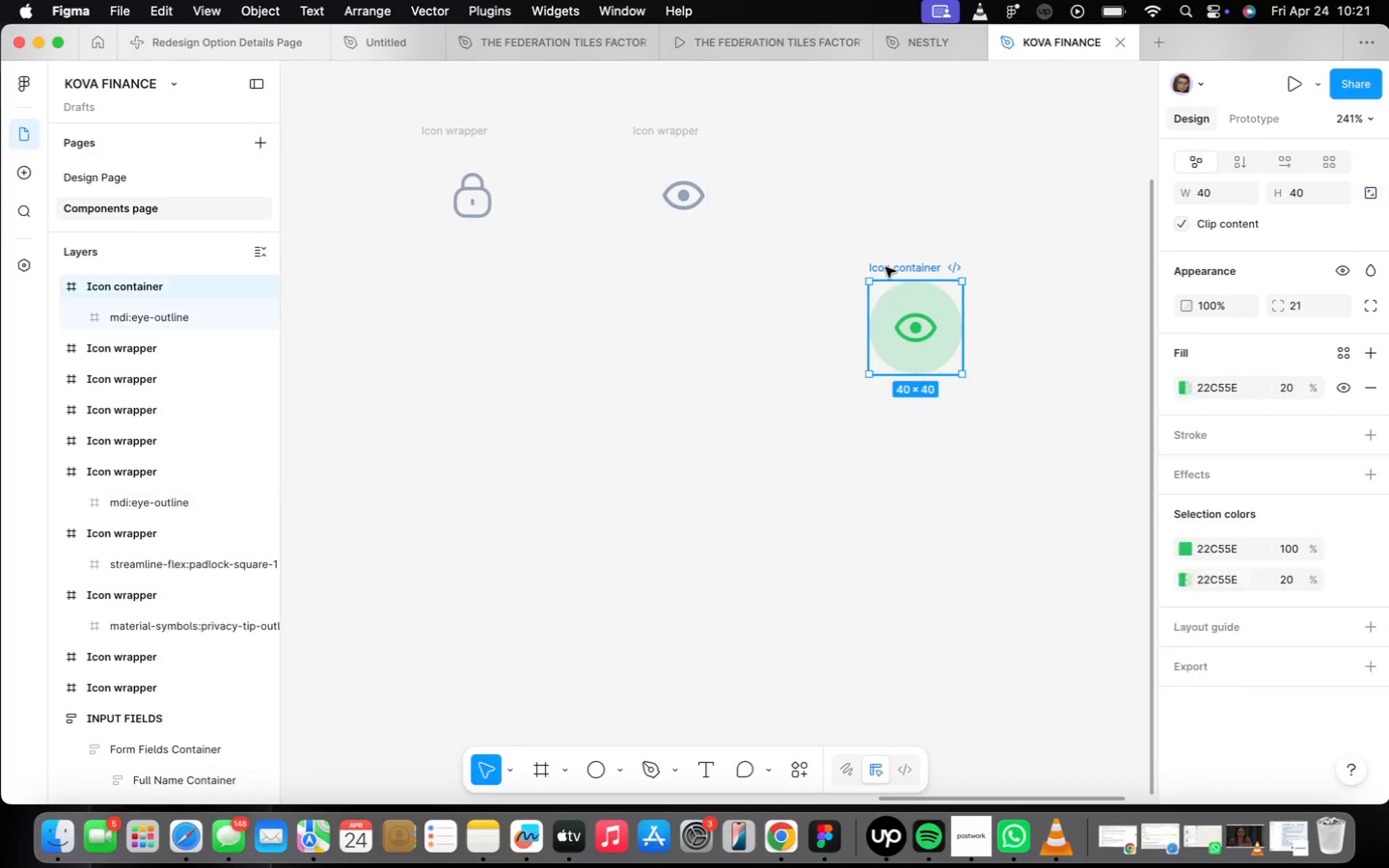 
key(Backspace)
 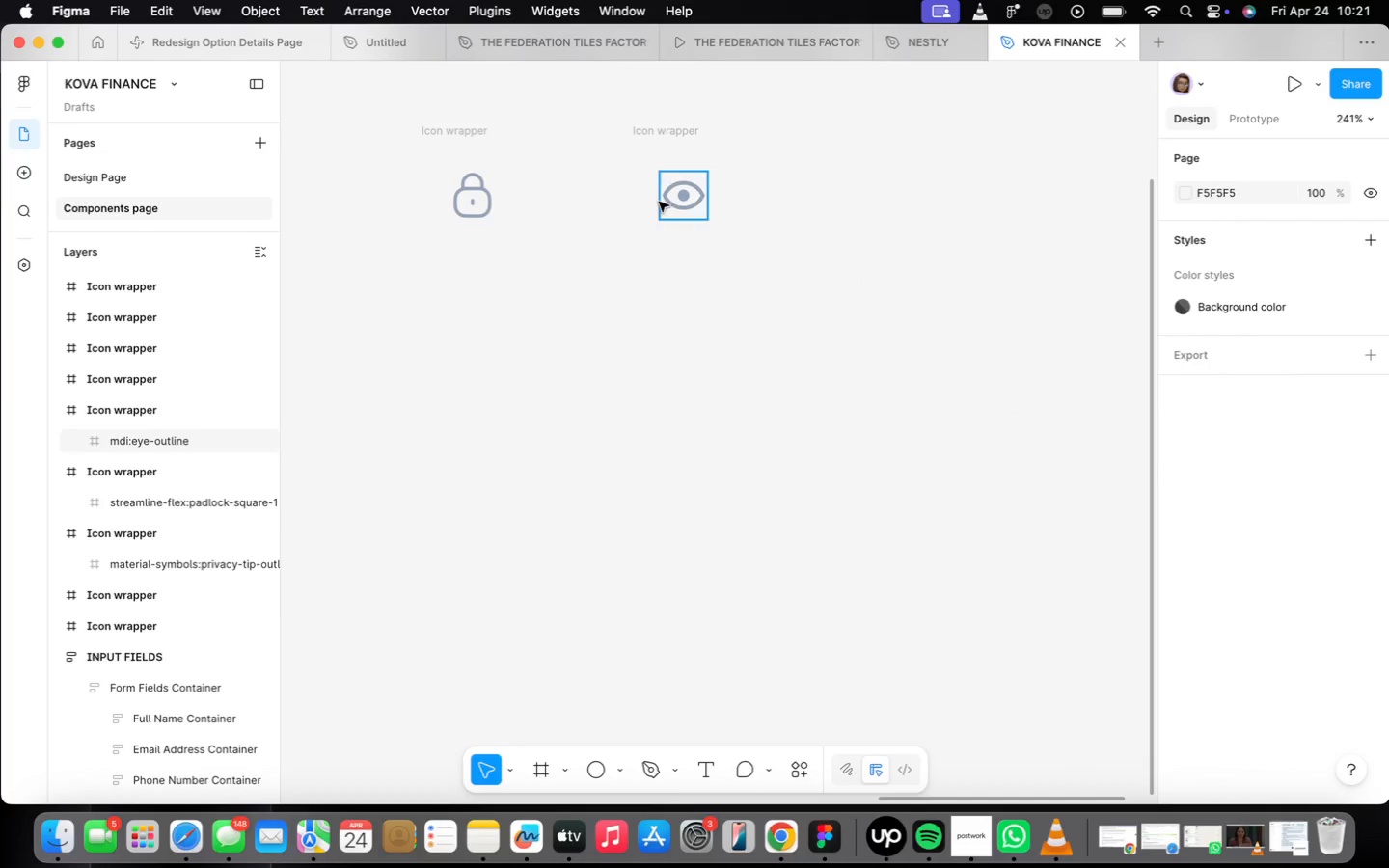 
scroll: coordinate [651, 229], scroll_direction: down, amount: 8.0
 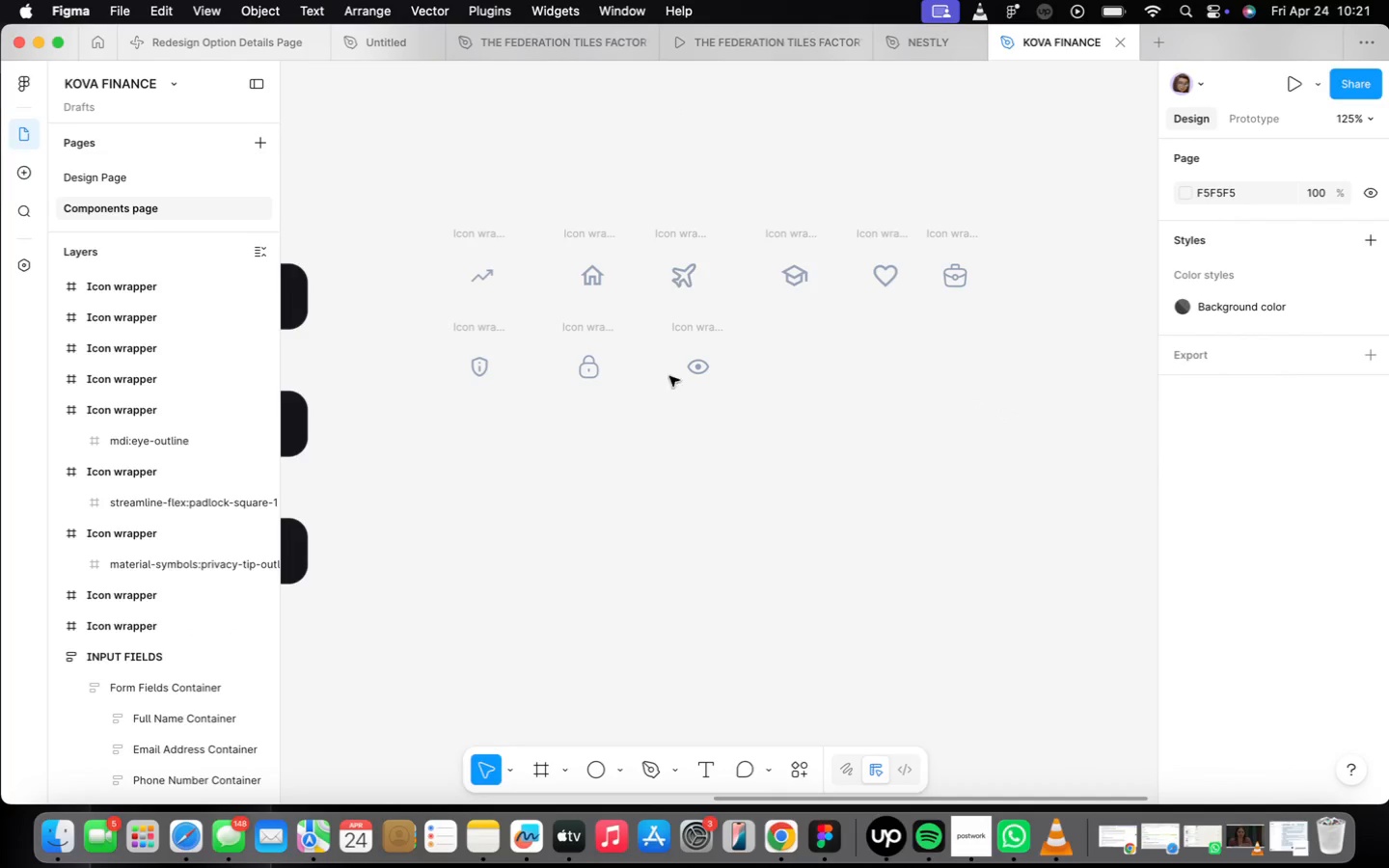 
scroll: coordinate [666, 339], scroll_direction: up, amount: 7.0
 